 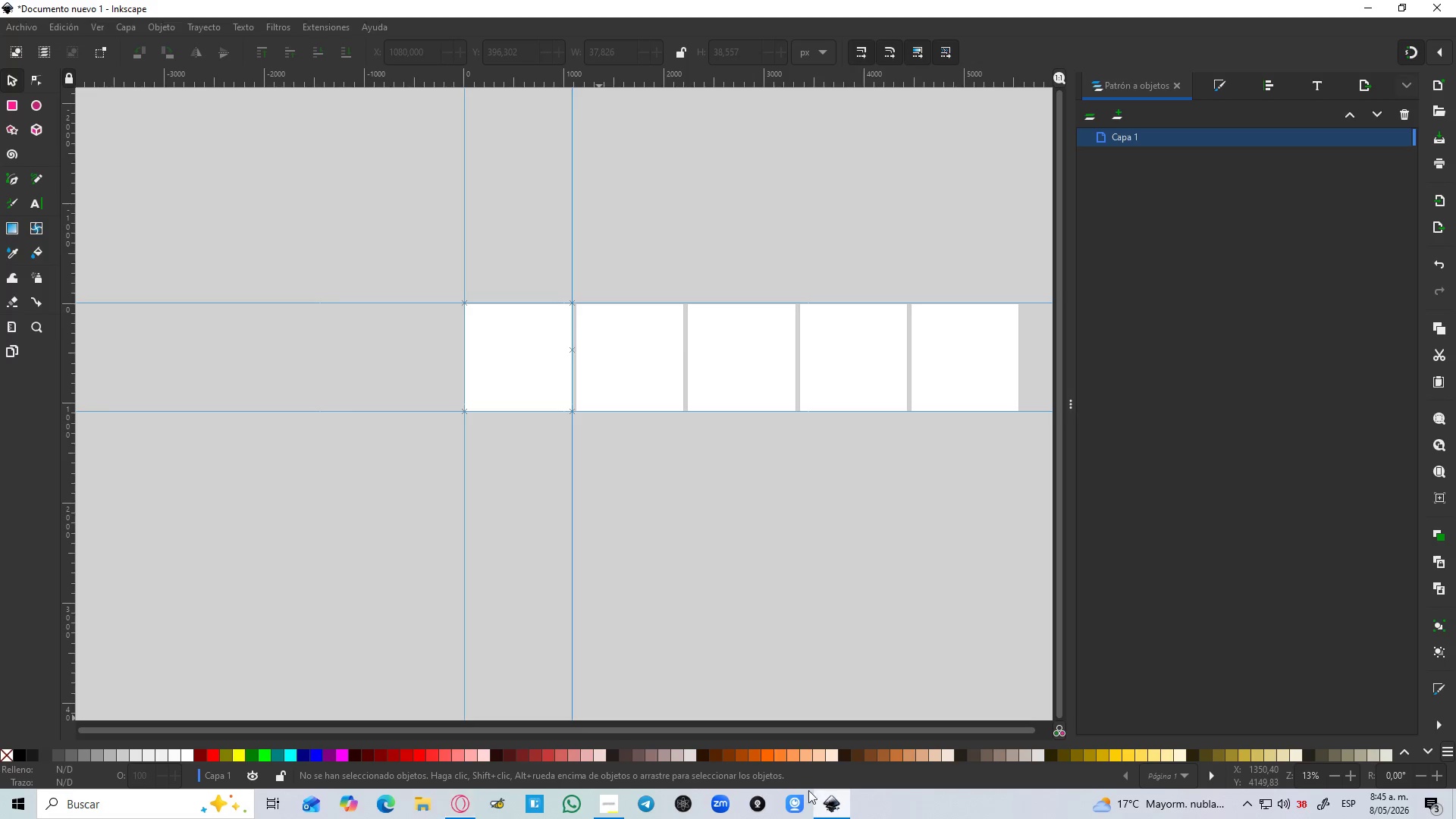 
hold_key(key=ControlLeft, duration=0.45)
scroll: coordinate [412, 353], scroll_direction: up, amount: 1.0
 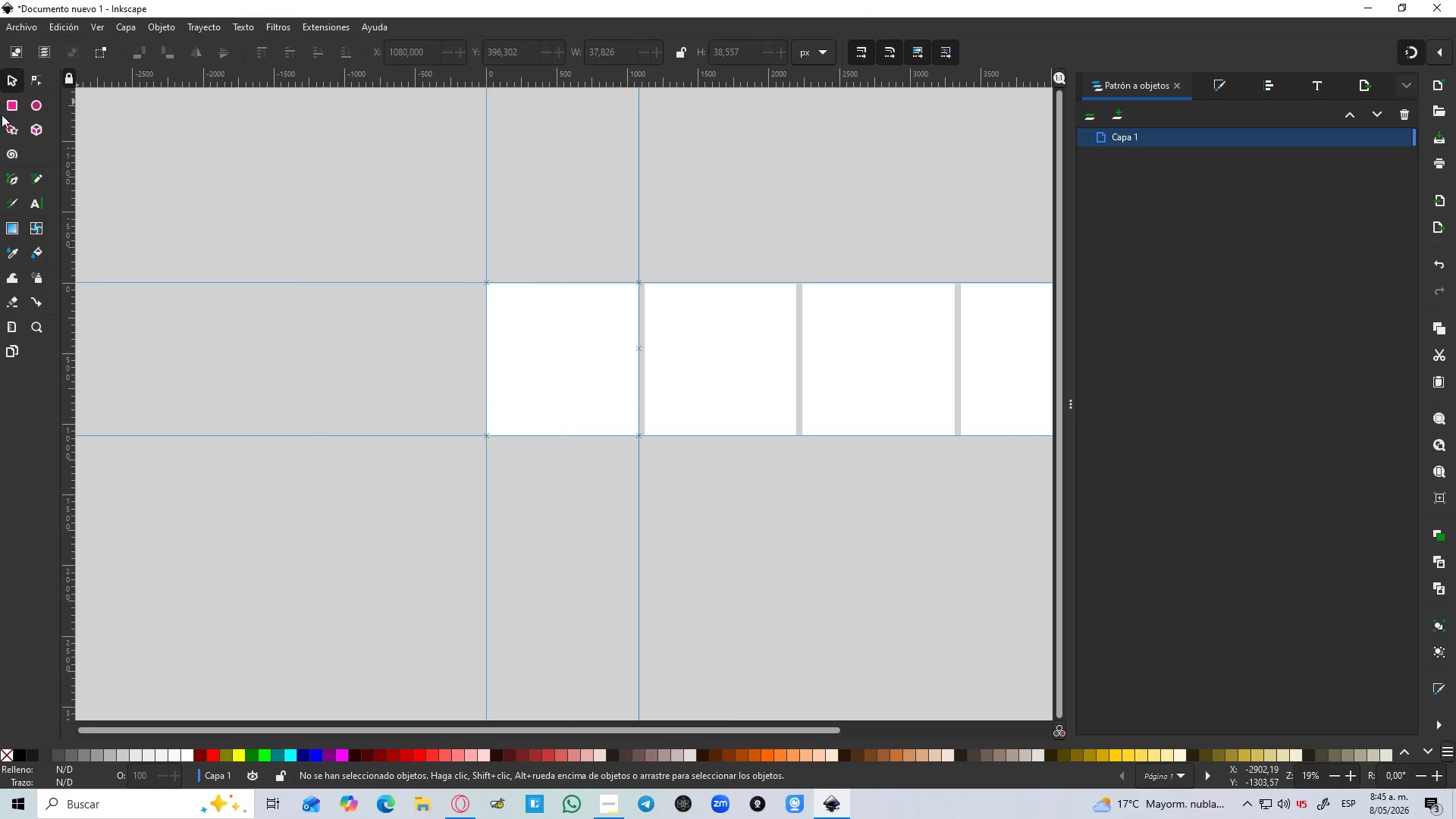 
left_click([14, 109])
 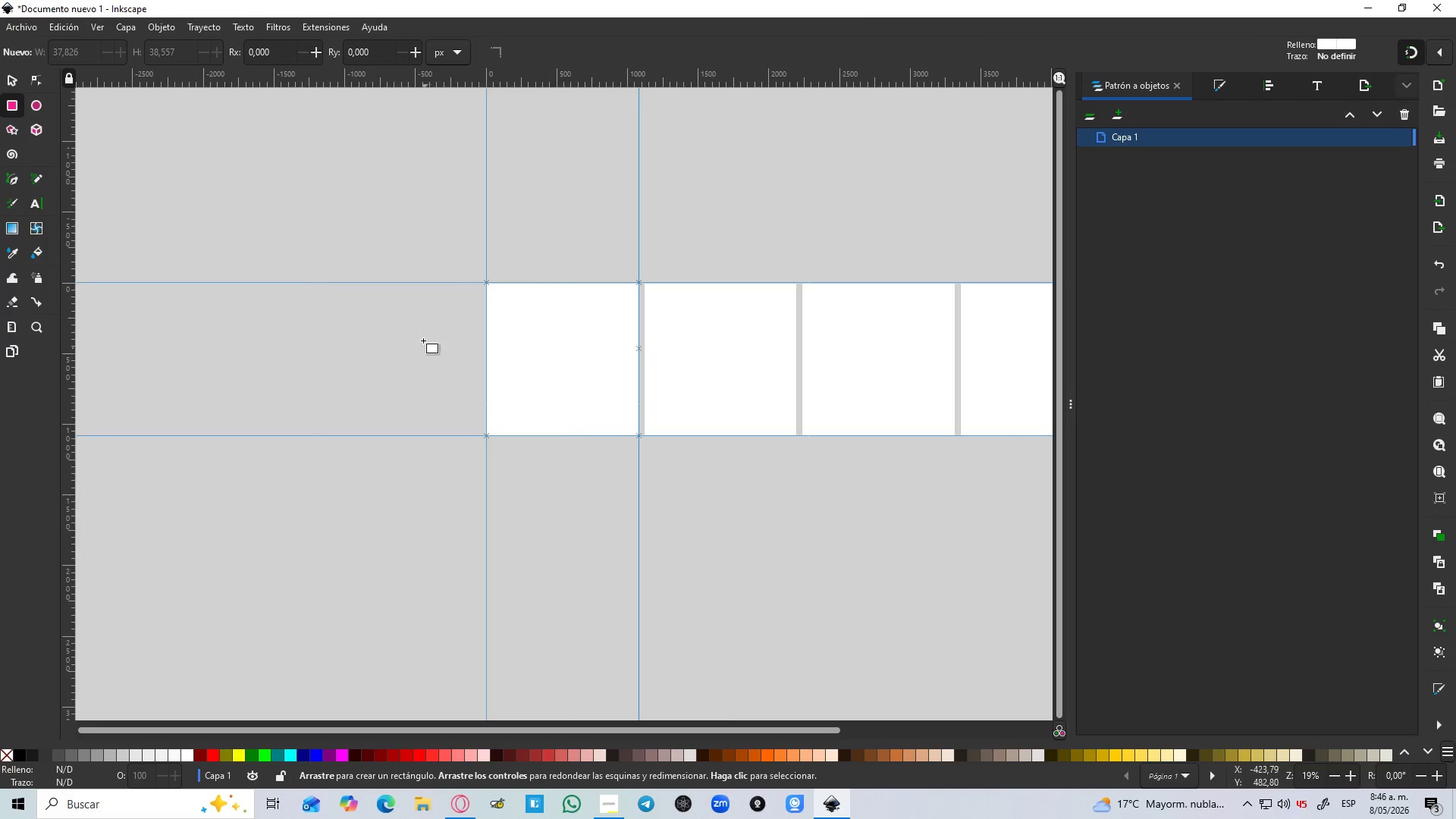 
left_click_drag(start_coordinate=[425, 328], to_coordinate=[447, 352])
 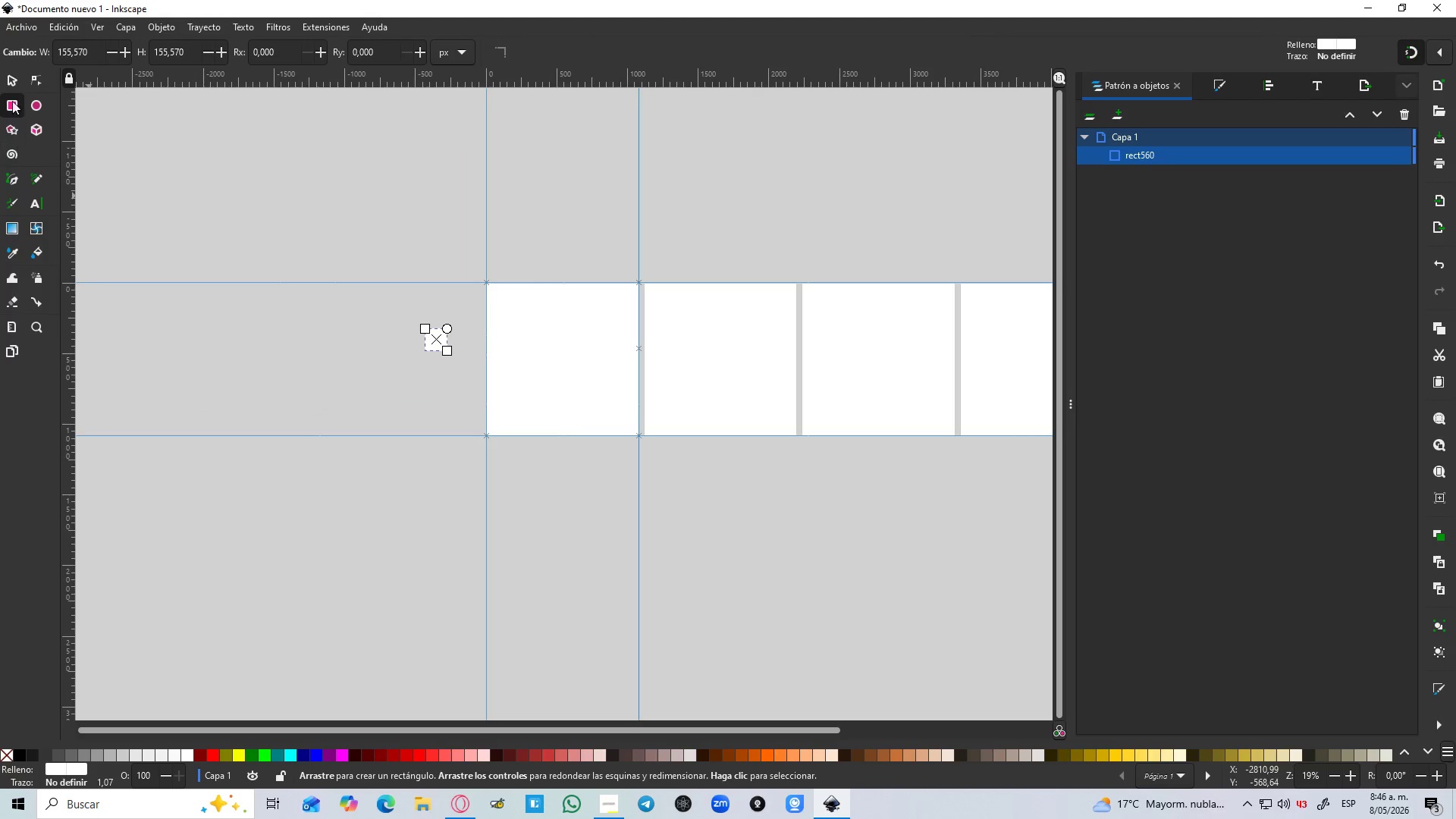 
hold_key(key=ControlLeft, duration=1.02)
 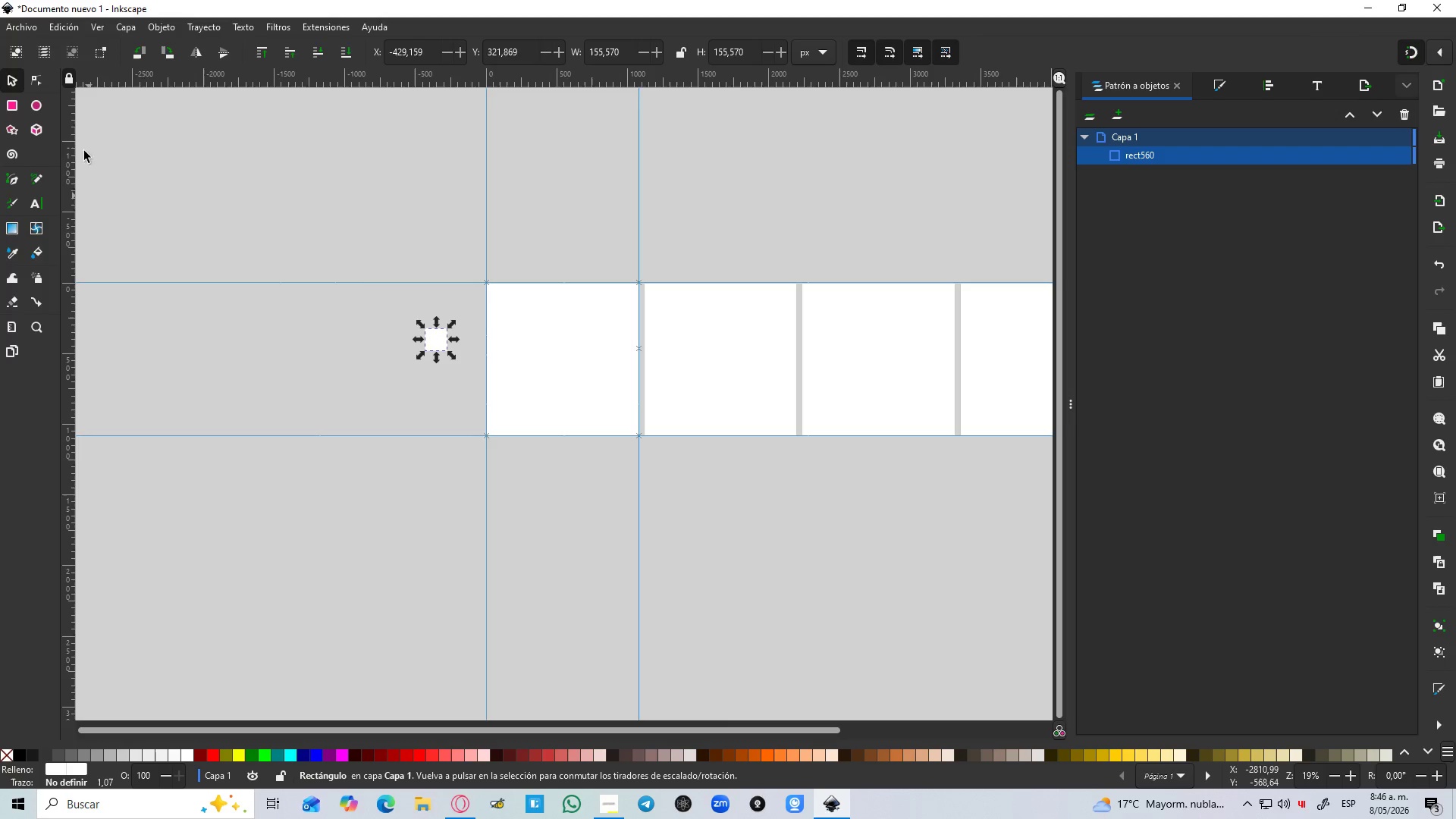 
hold_key(key=ControlLeft, duration=0.48)
scroll: coordinate [465, 370], scroll_direction: up, amount: 2.0
 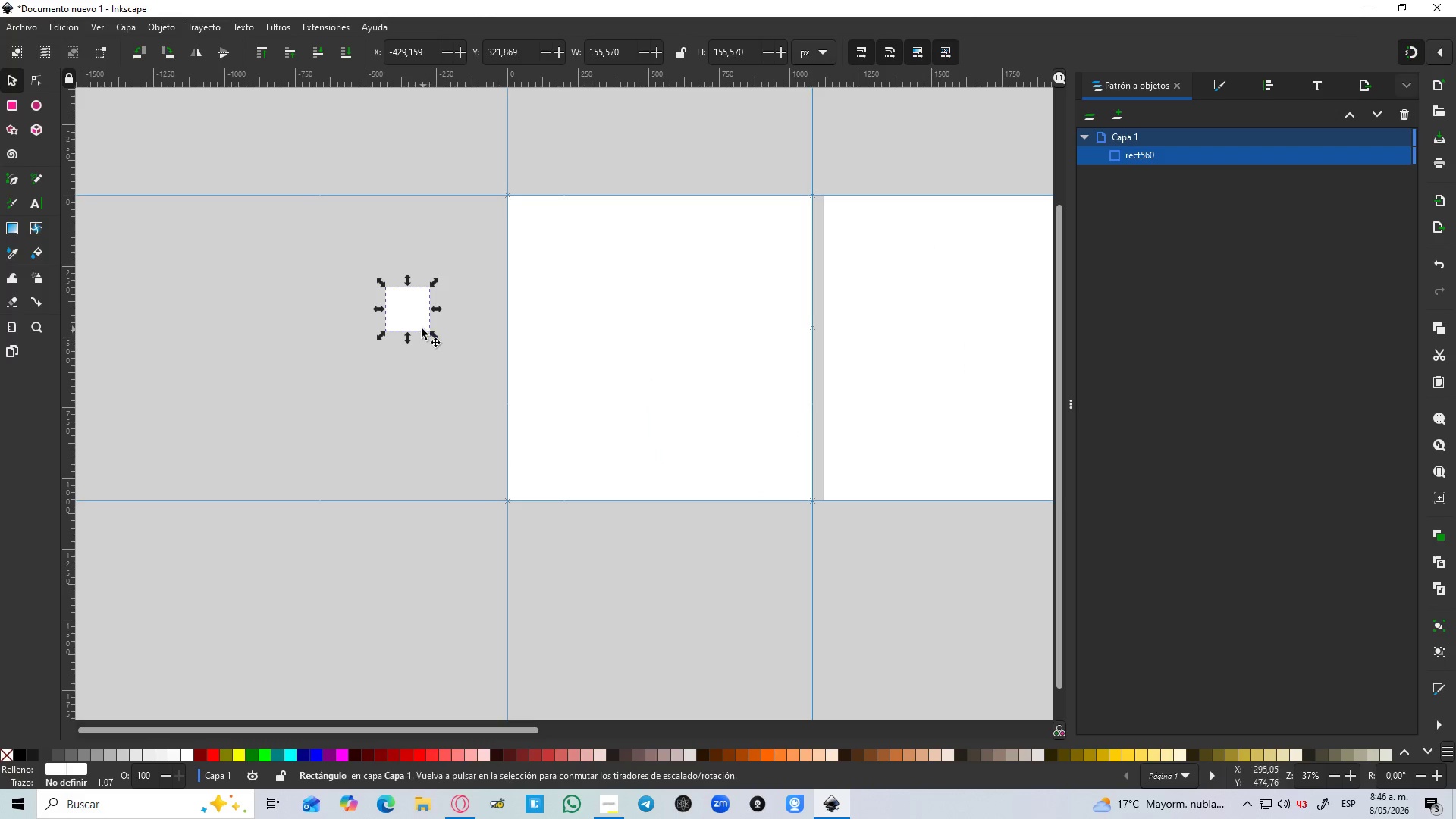 
key(Control+D)
 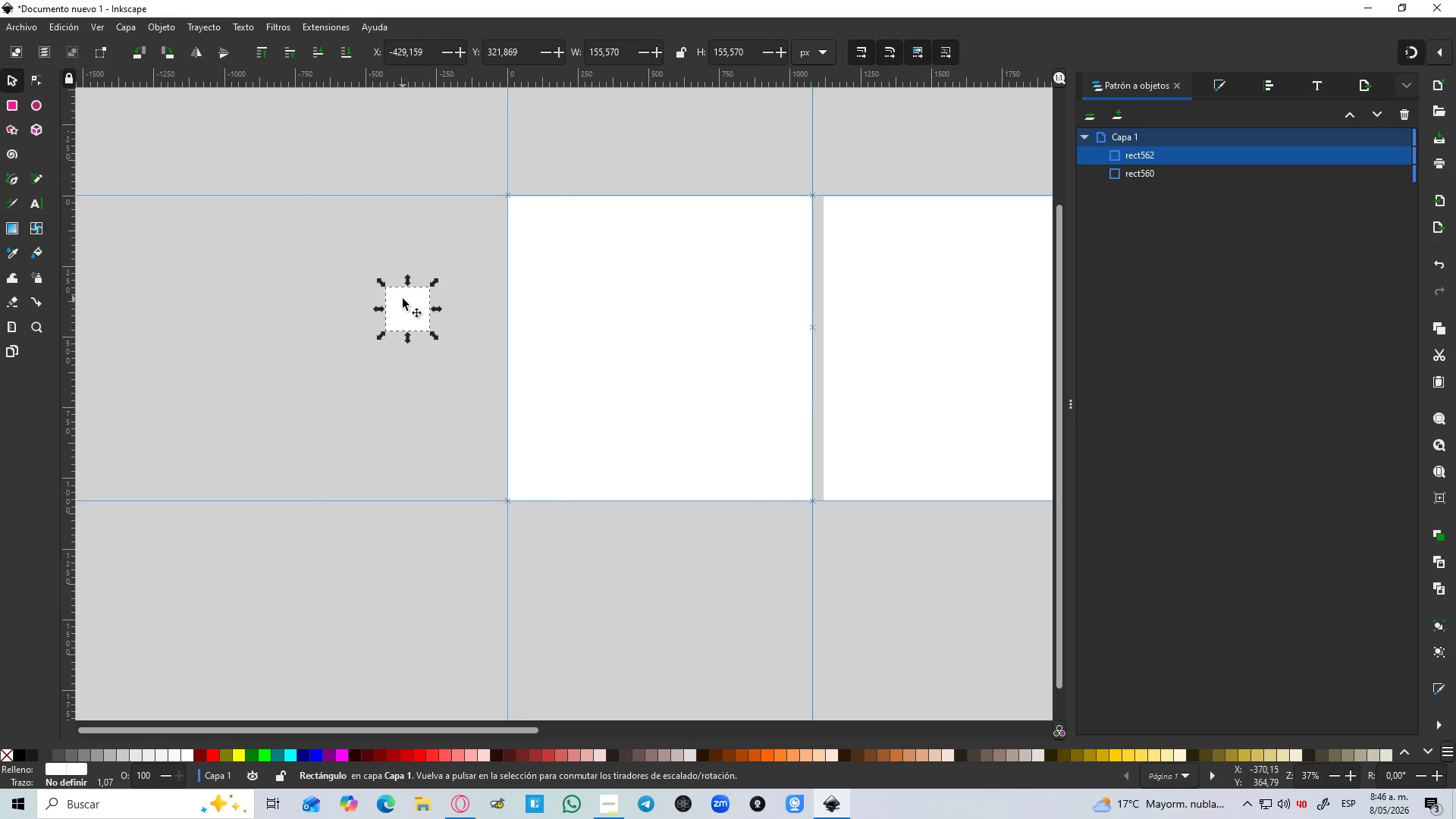 
left_click_drag(start_coordinate=[406, 306], to_coordinate=[406, 362])
 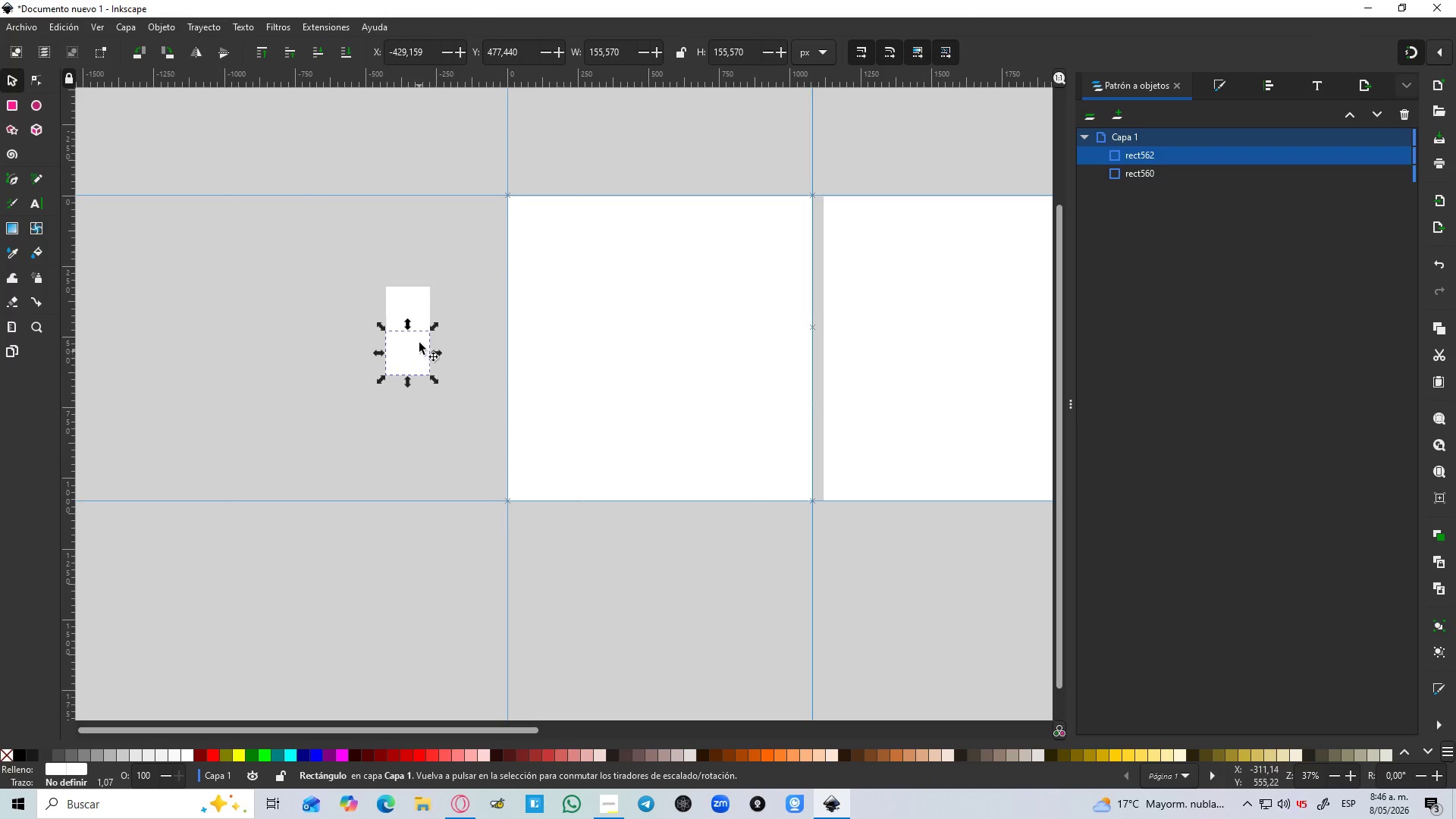 
hold_key(key=ControlLeft, duration=1.05)
 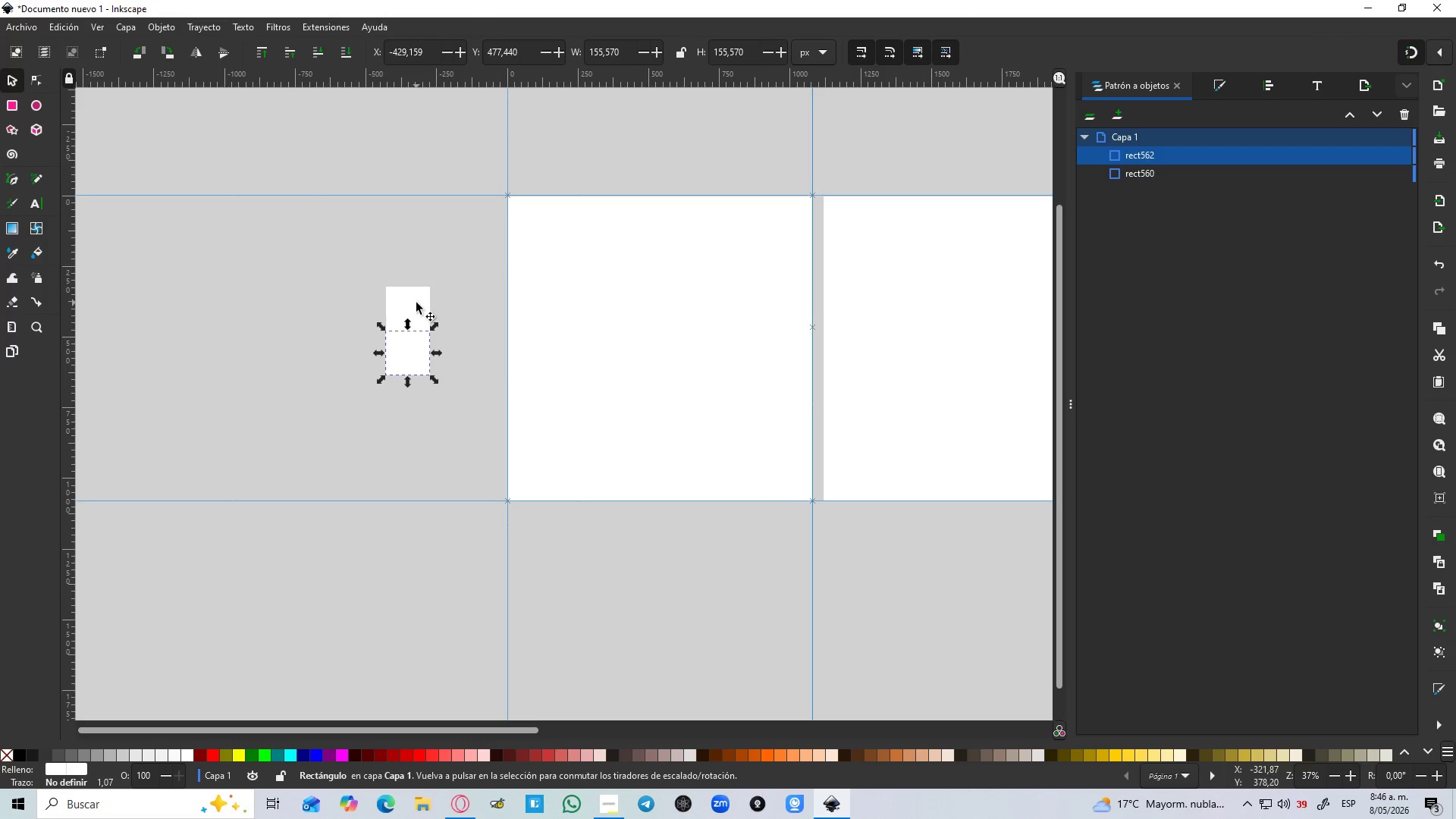 
hold_key(key=ShiftLeft, duration=0.31)
 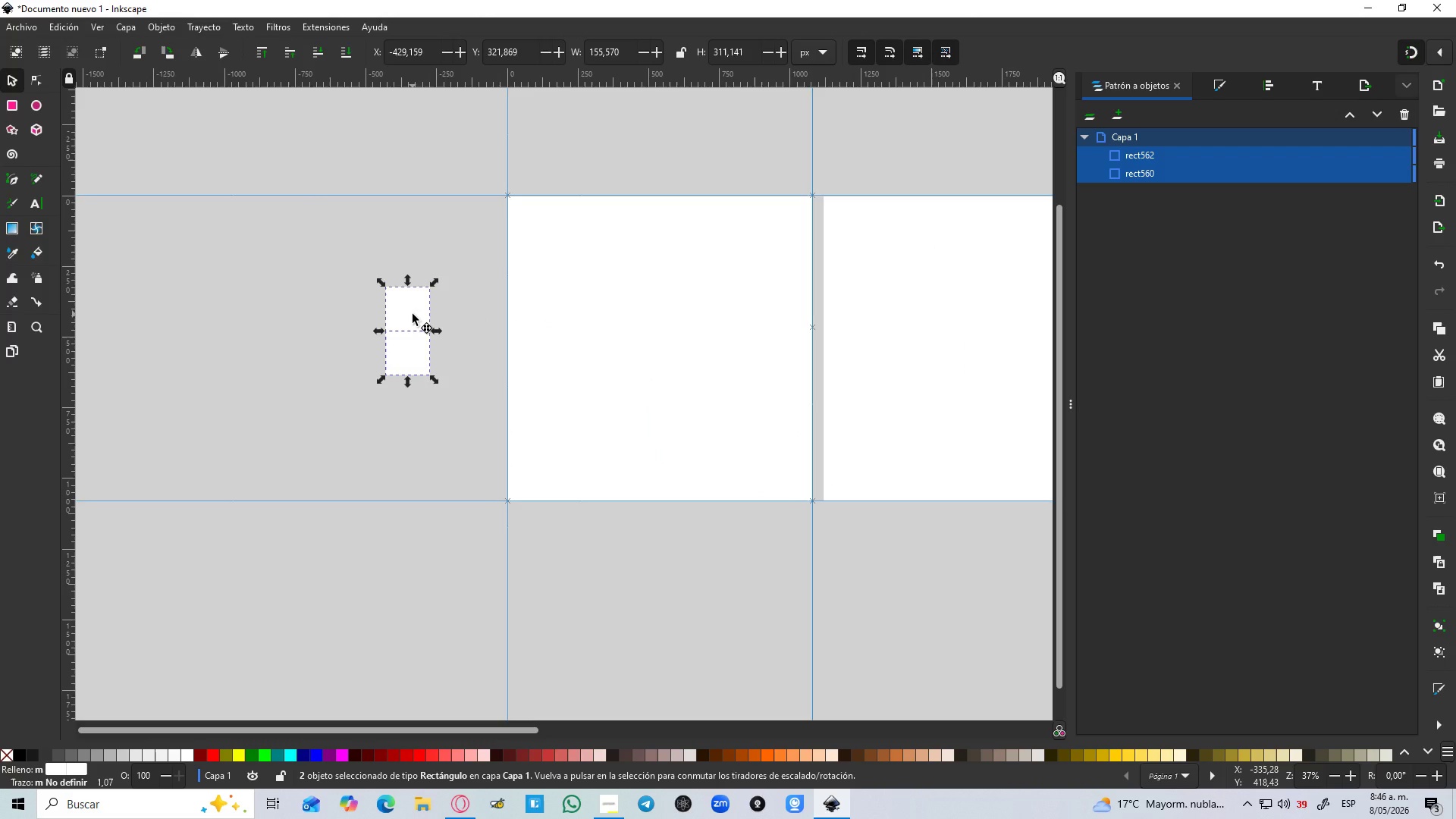 
left_click_drag(start_coordinate=[413, 314], to_coordinate=[362, 322])
 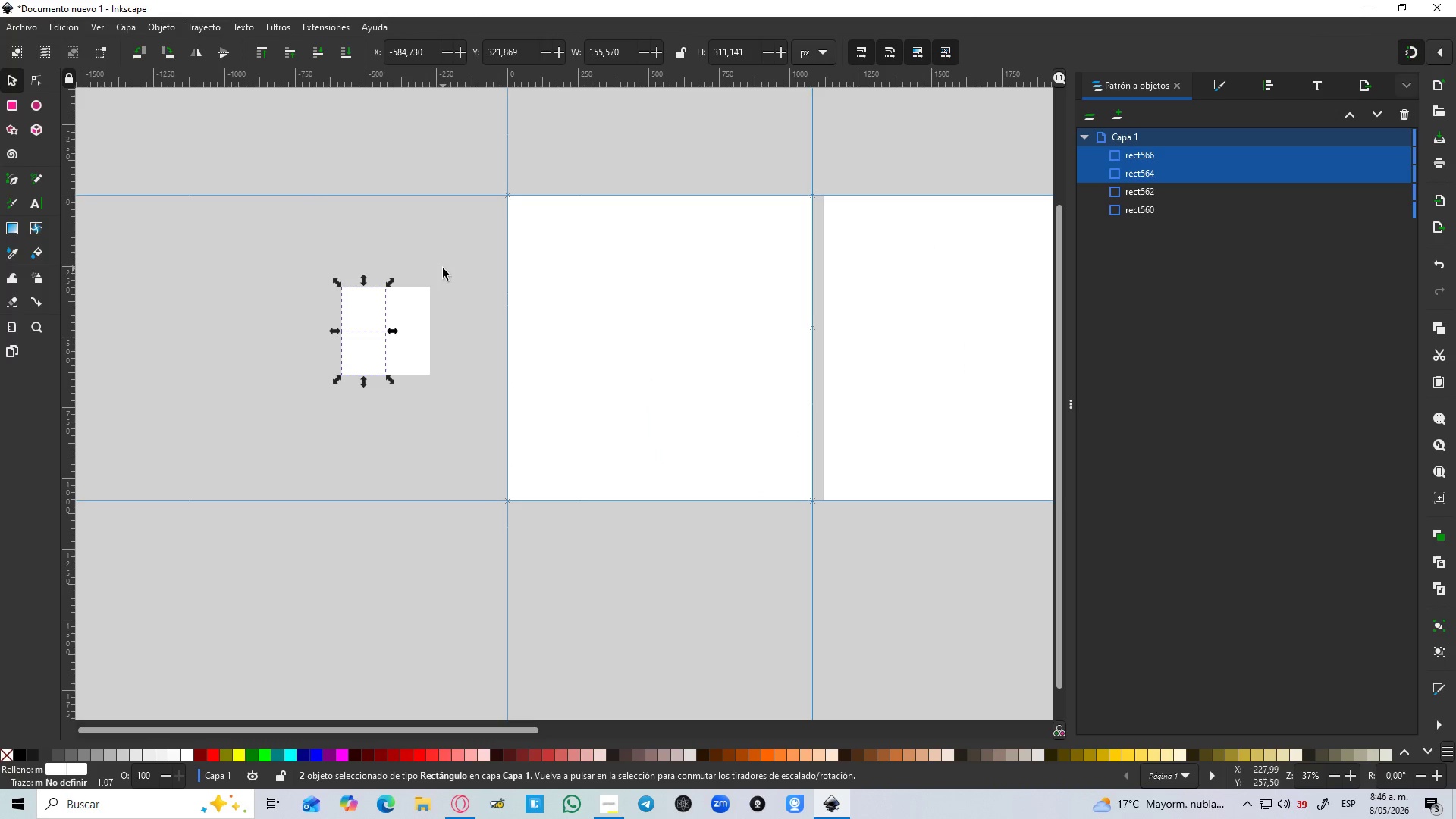 
key(Control+D)
 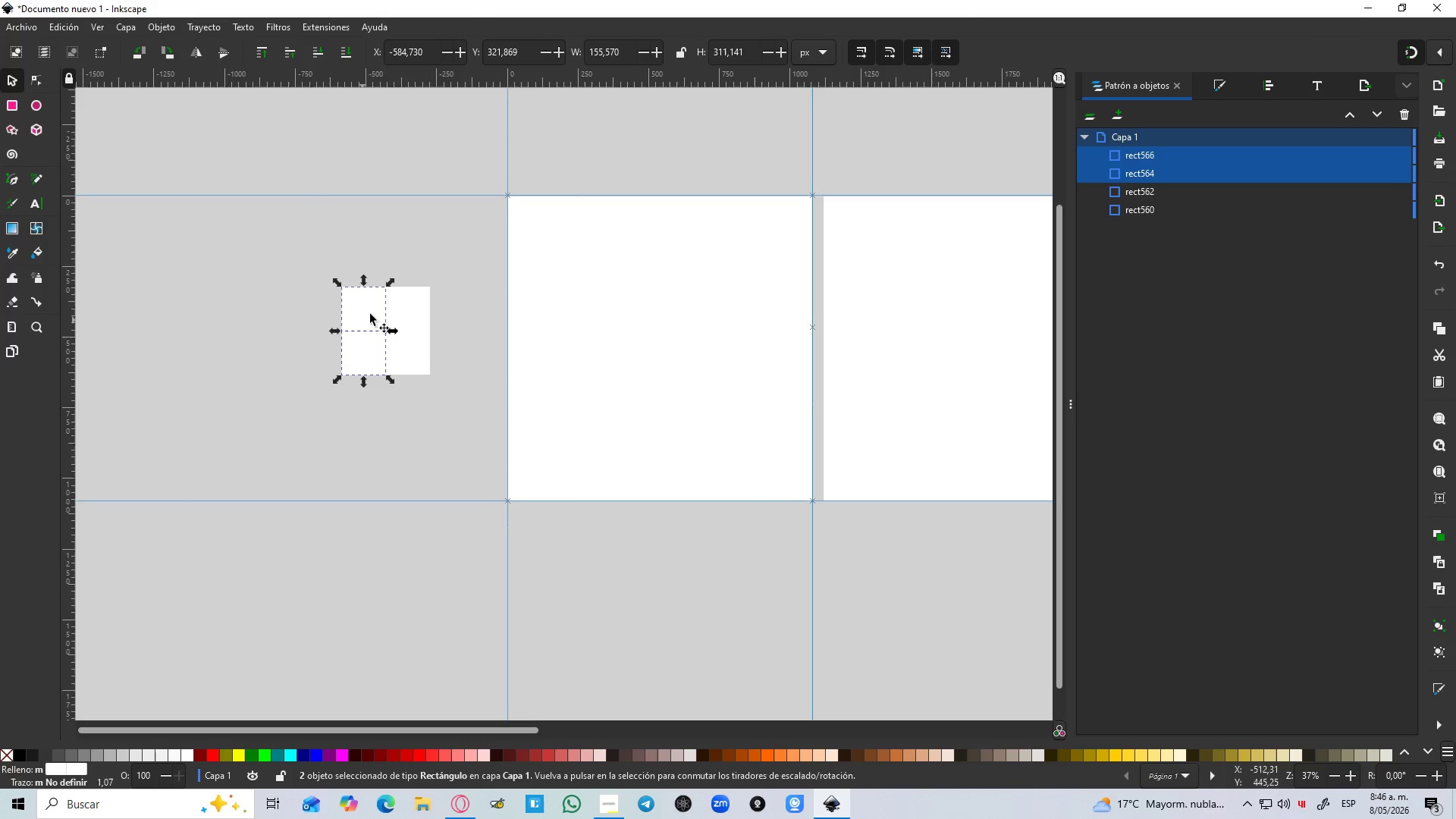 
left_click([443, 268])
 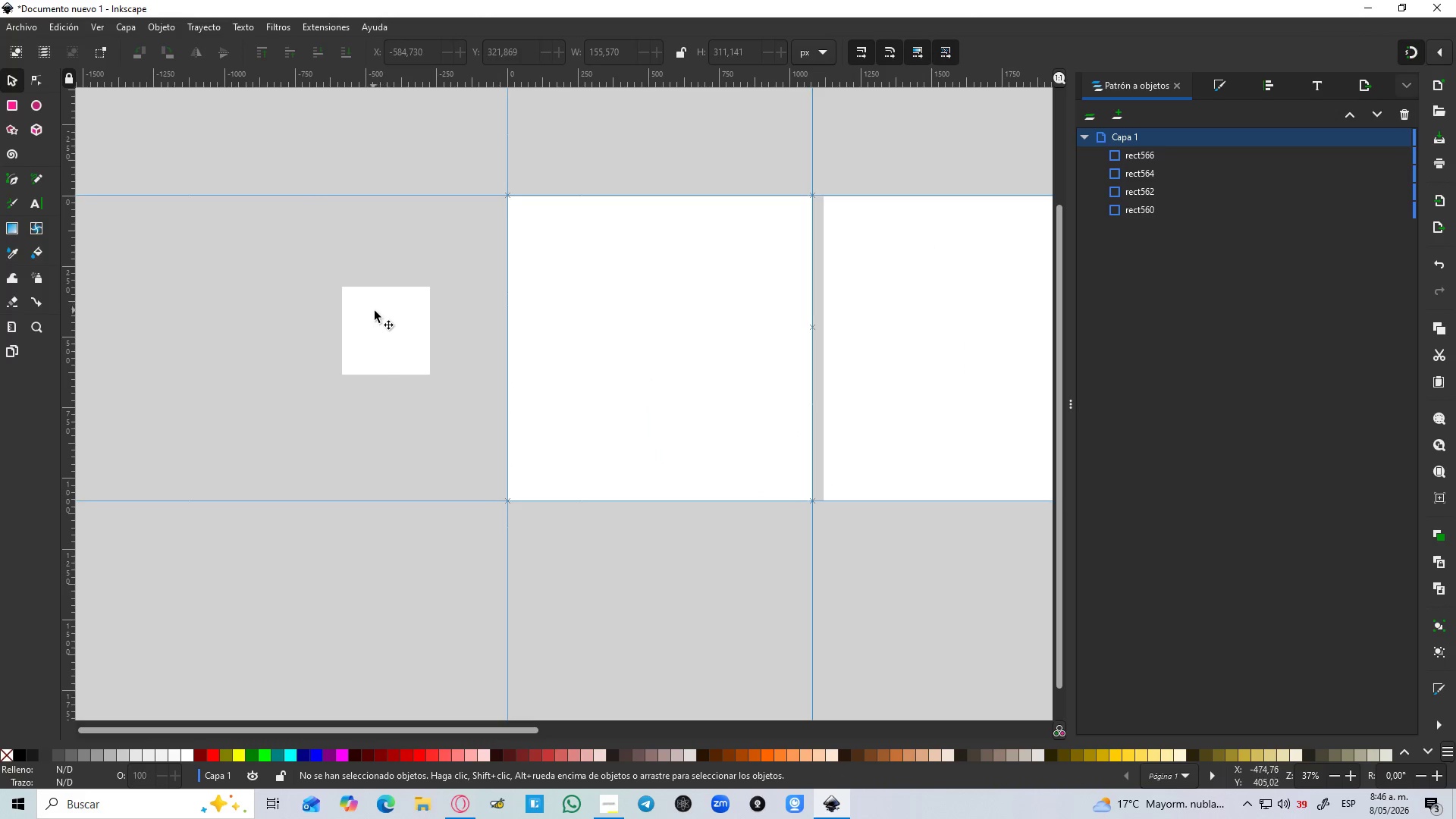 
left_click([407, 309])
 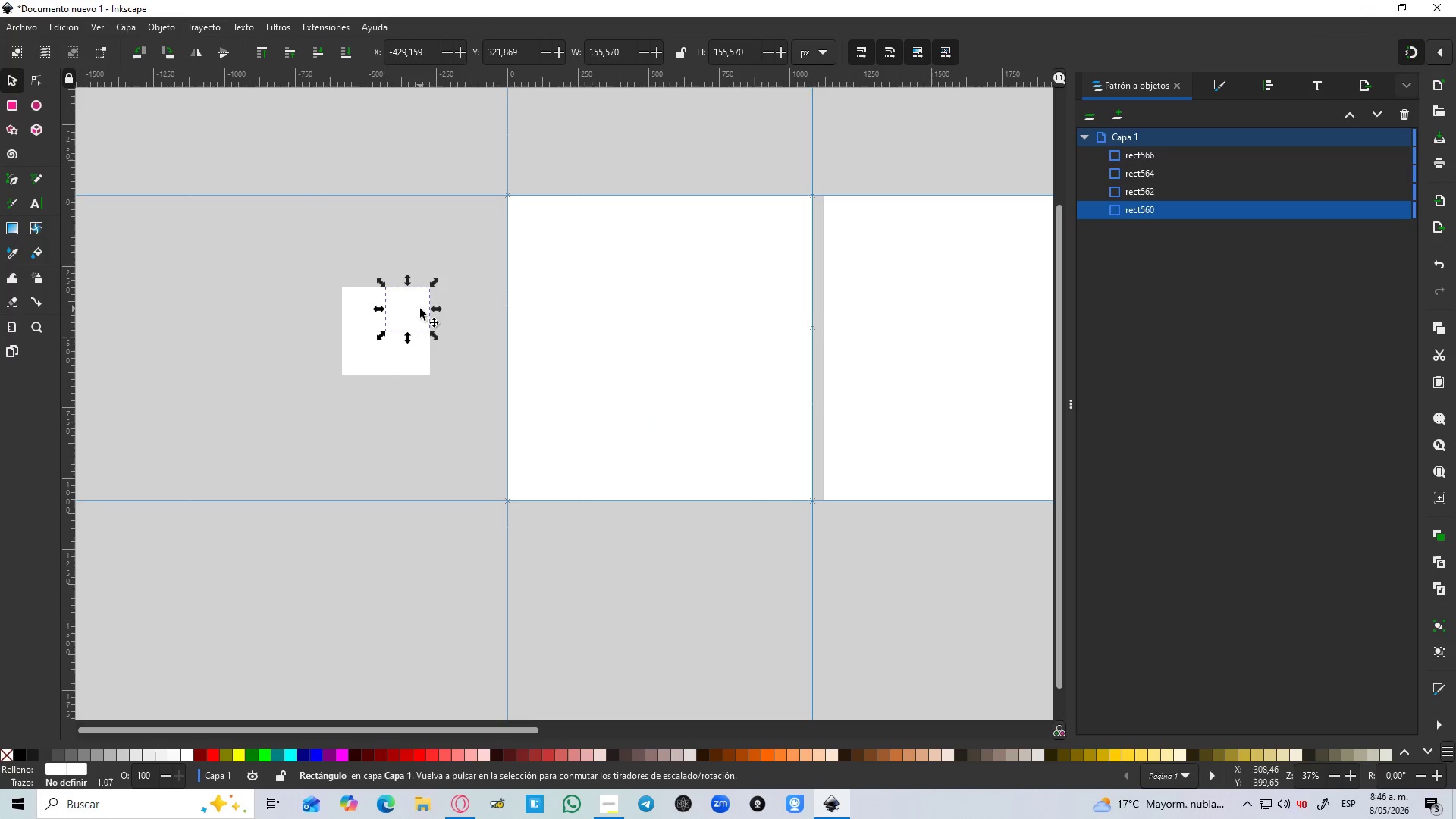 
key(Control+D)
 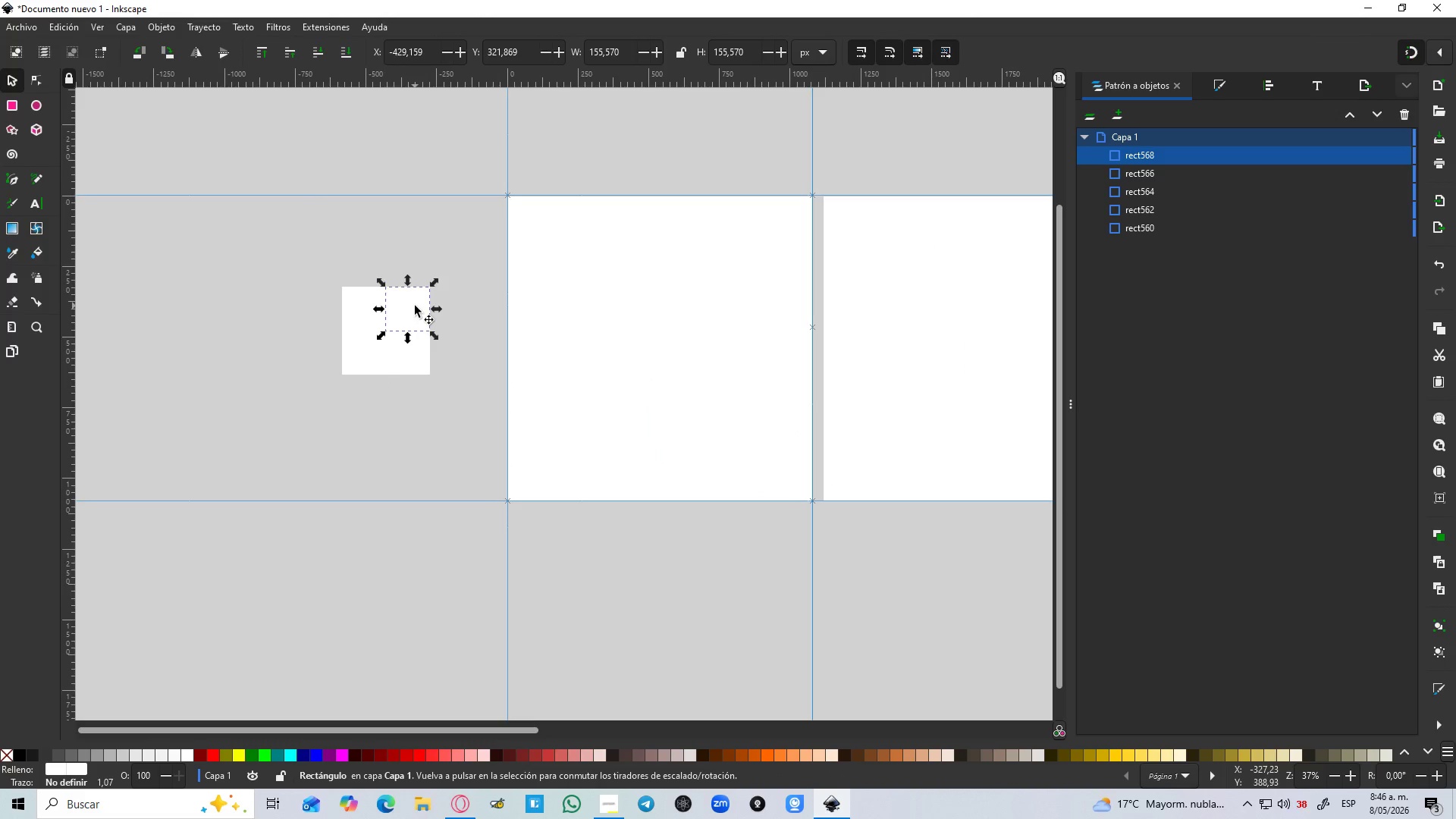 
left_click_drag(start_coordinate=[415, 306], to_coordinate=[462, 344])
 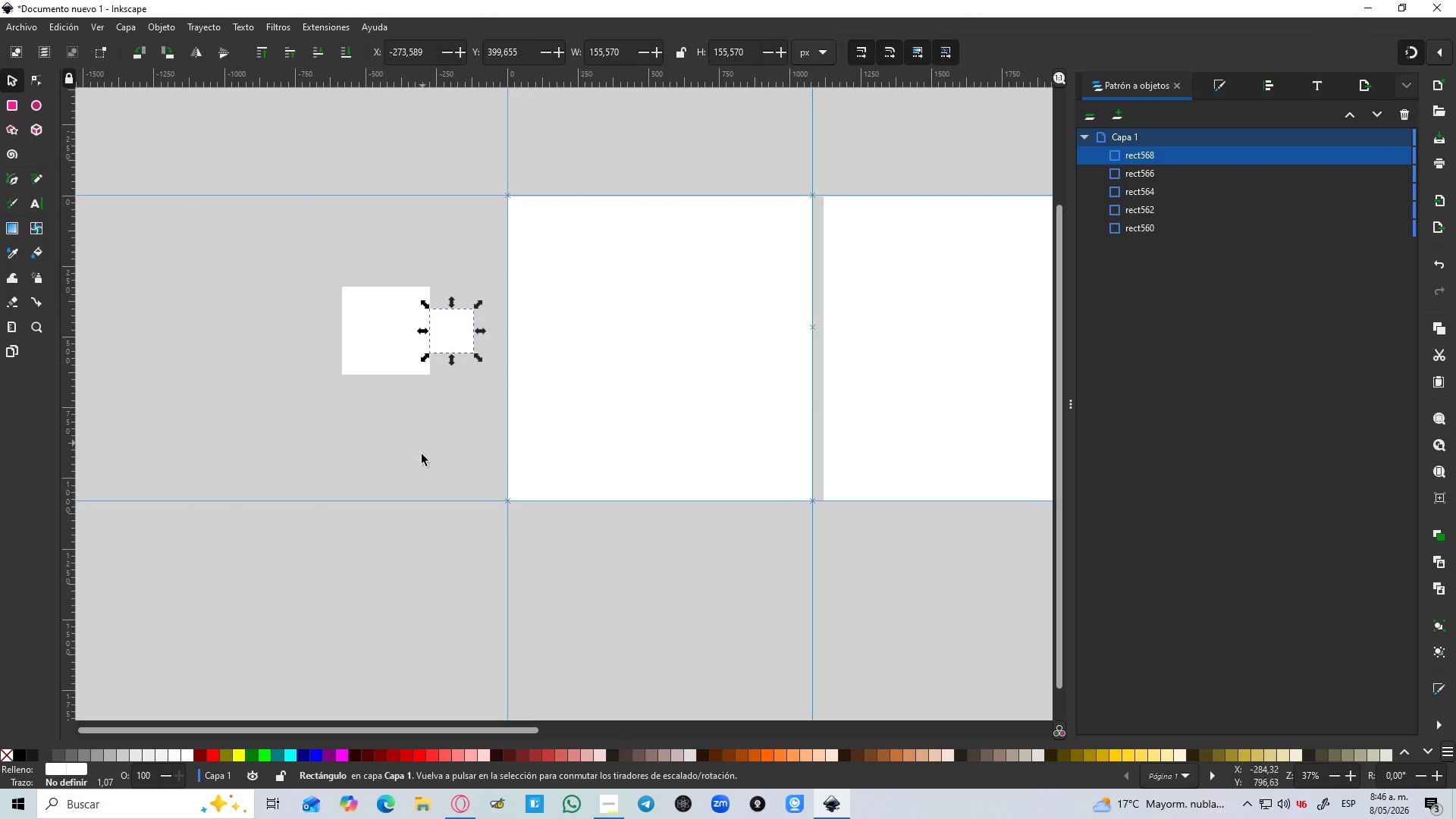 
left_click([422, 454])
 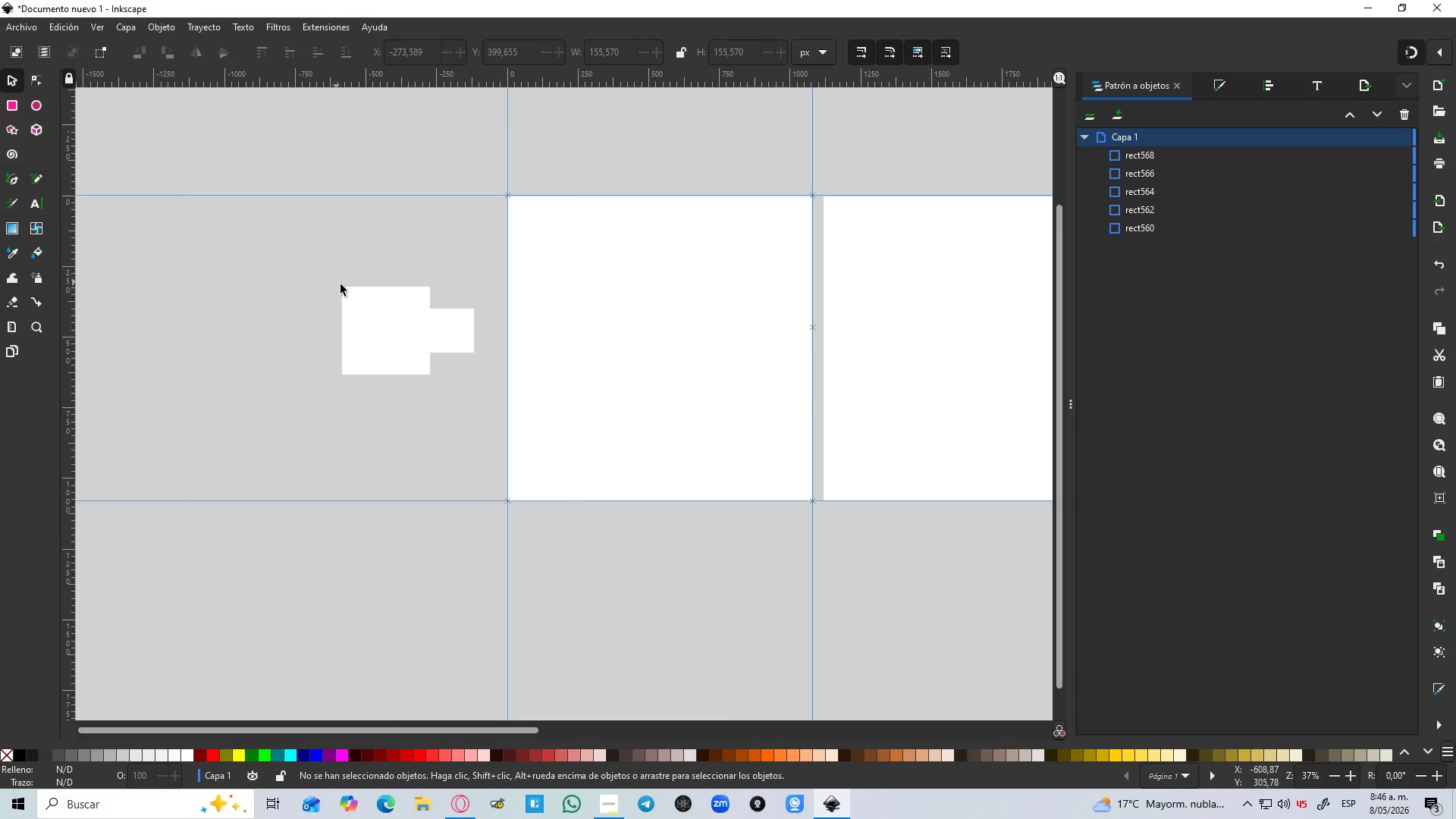 
left_click([362, 300])
 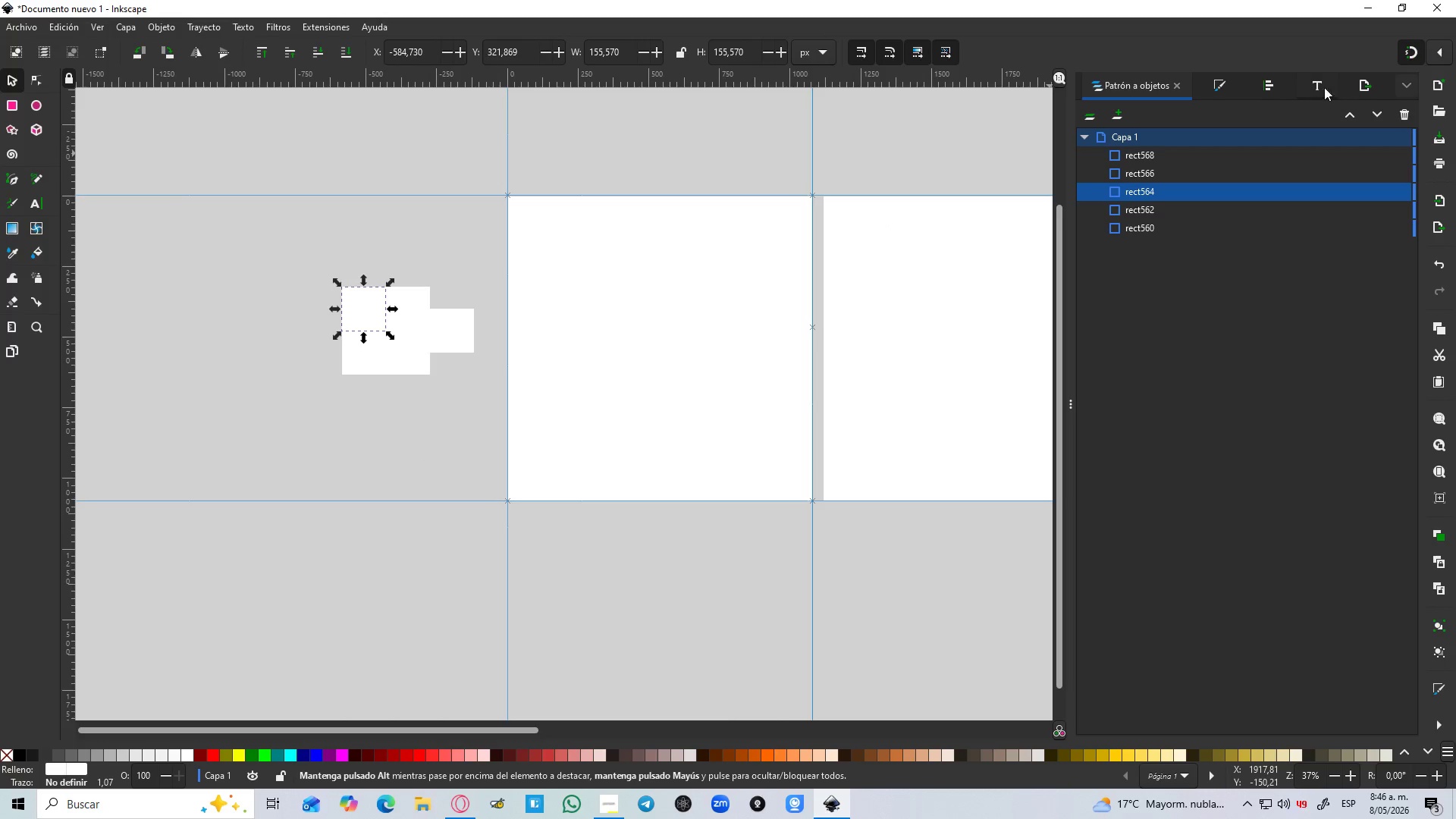 
left_click([1219, 89])
 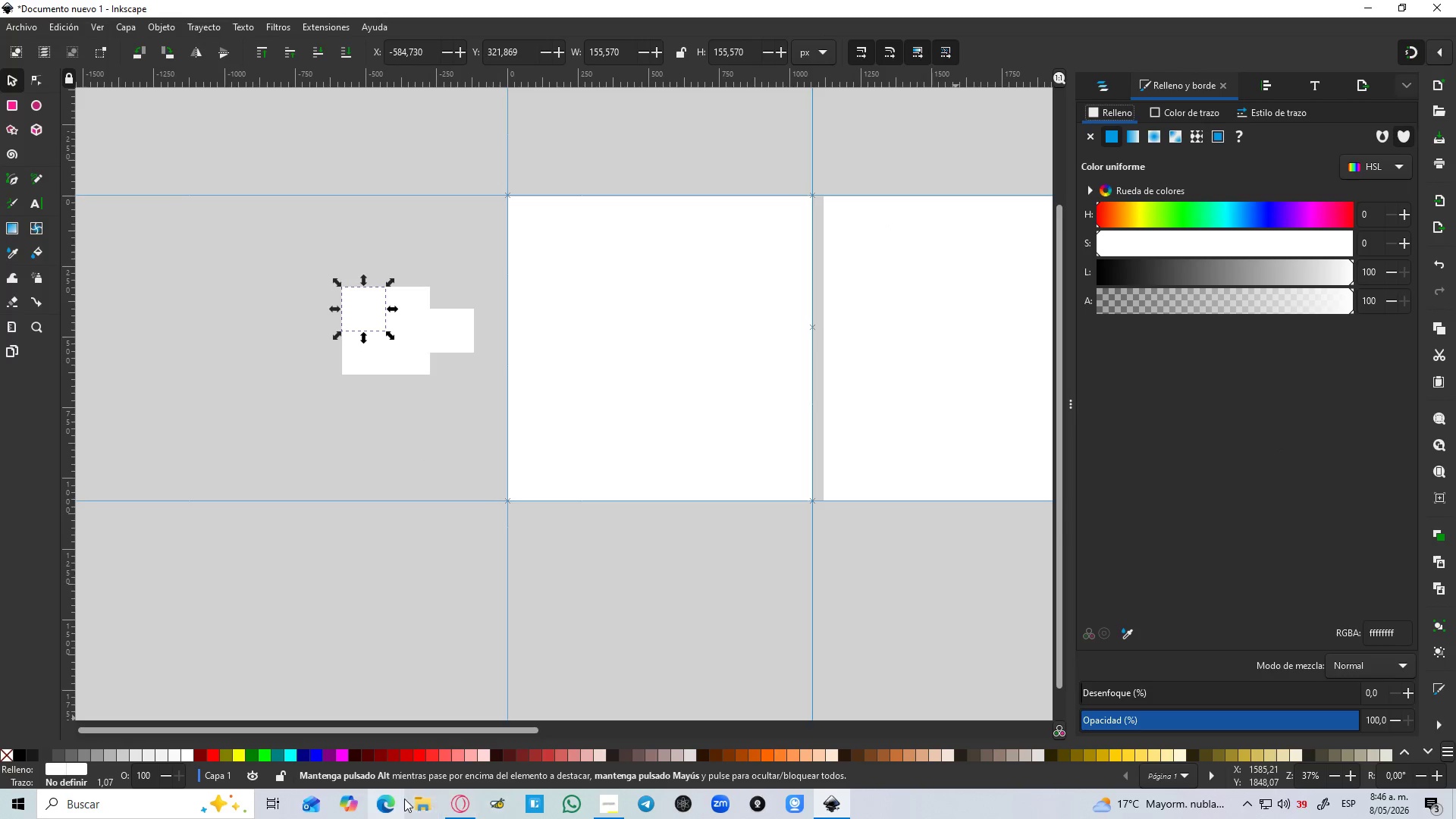 
left_click([481, 800])
 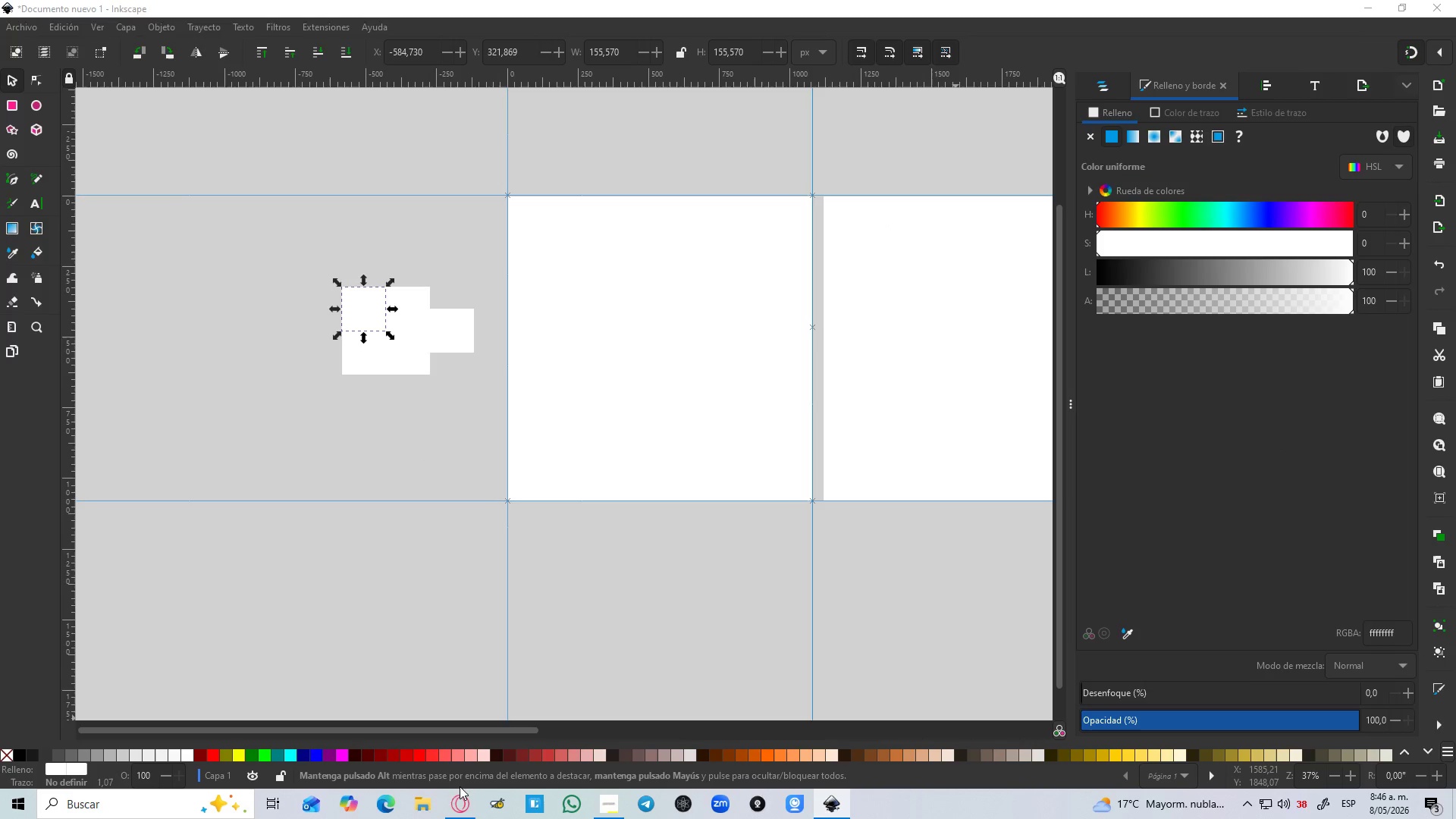 
left_click([457, 793])
 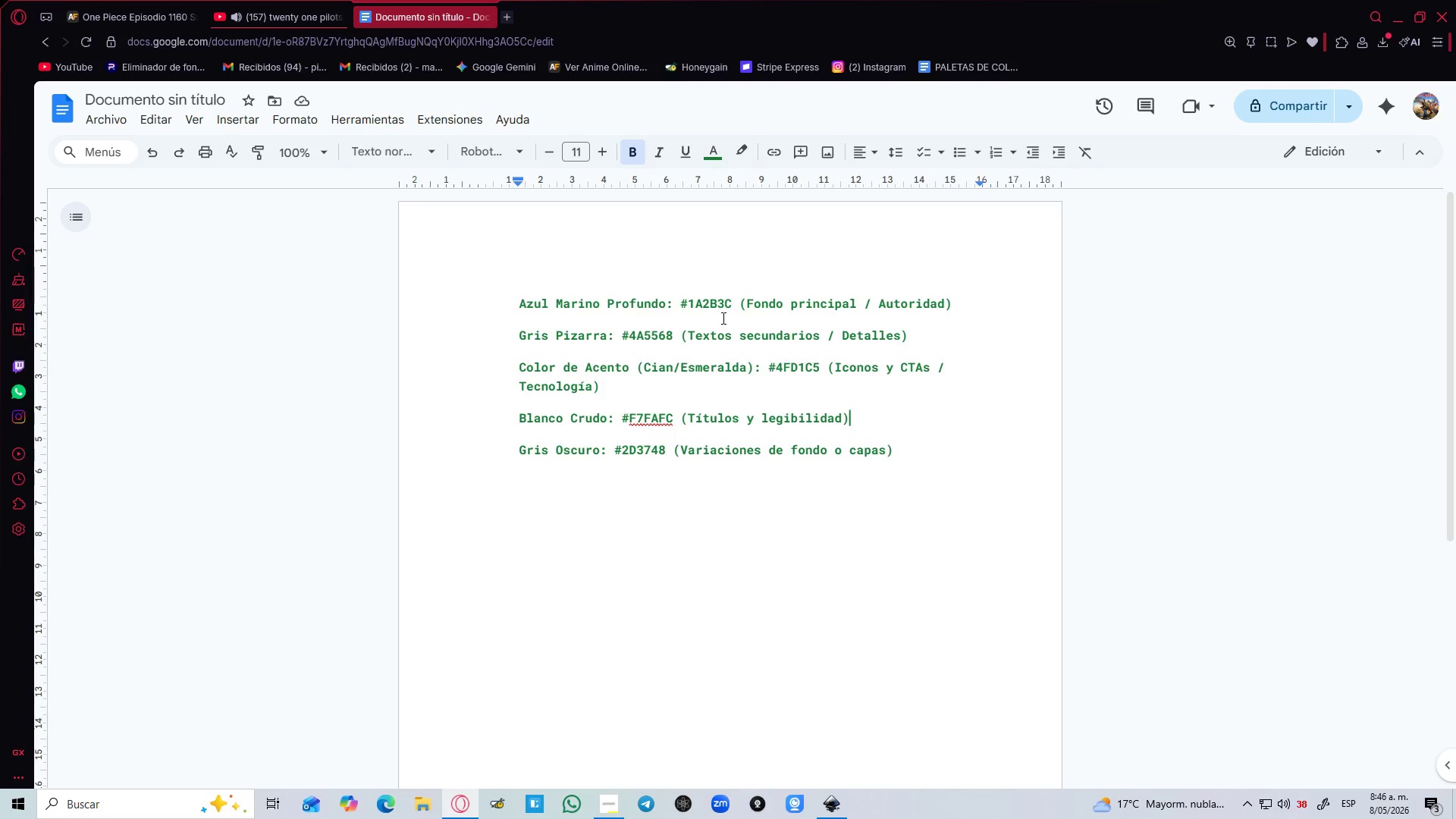 
double_click([705, 303])
 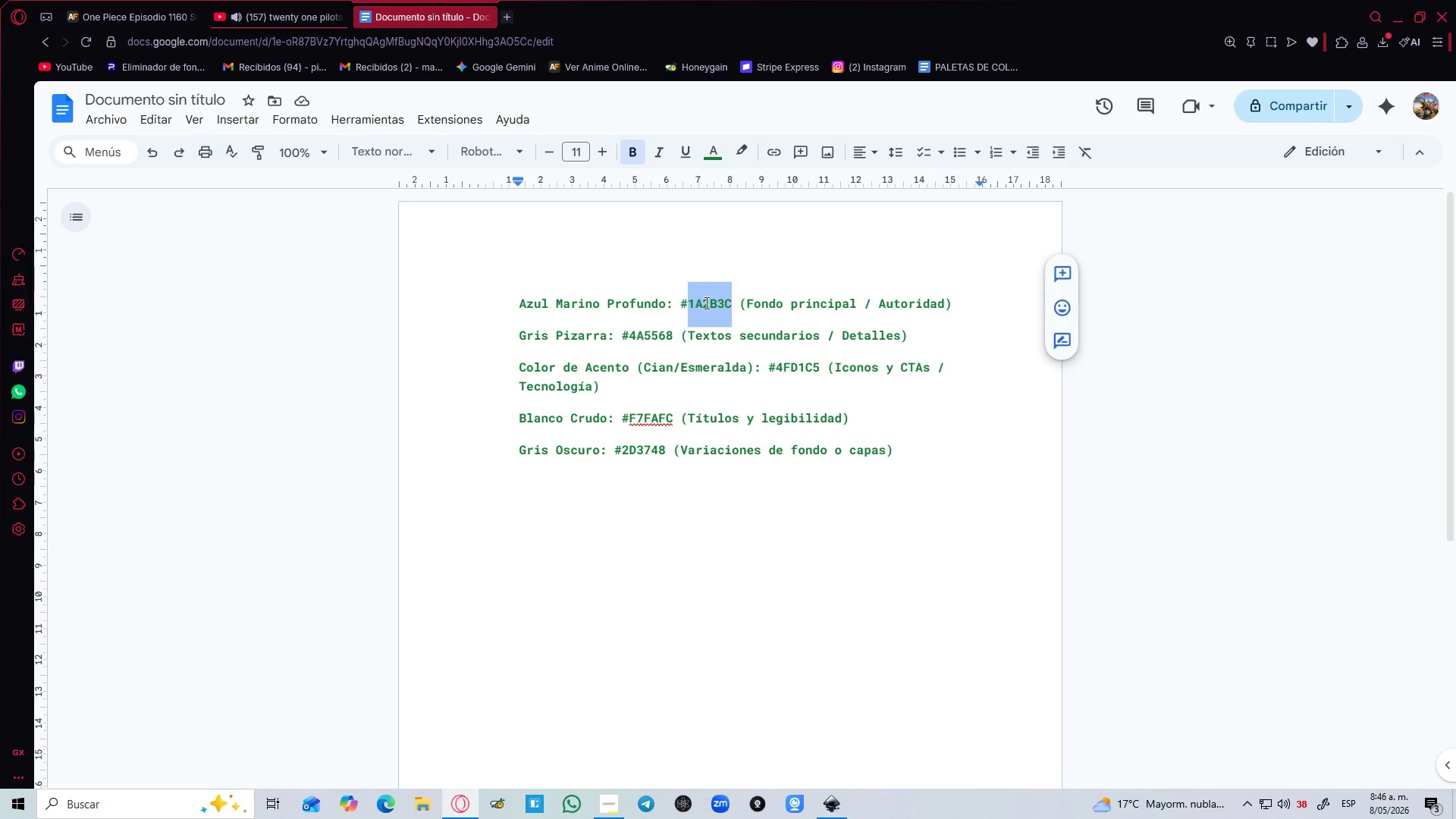 
key(Control+C)
 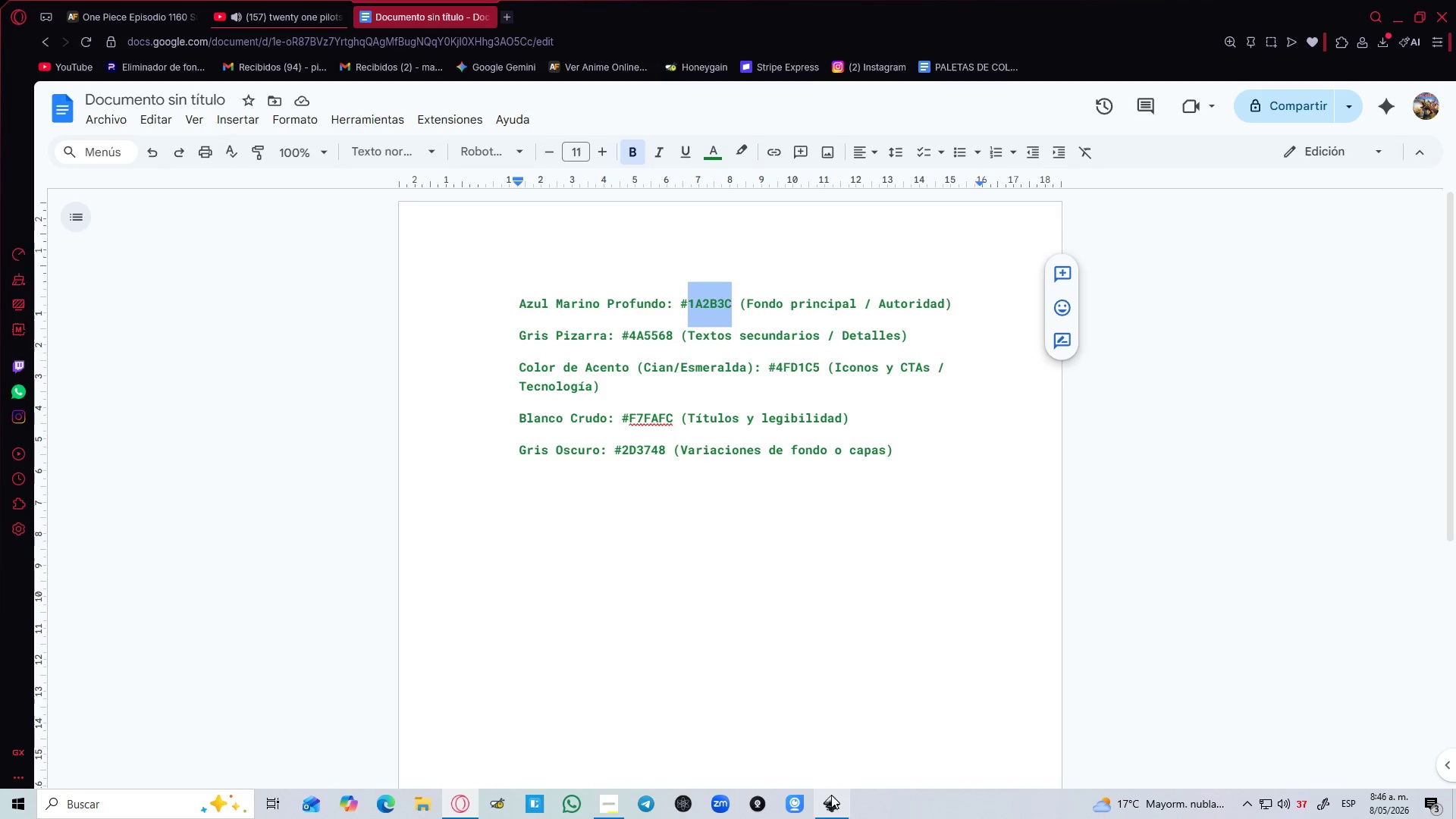 
left_click([829, 796])
 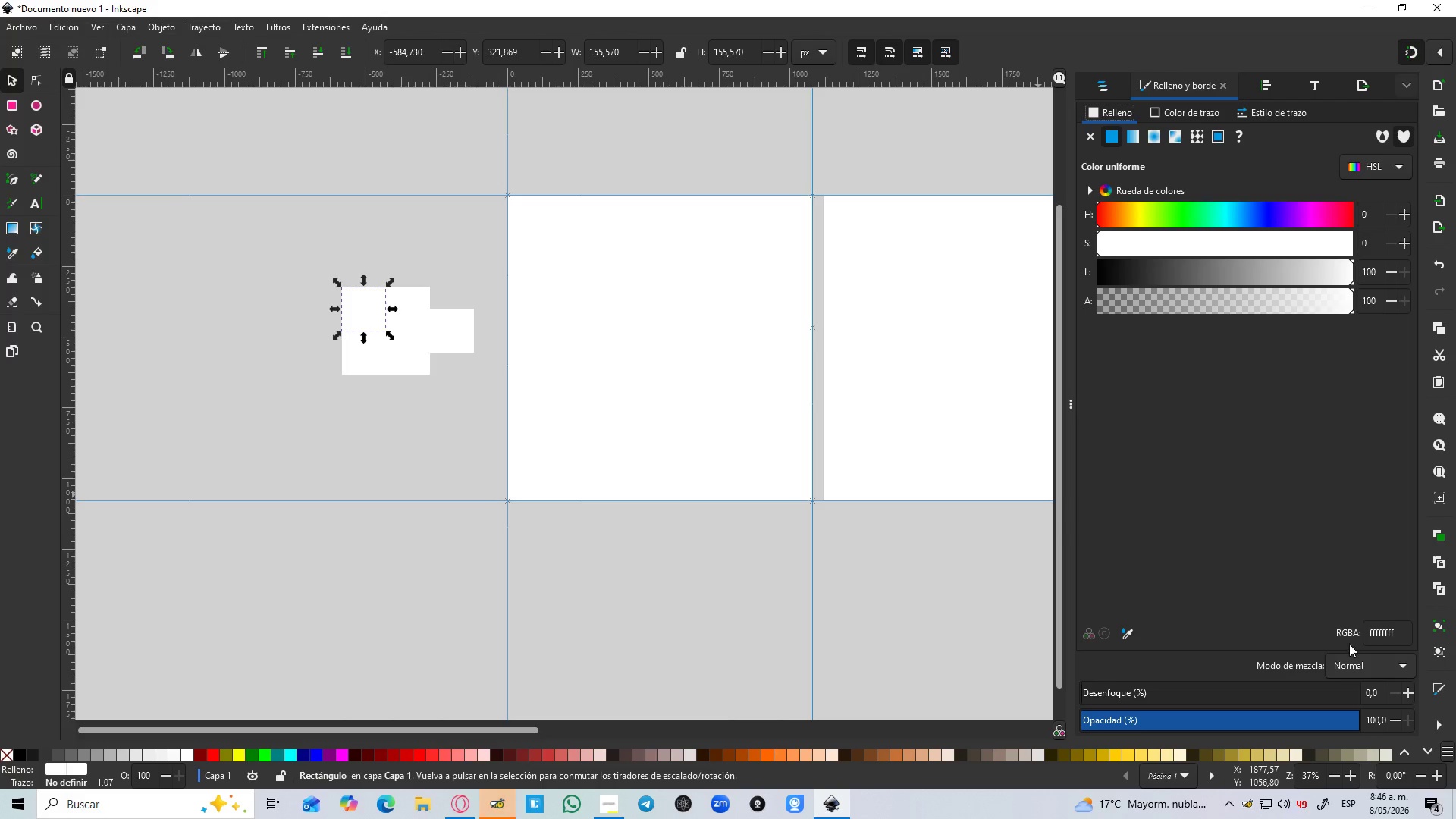 
double_click([1370, 635])
 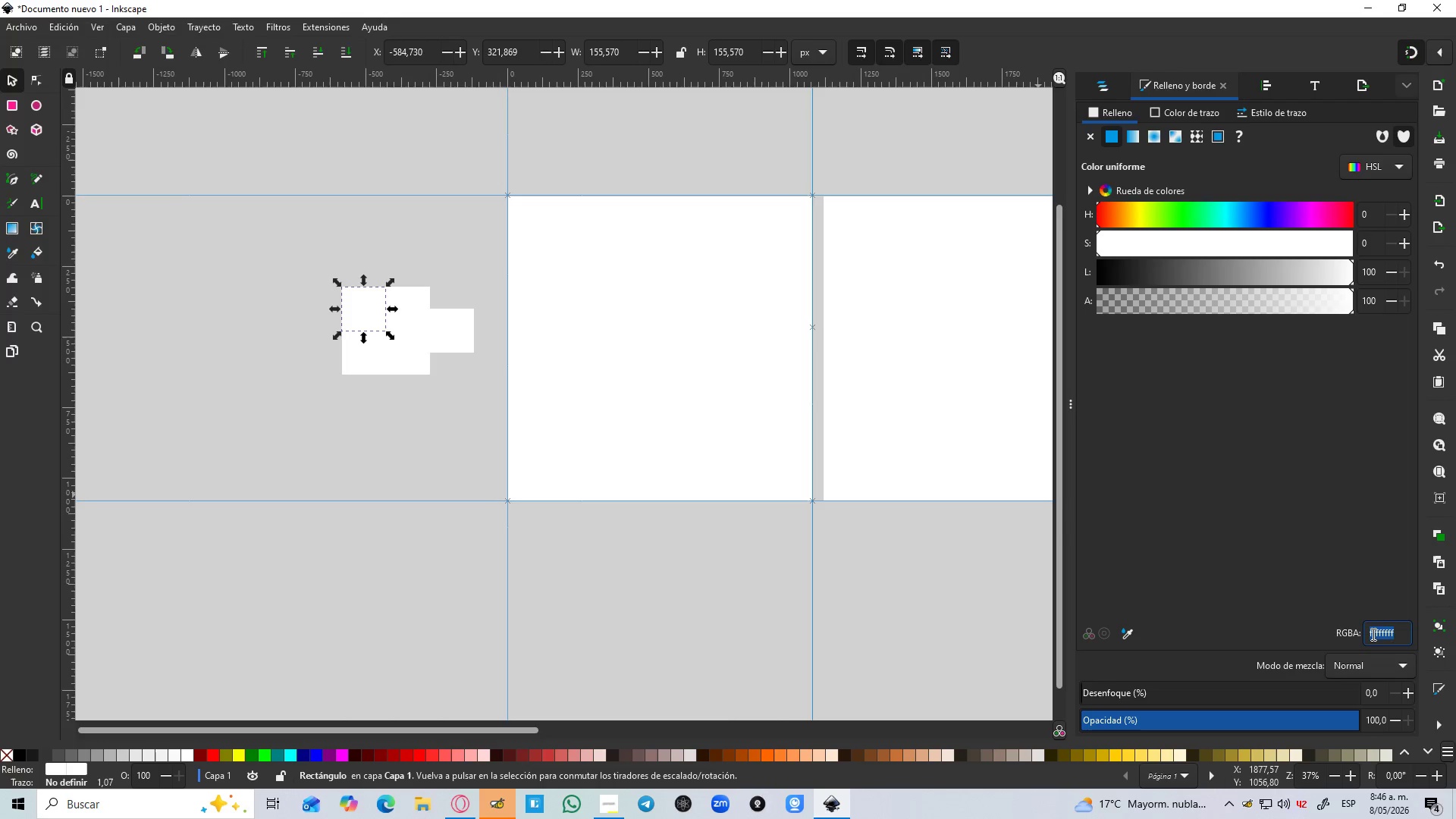 
key(Control+V)
 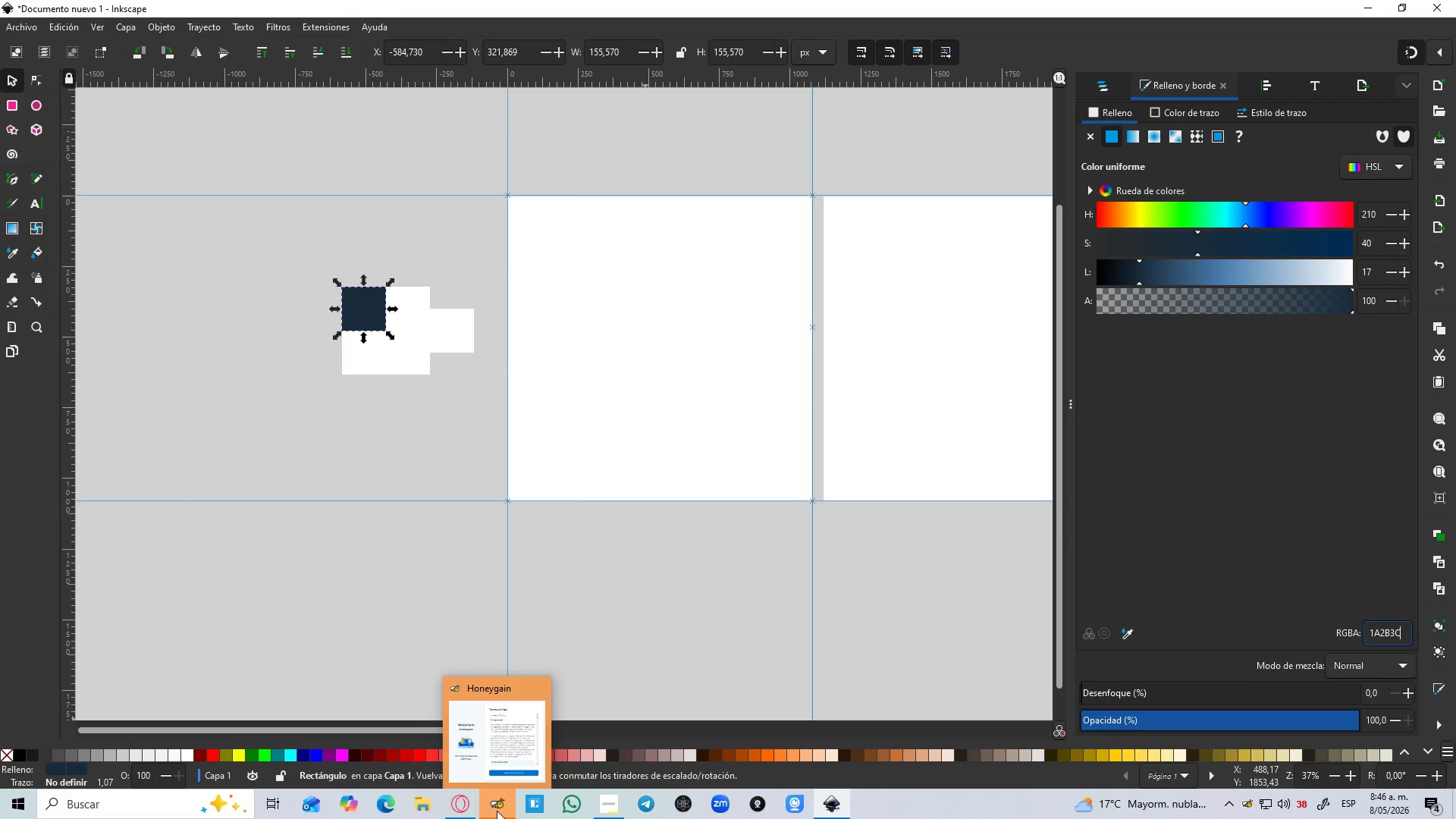 
left_click([541, 695])
 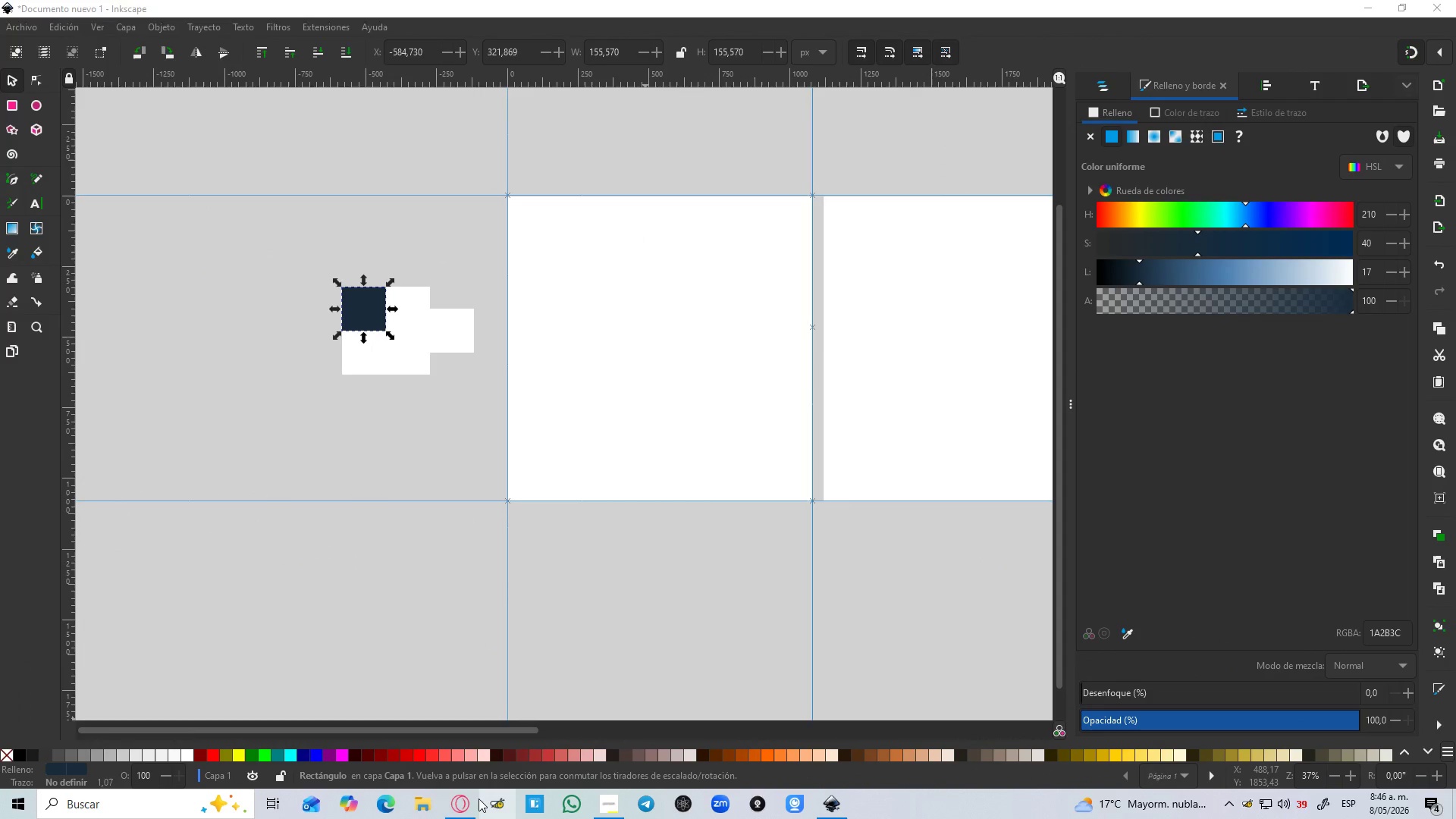 
left_click([473, 800])
 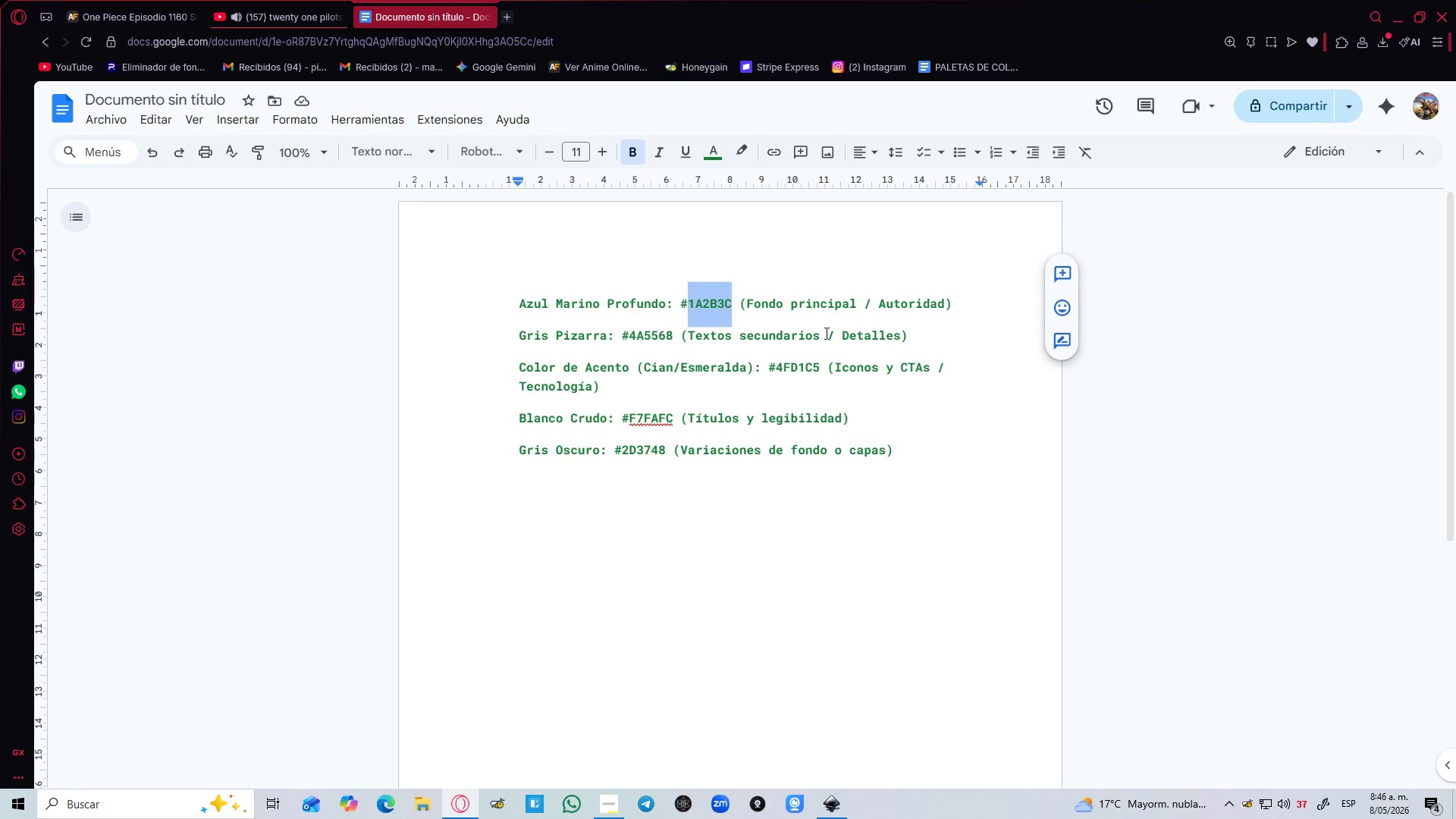 
left_click([652, 345])
 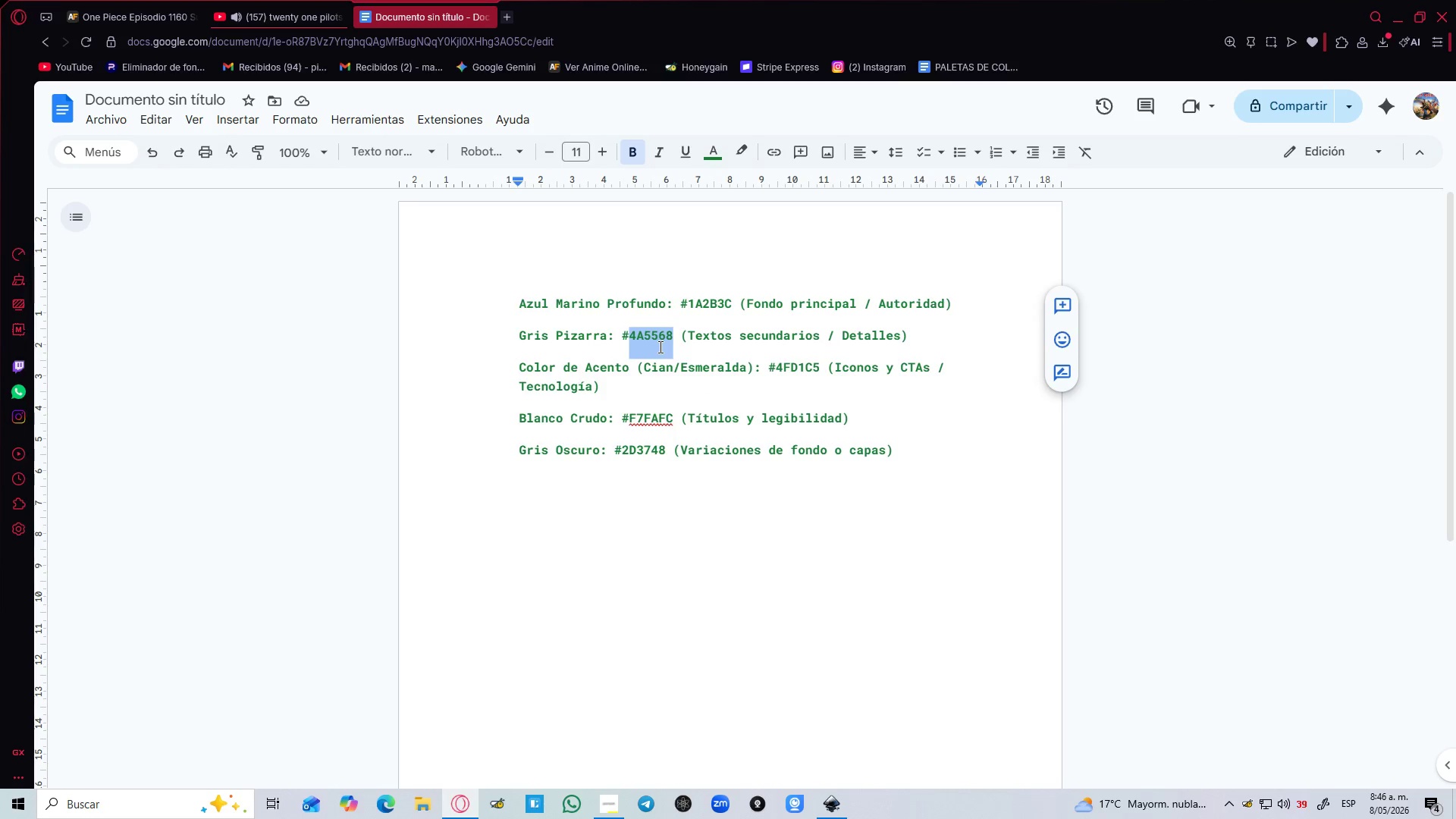 
key(Control+C)
 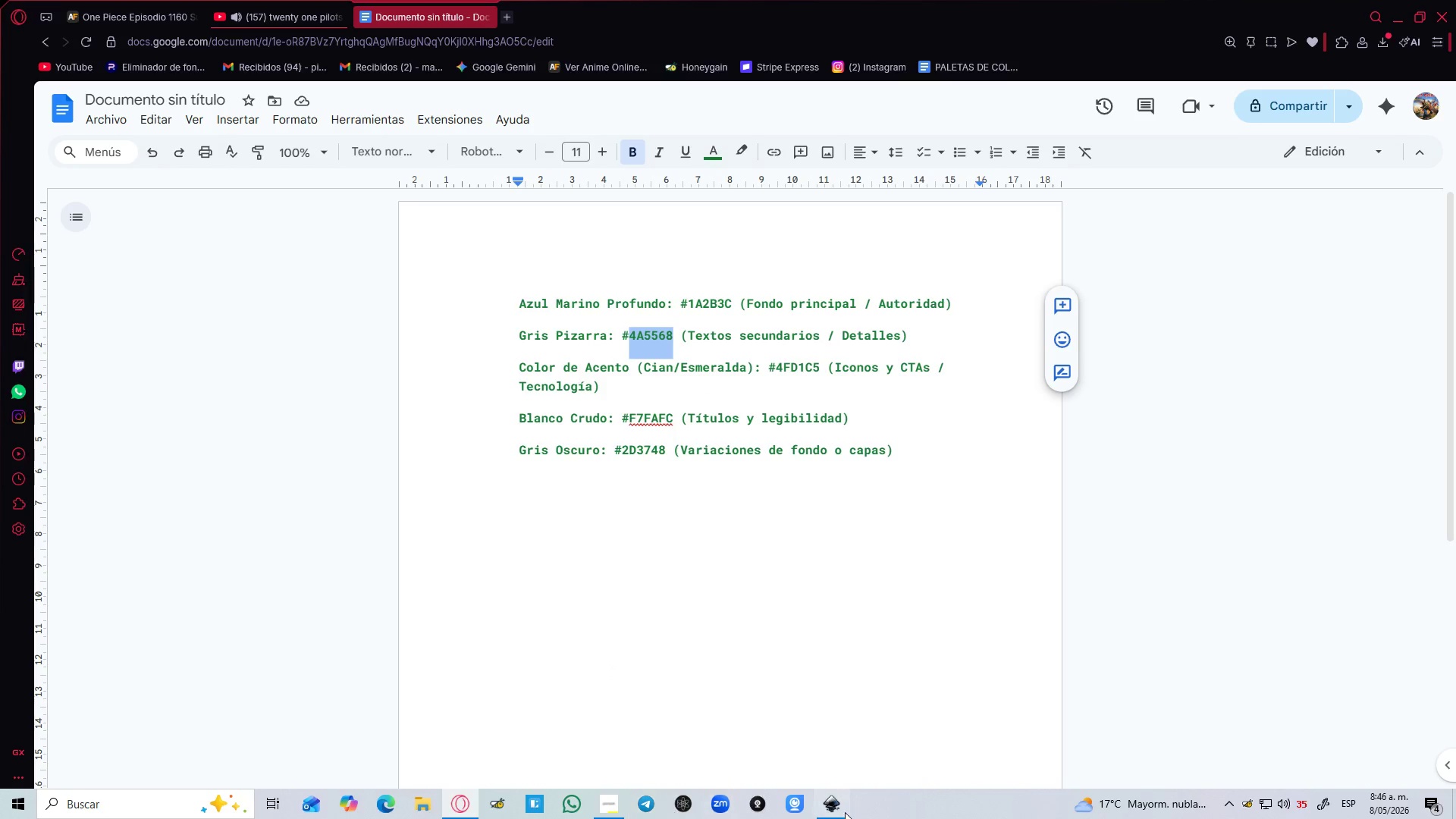 
left_click([827, 813])
 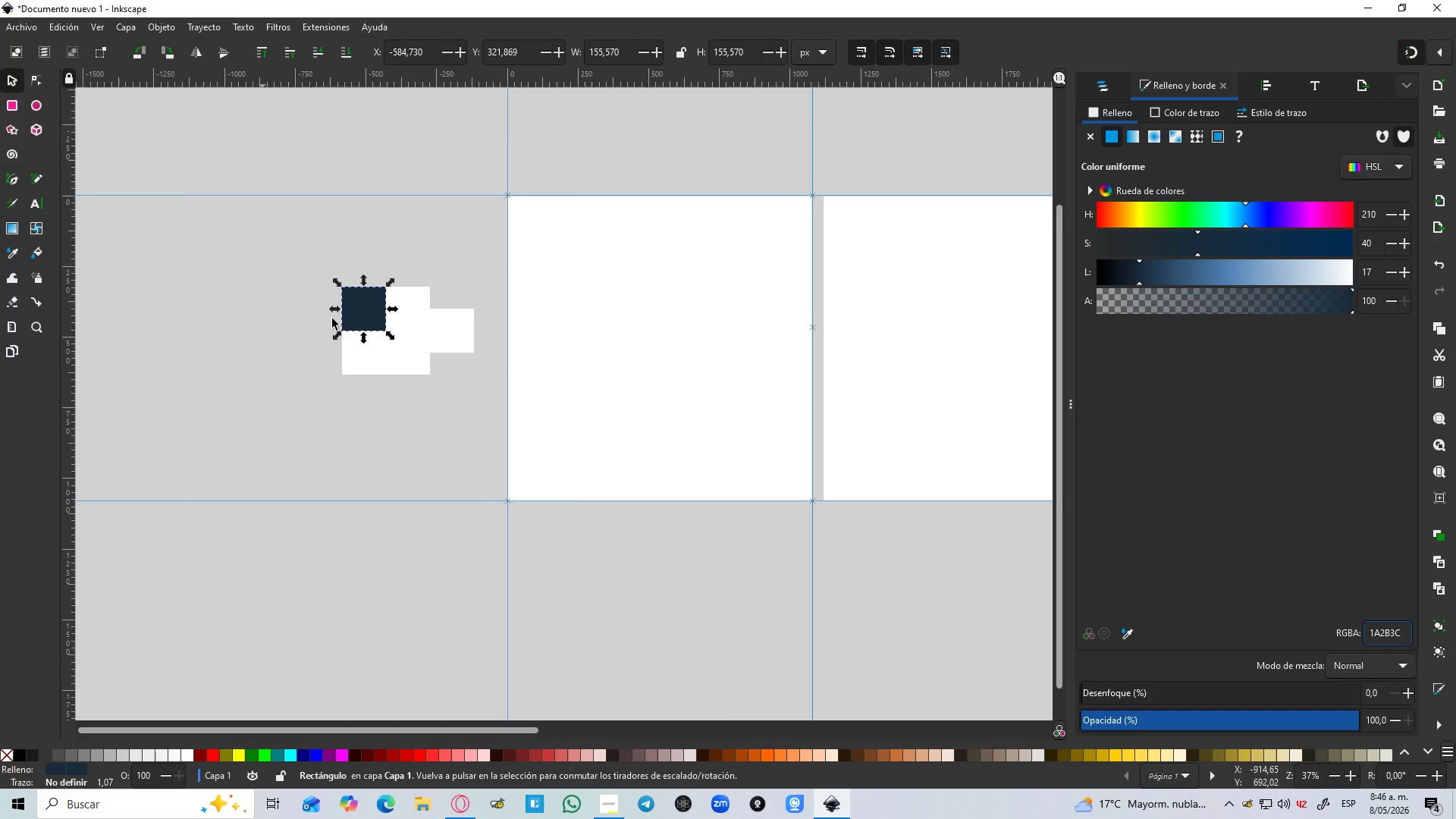 
left_click([411, 303])
 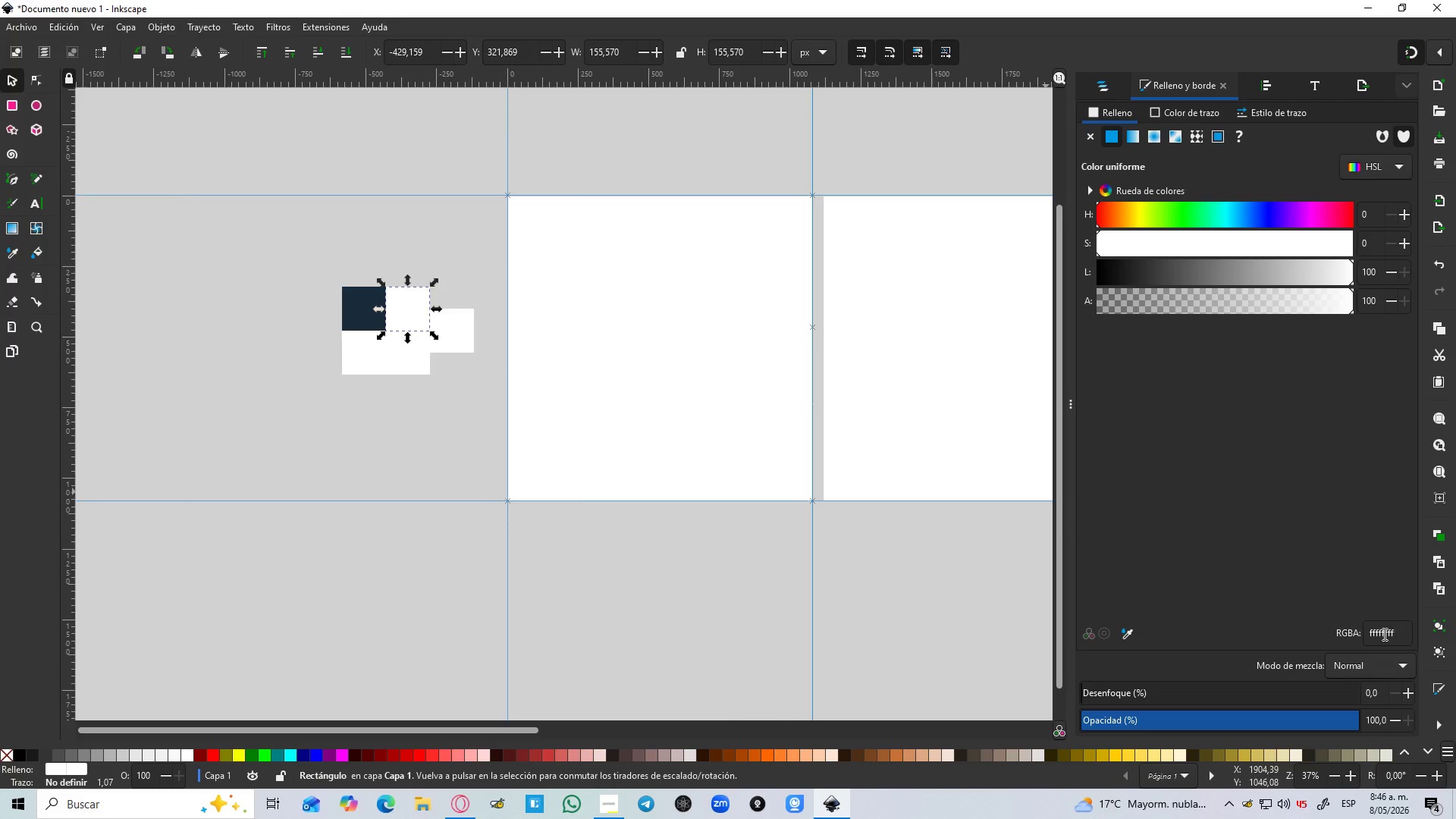 
double_click([1381, 637])
 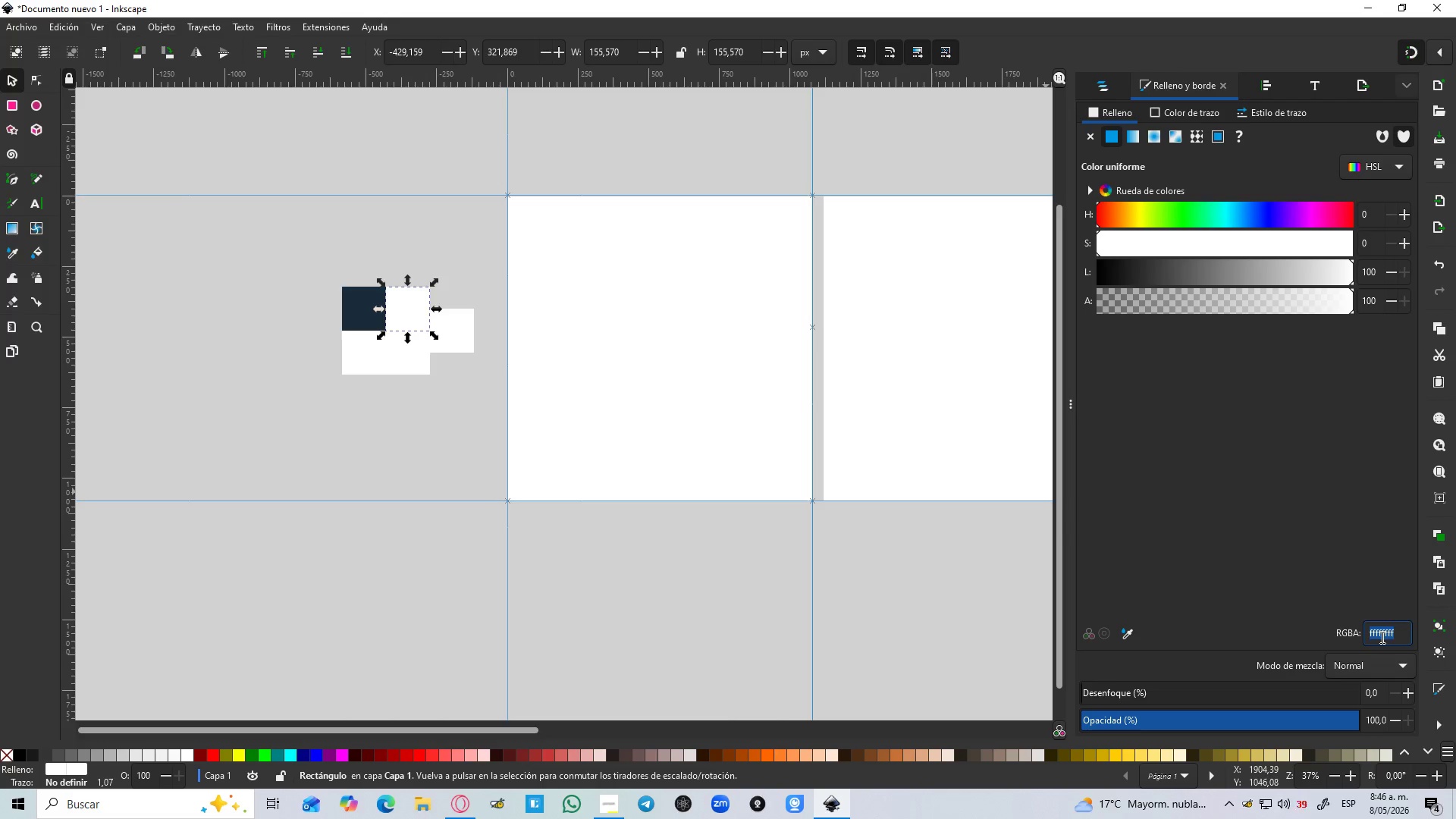 
key(Control+V)
 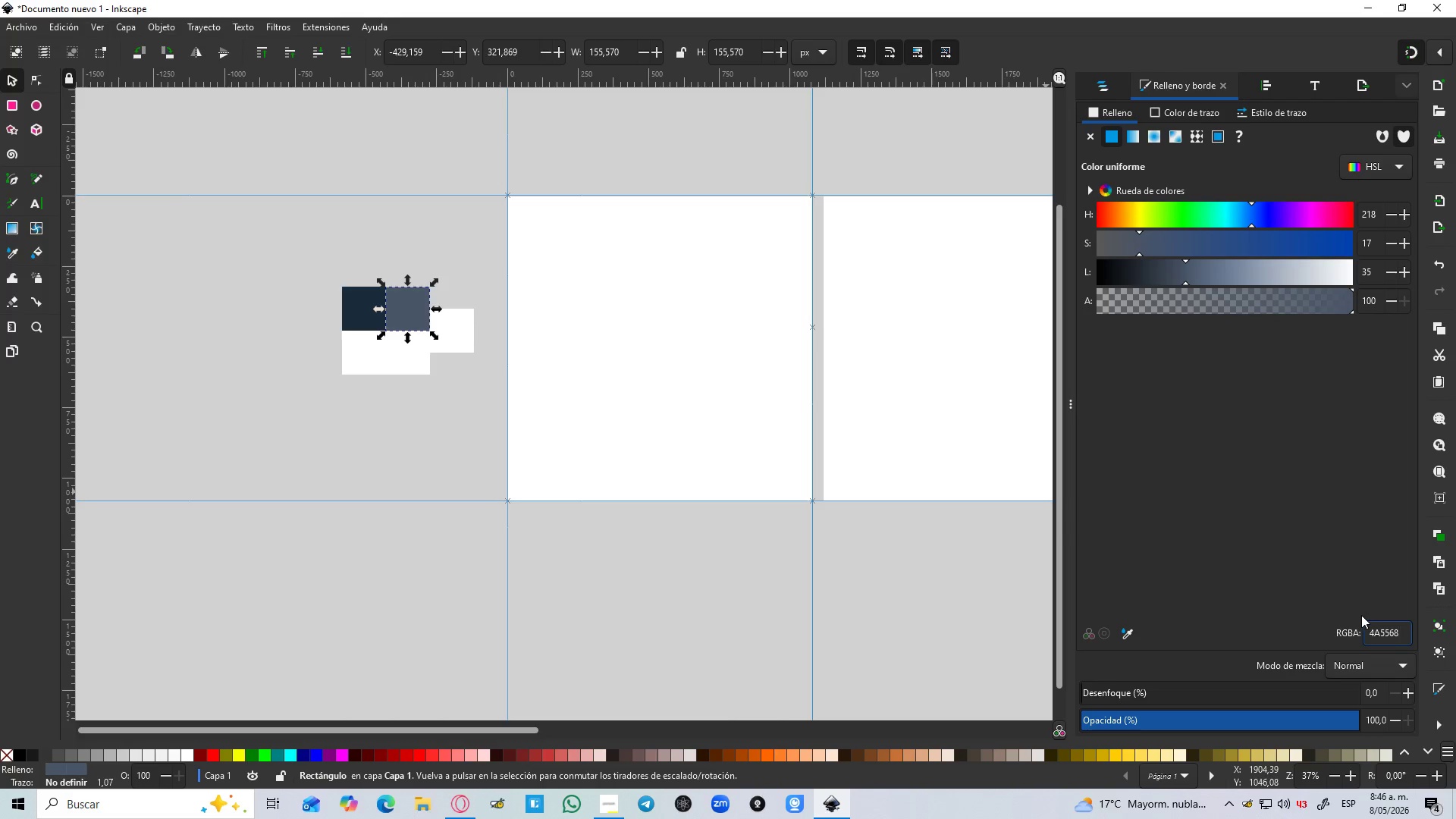 
key(Alt+Tab)
 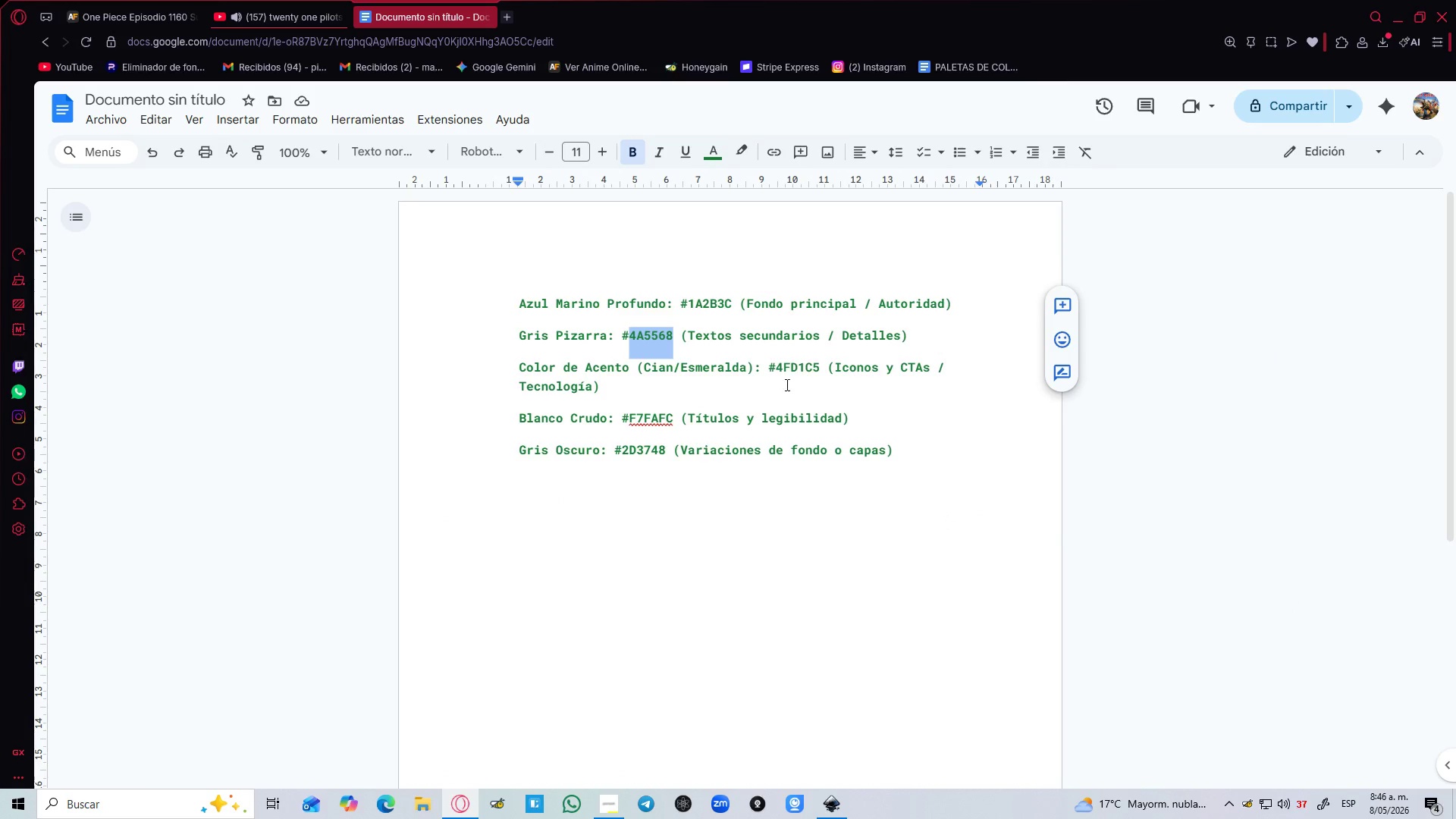 
double_click([794, 371])
 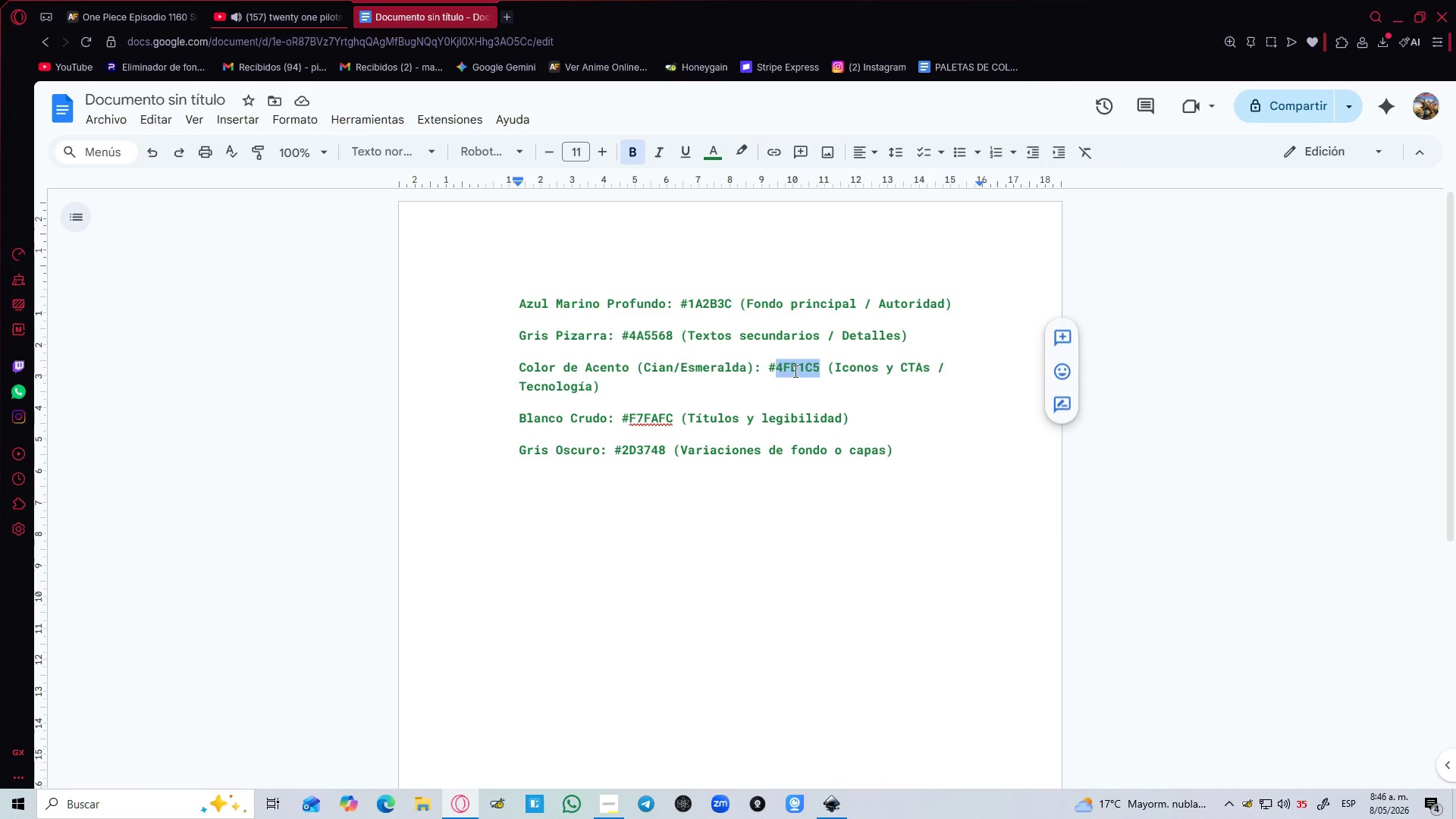 
key(Control+C)
 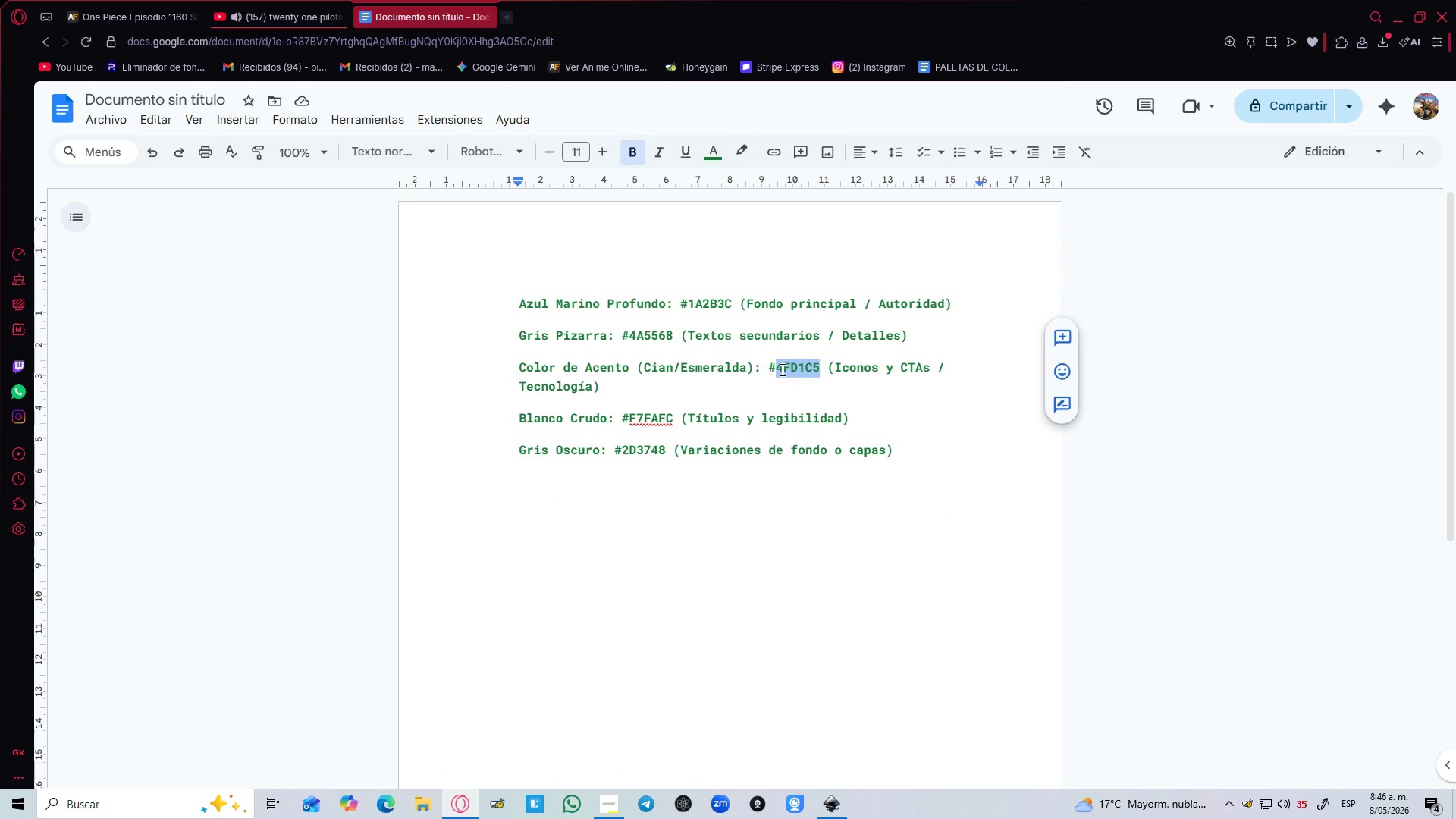 
key(Alt+AltLeft)
 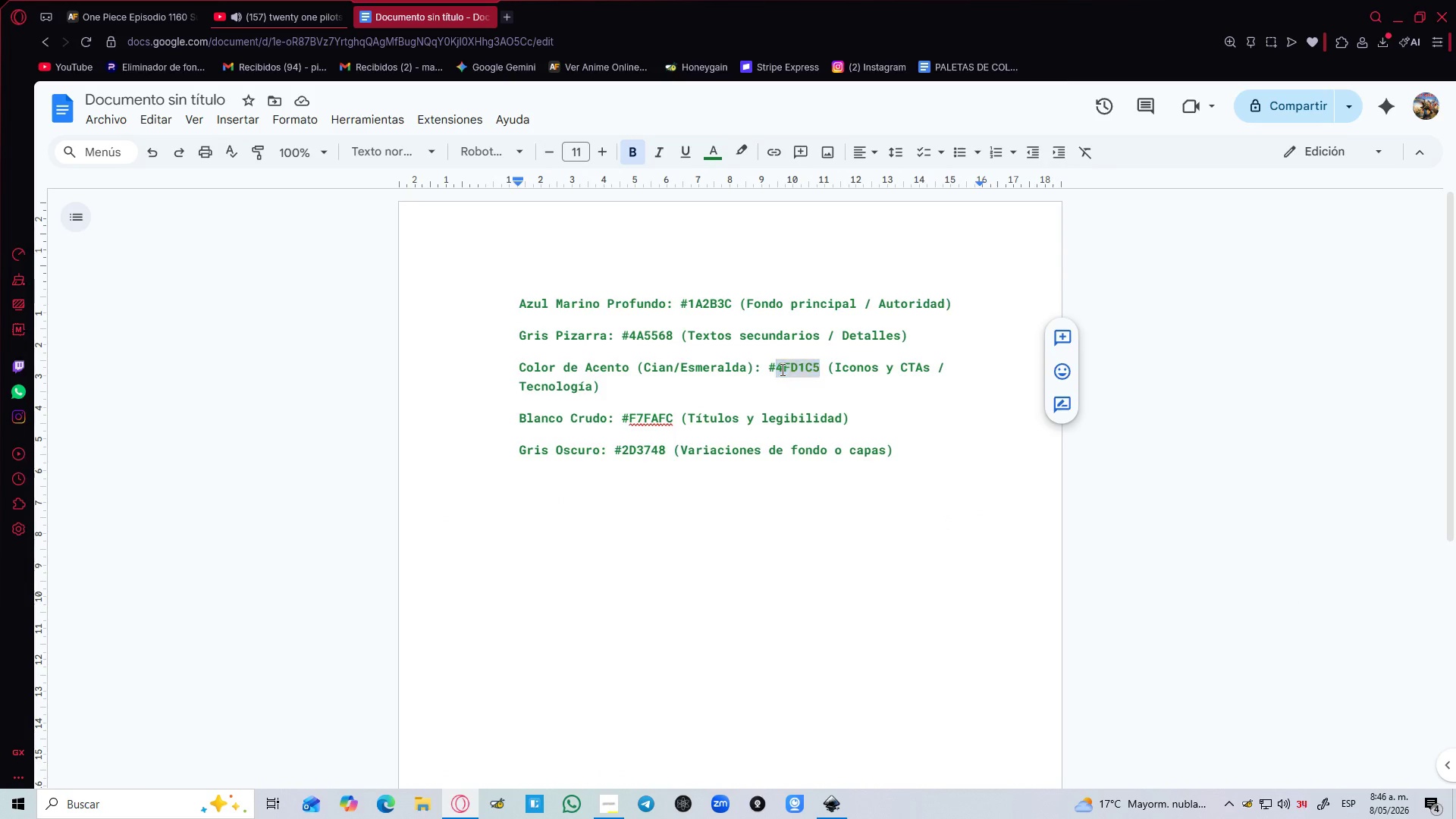 
key(Alt+Tab)
 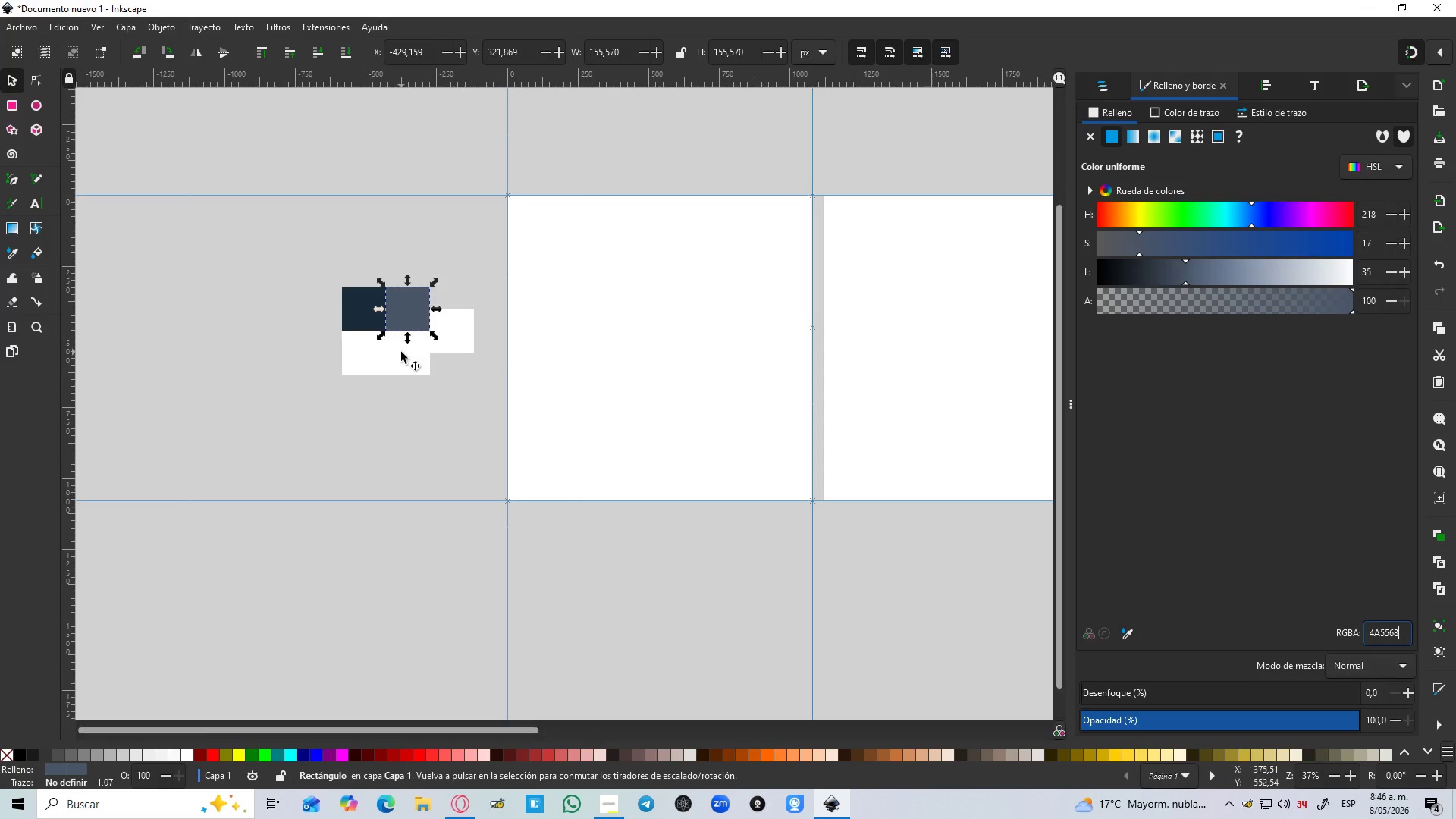 
left_click([356, 358])
 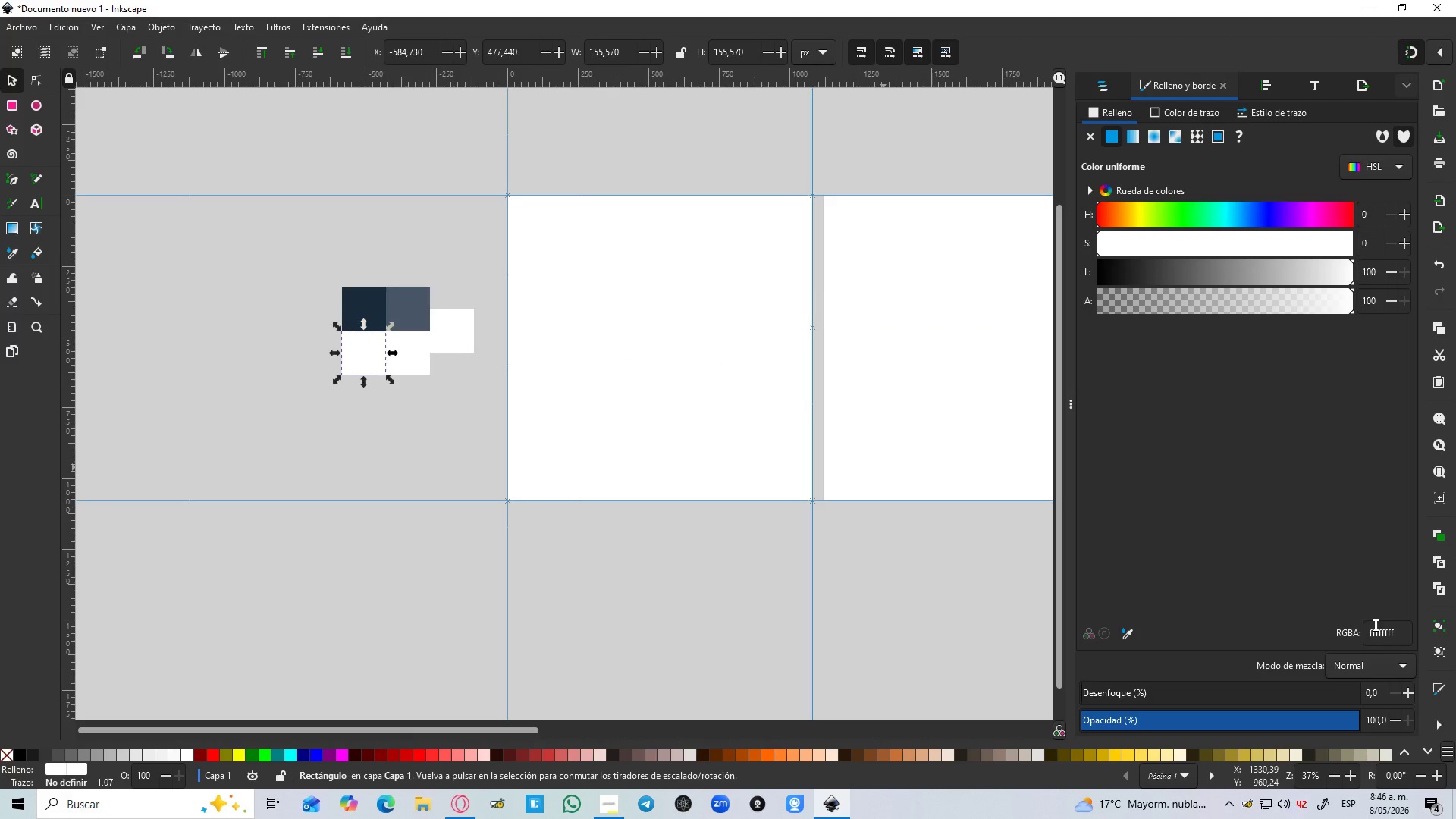 
double_click([1374, 625])
 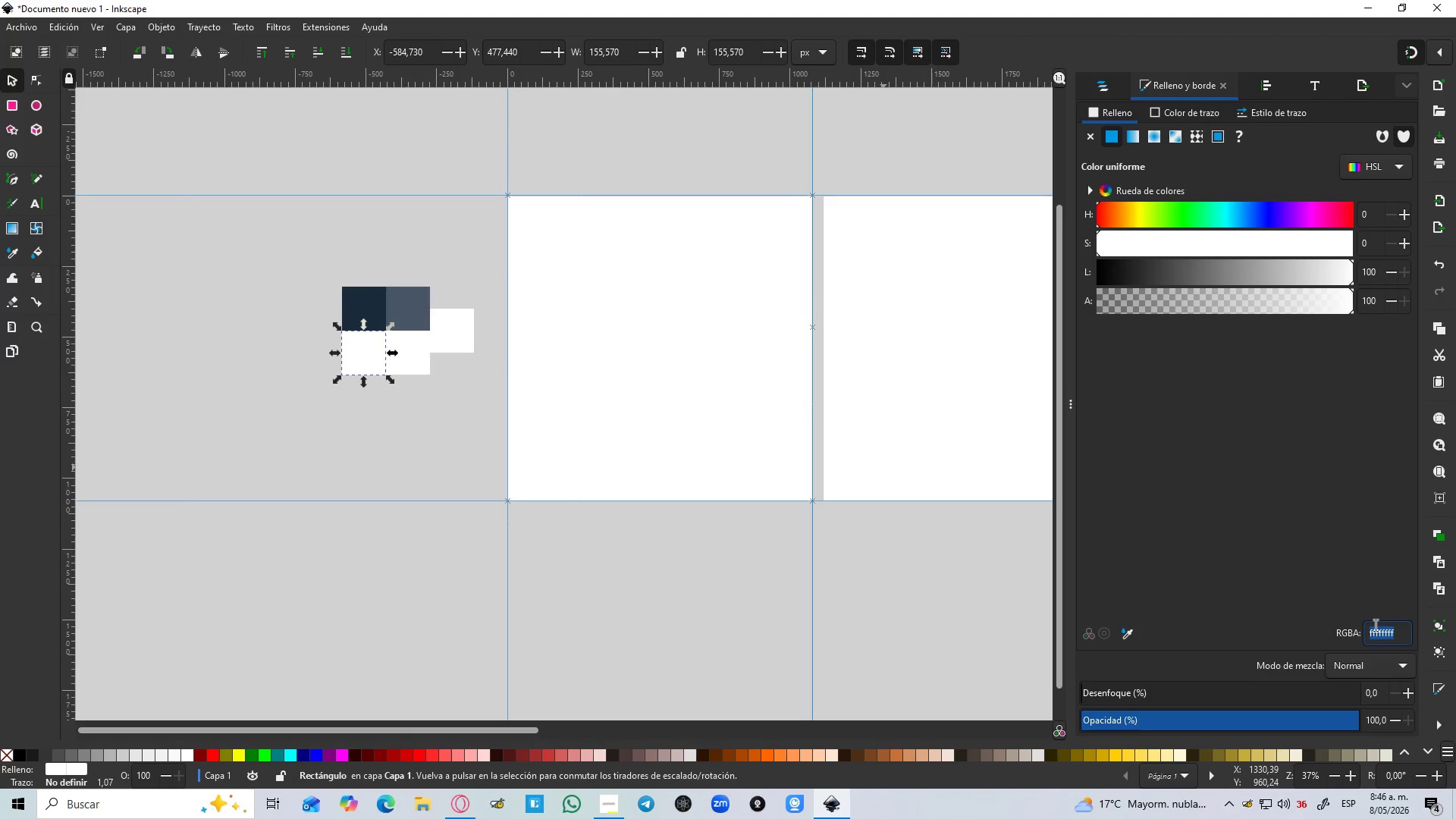 
key(Control+V)
 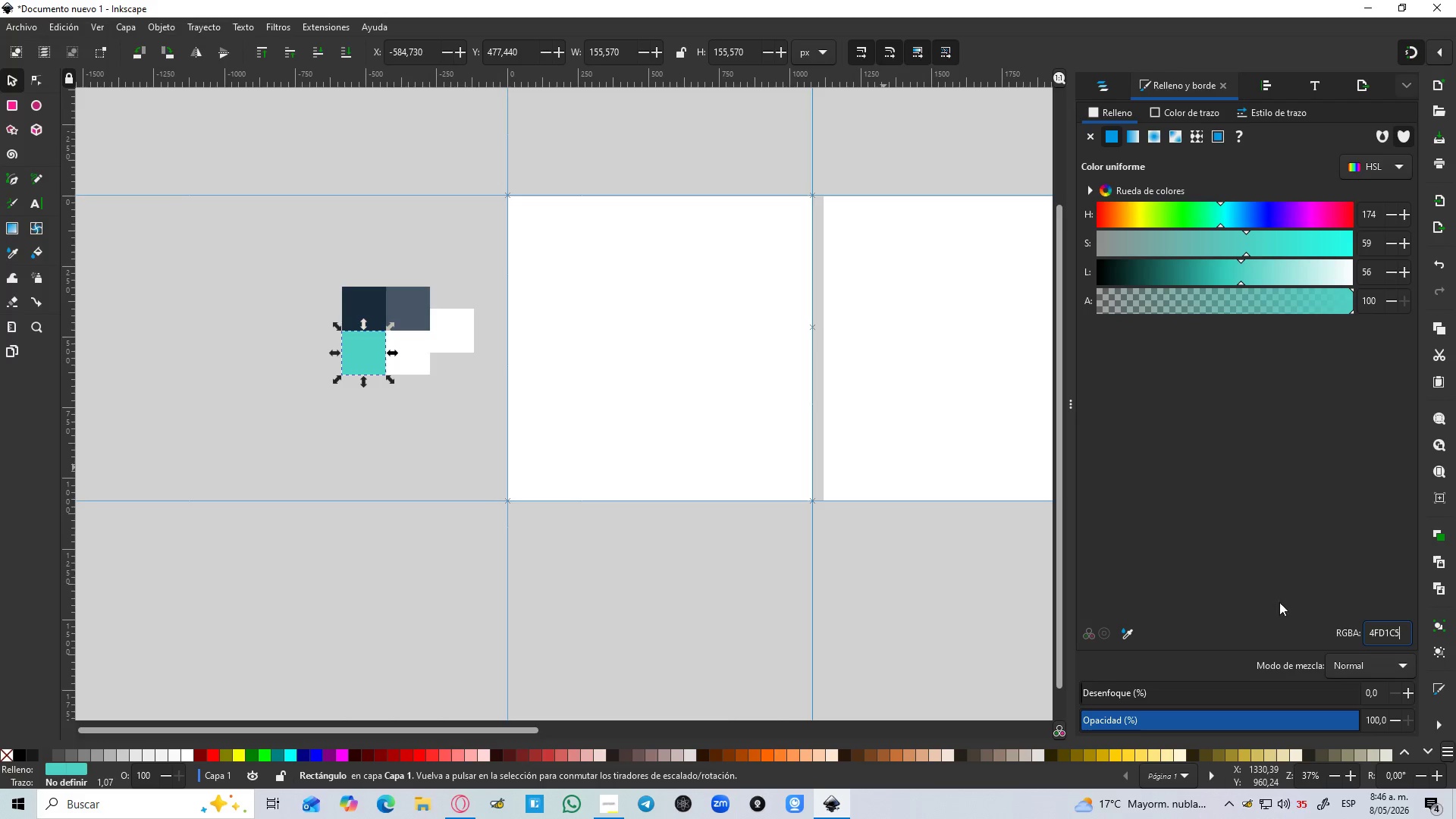 
key(Alt+AltLeft)
 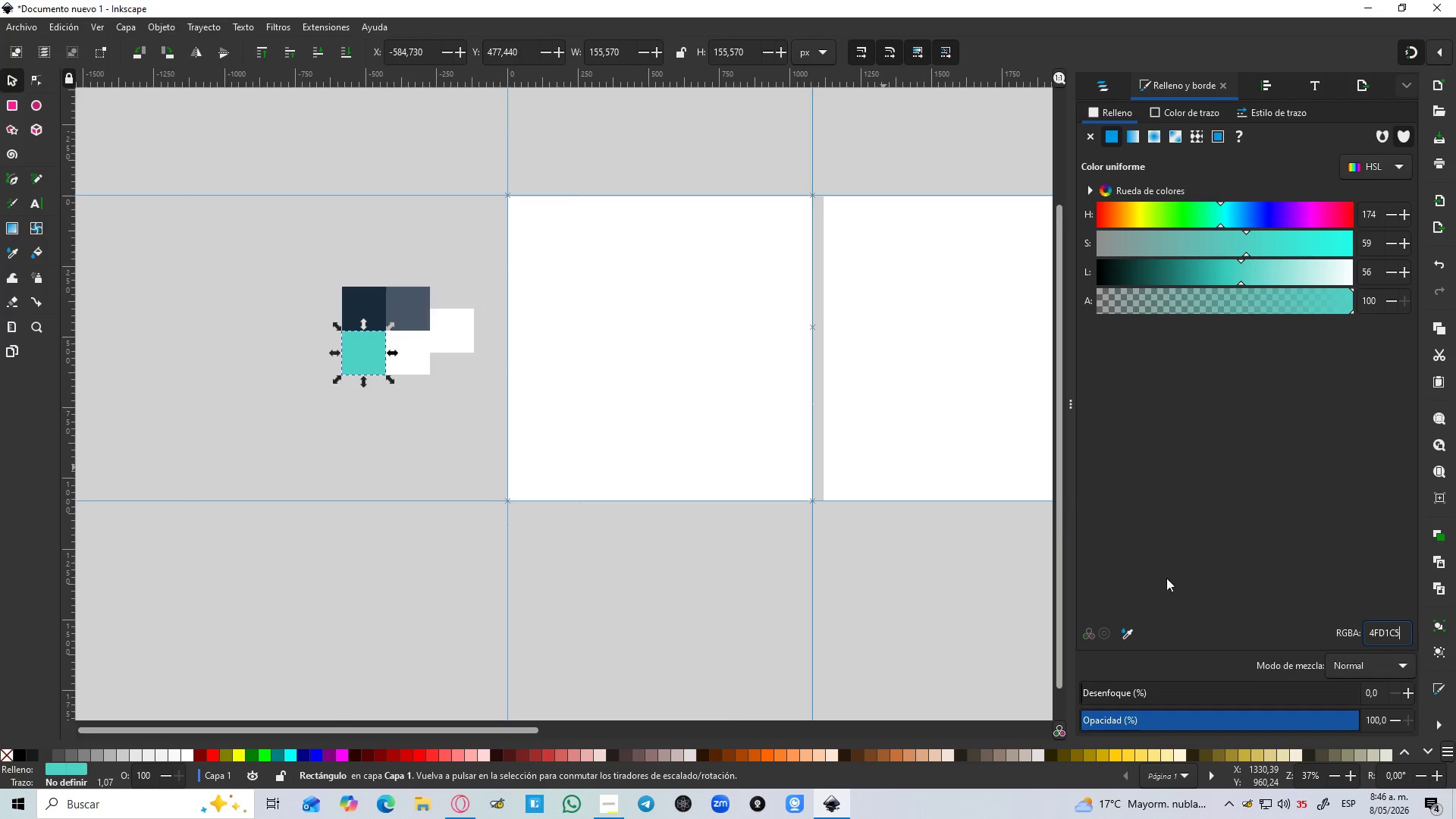 
key(Alt+Tab)
 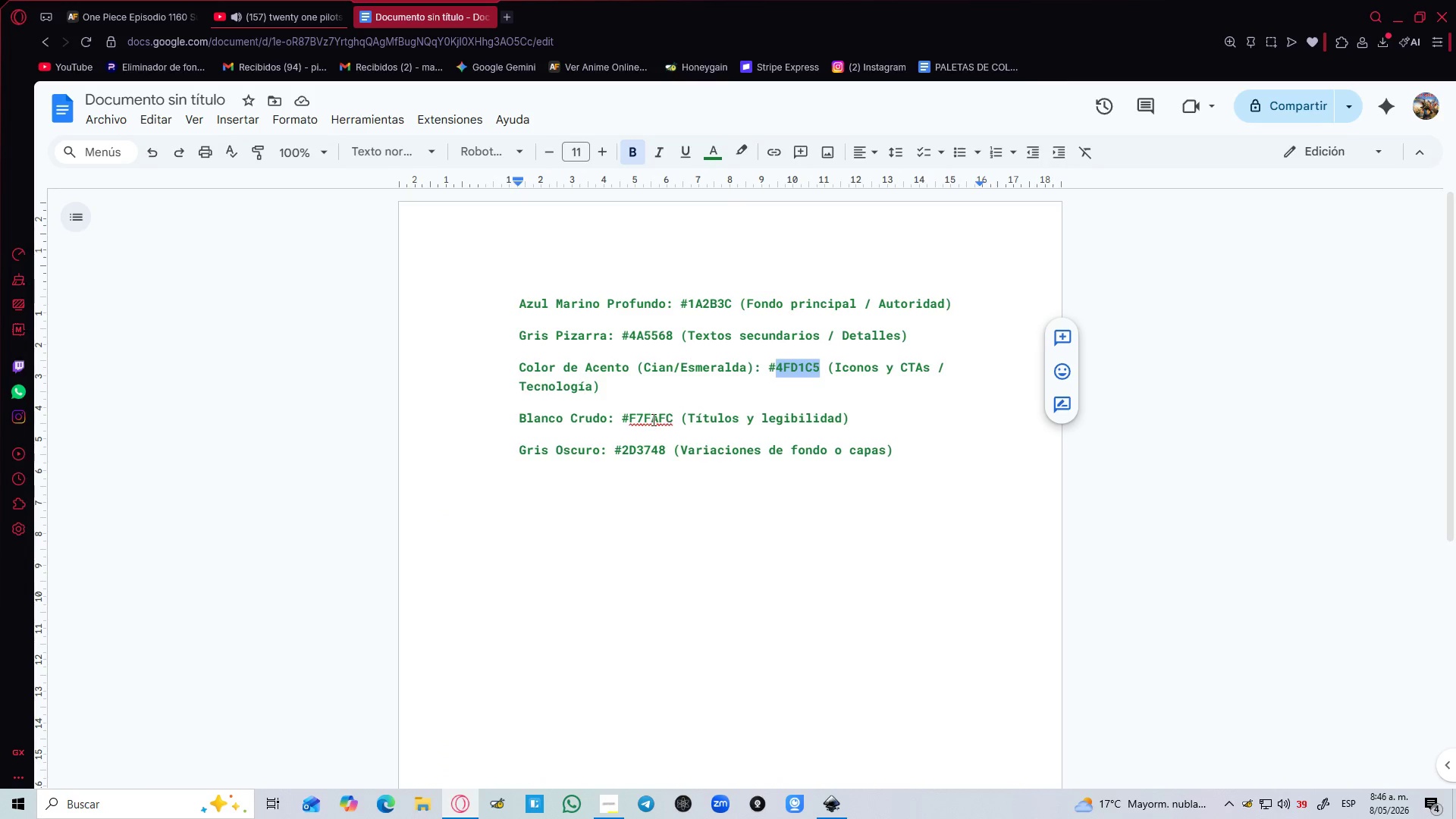 
double_click([651, 419])
 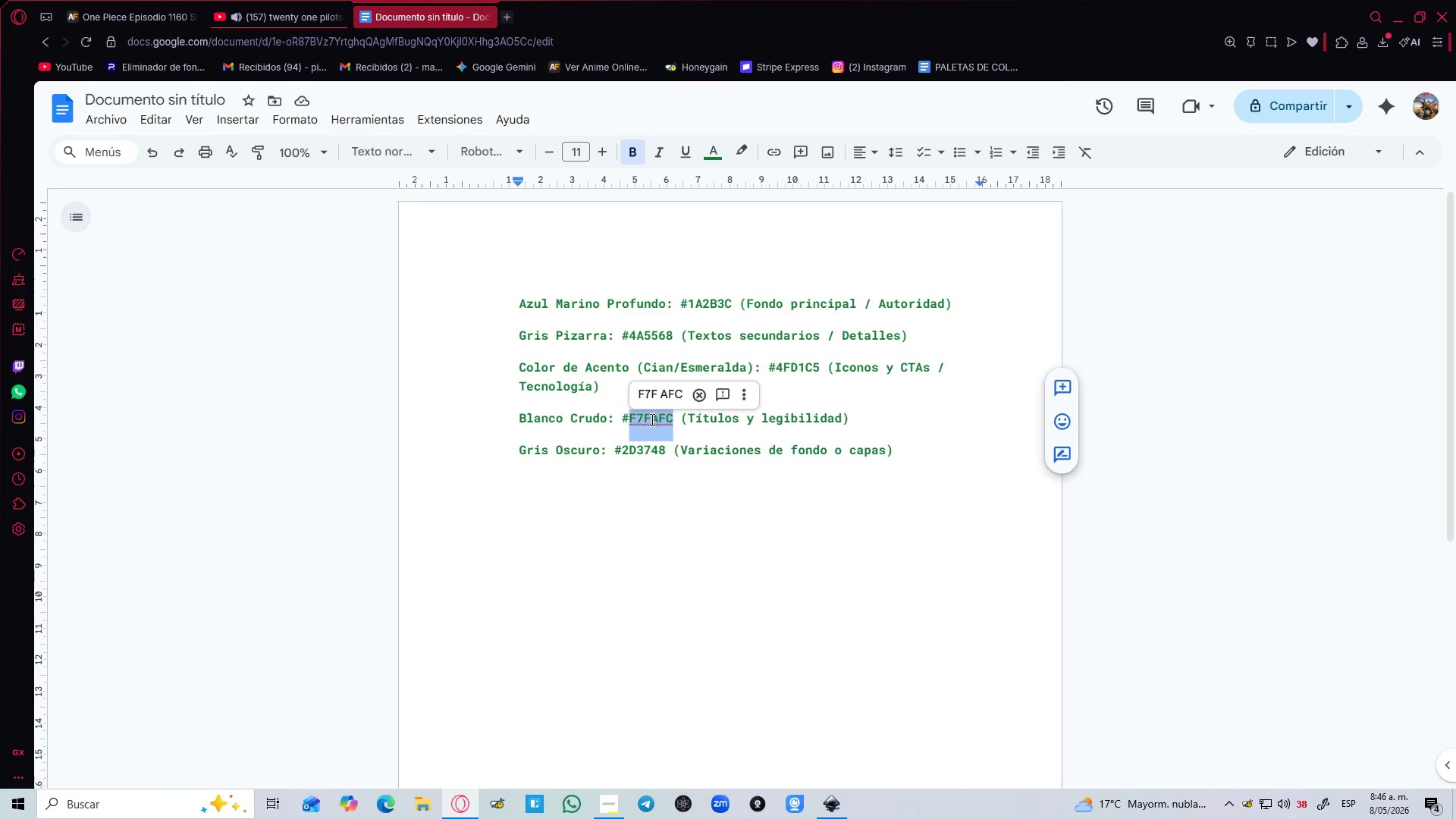 
key(Control+C)
 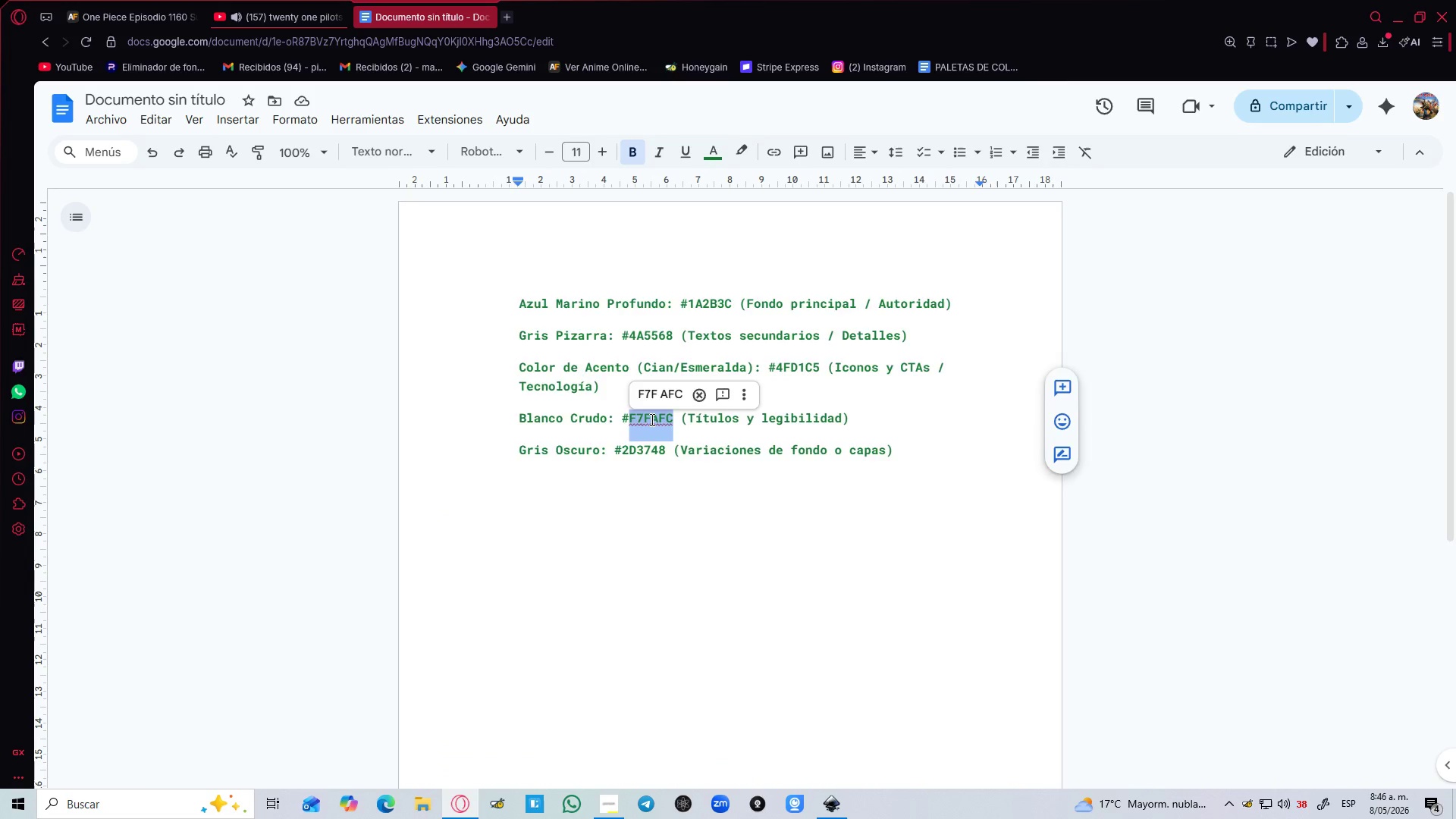 
key(Alt+AltLeft)
 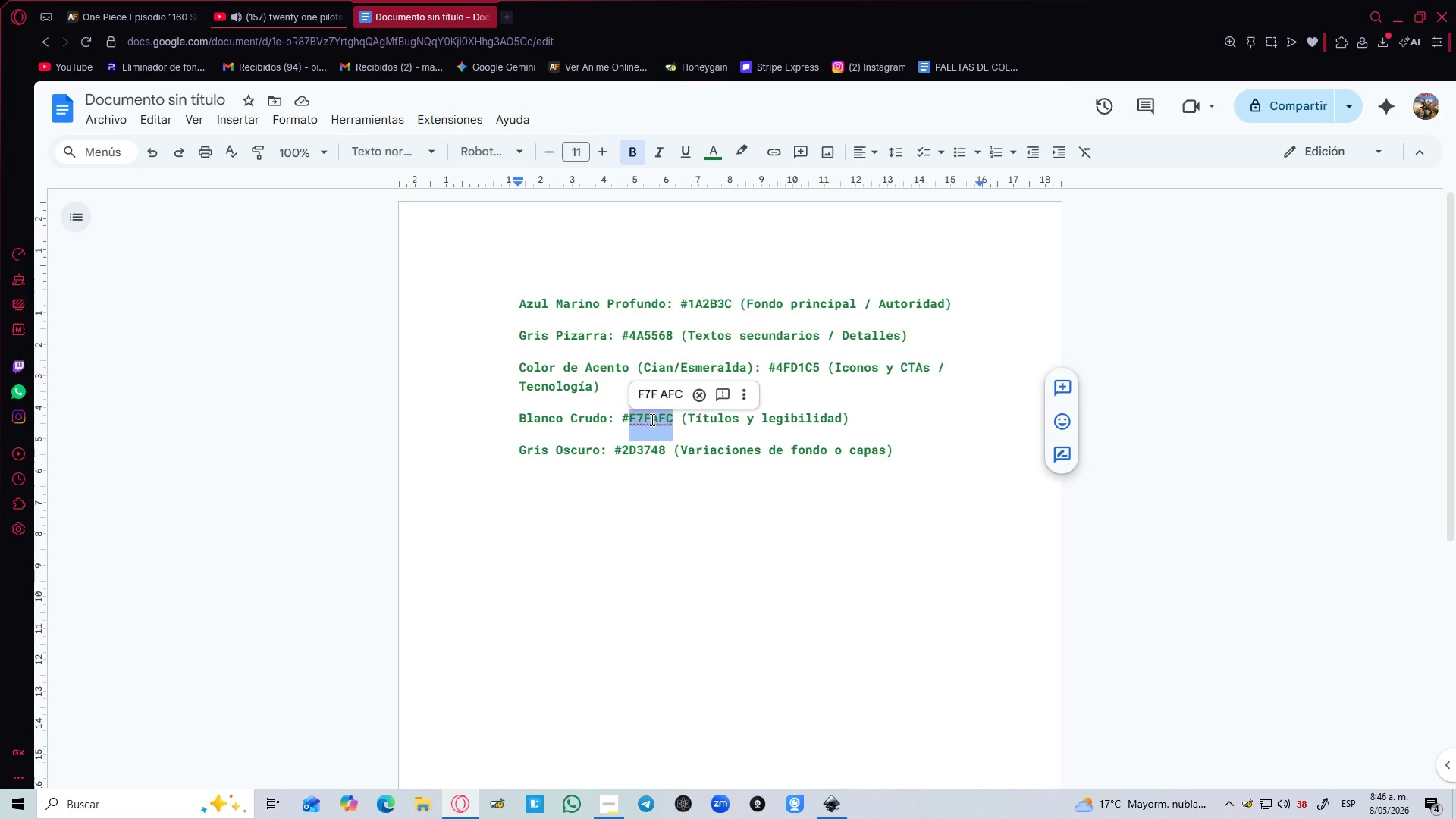 
key(Alt+Tab)
 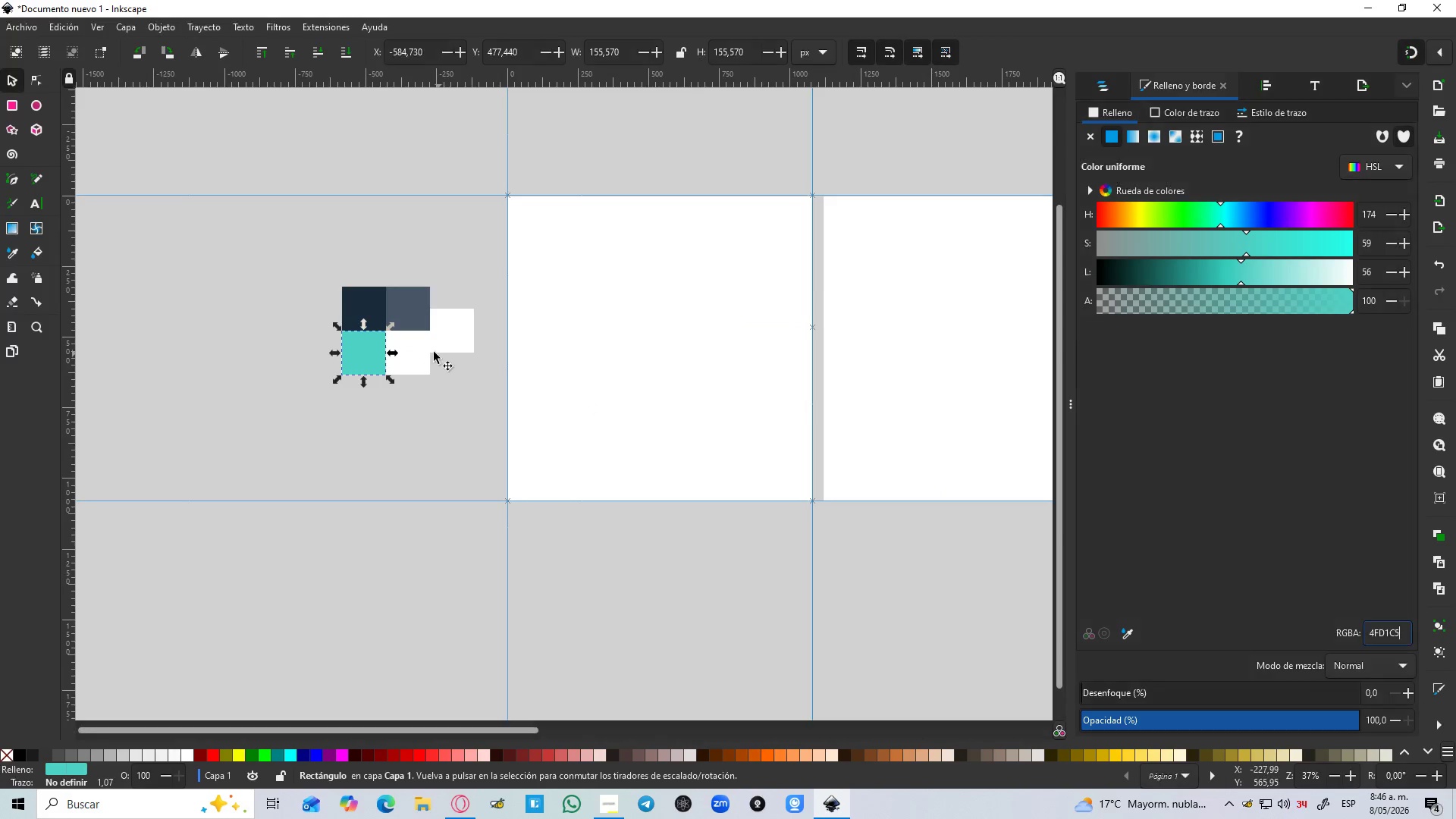 
left_click([429, 352])
 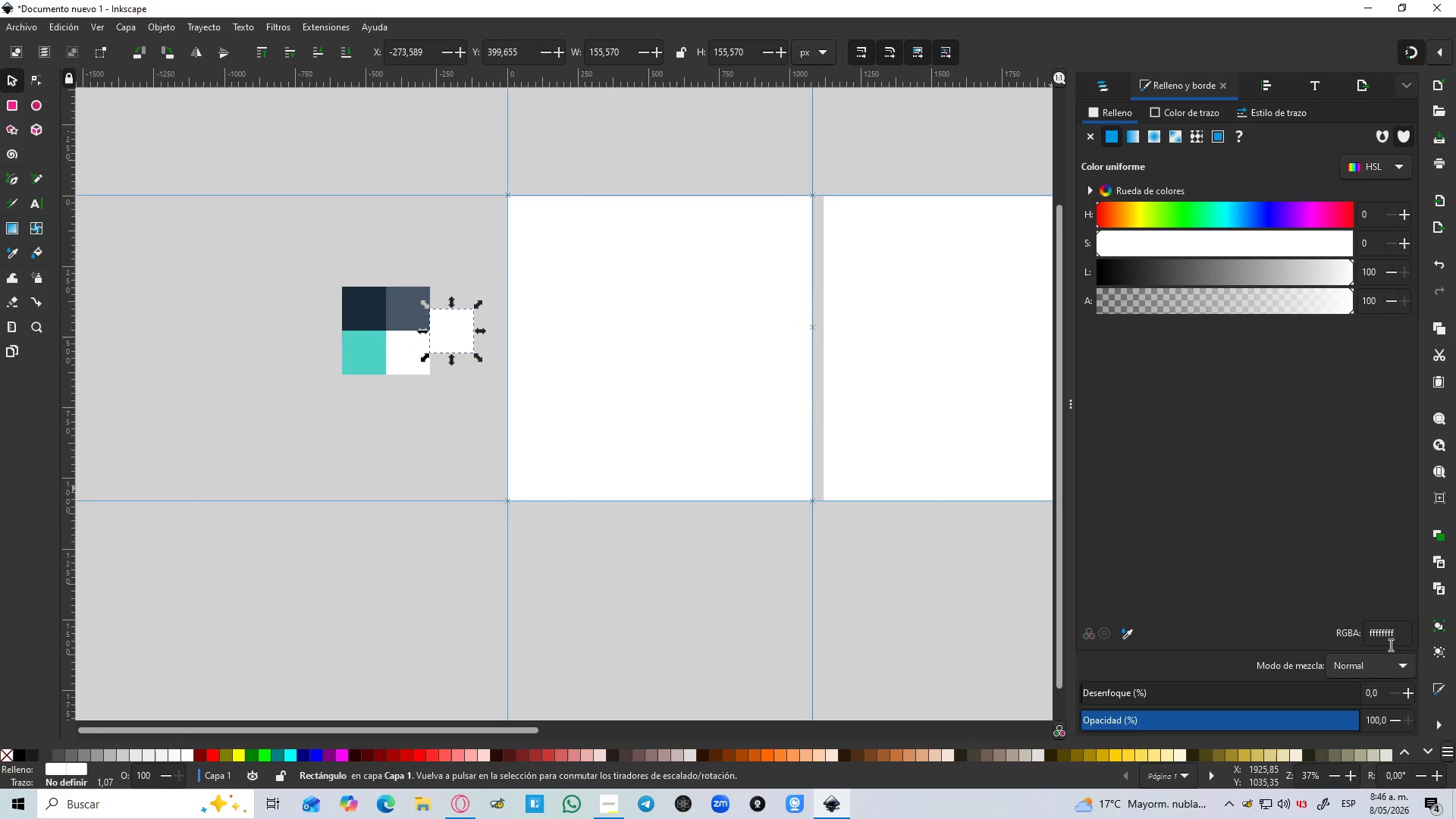 
double_click([1389, 639])
 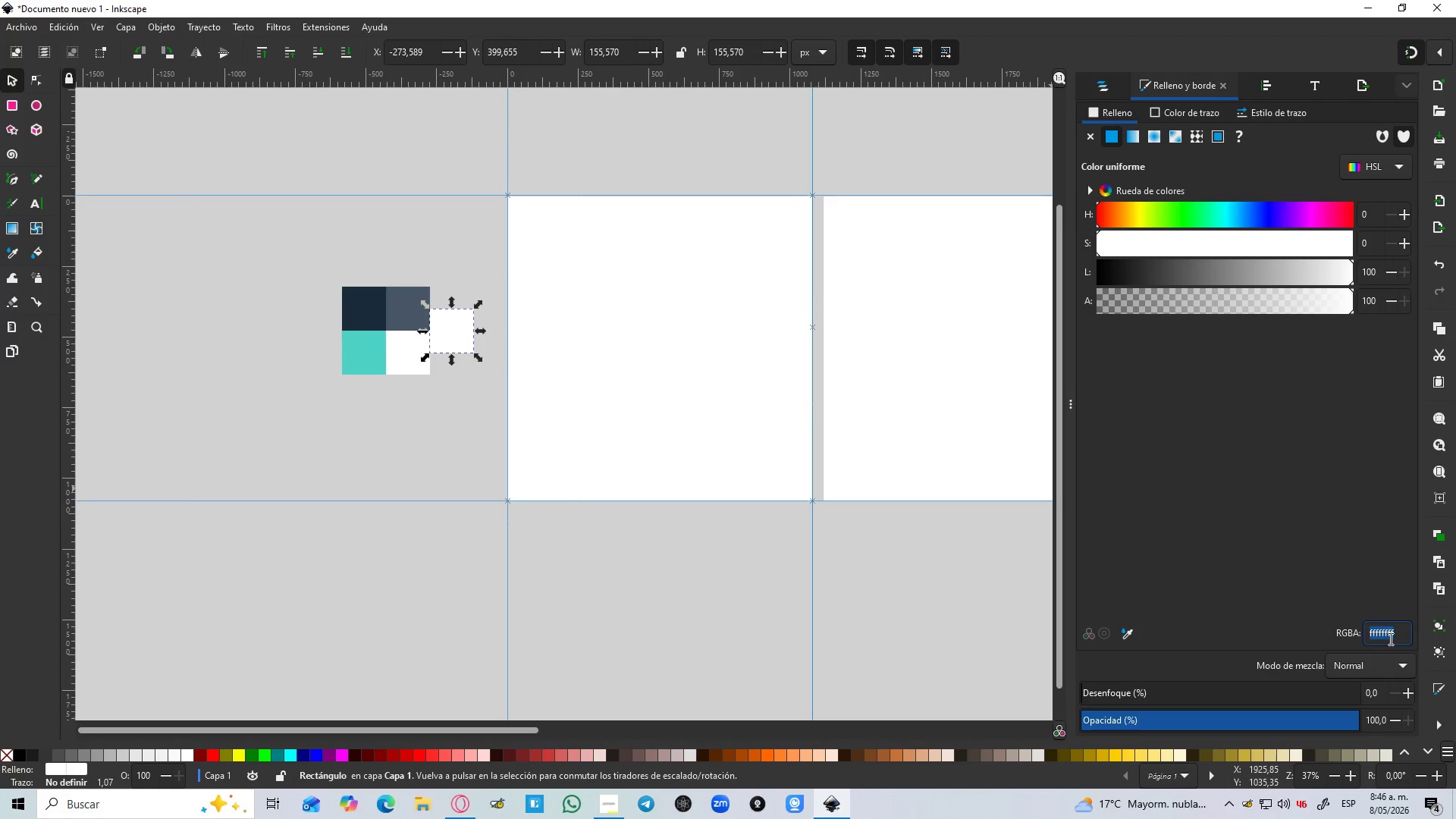 
key(Control+V)
 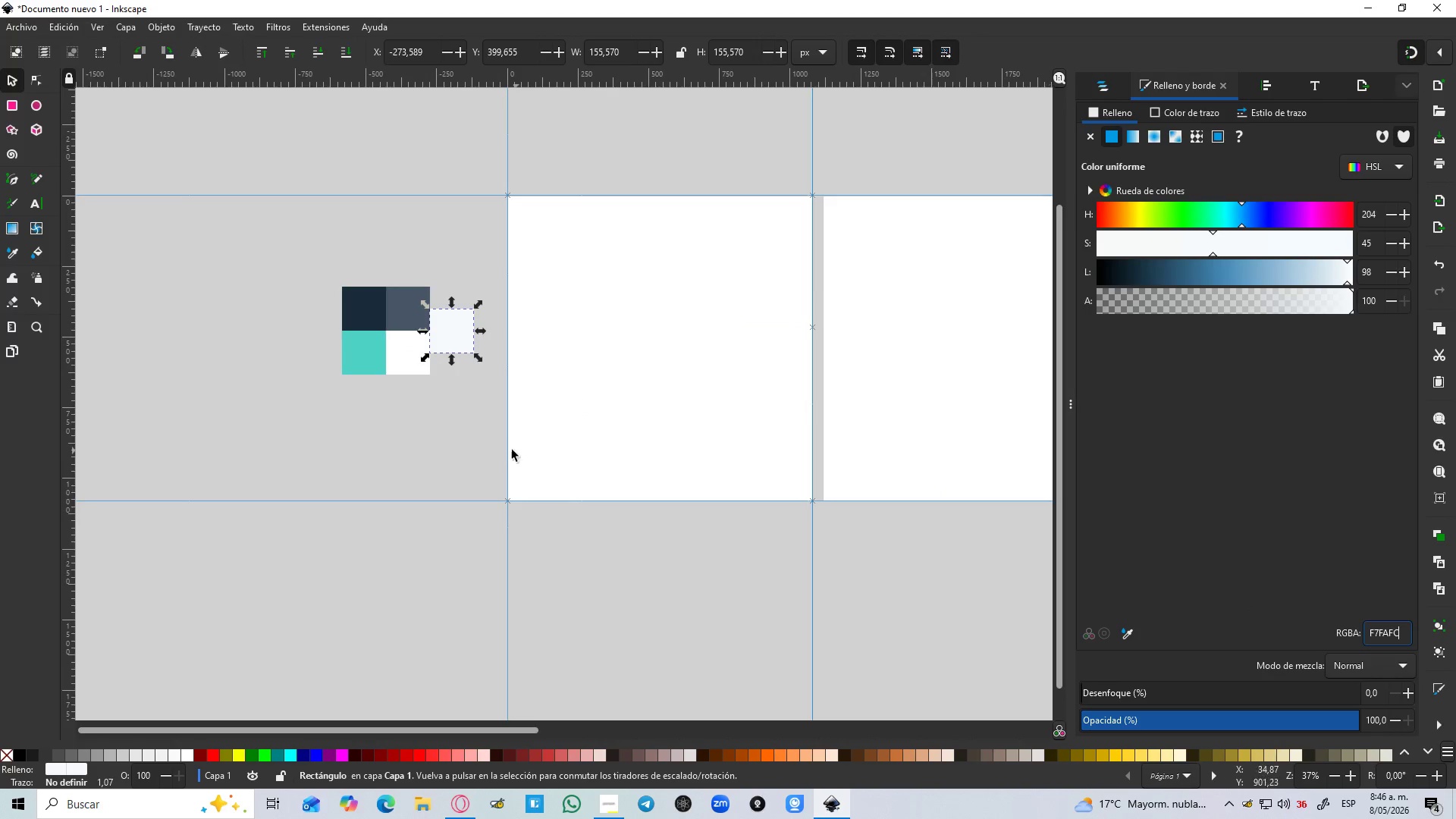 
left_click([482, 451])
 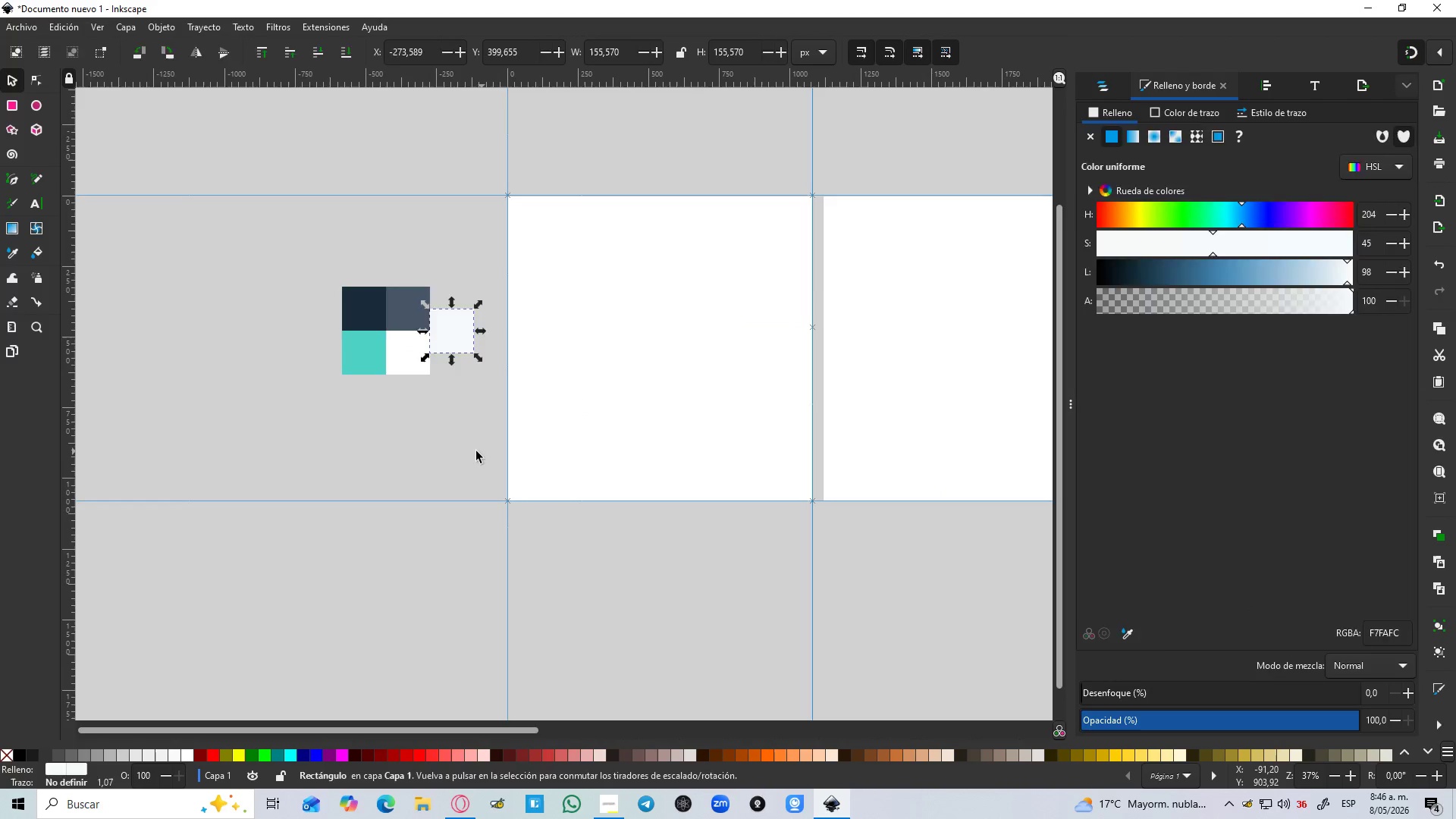 
key(Alt+Tab)
 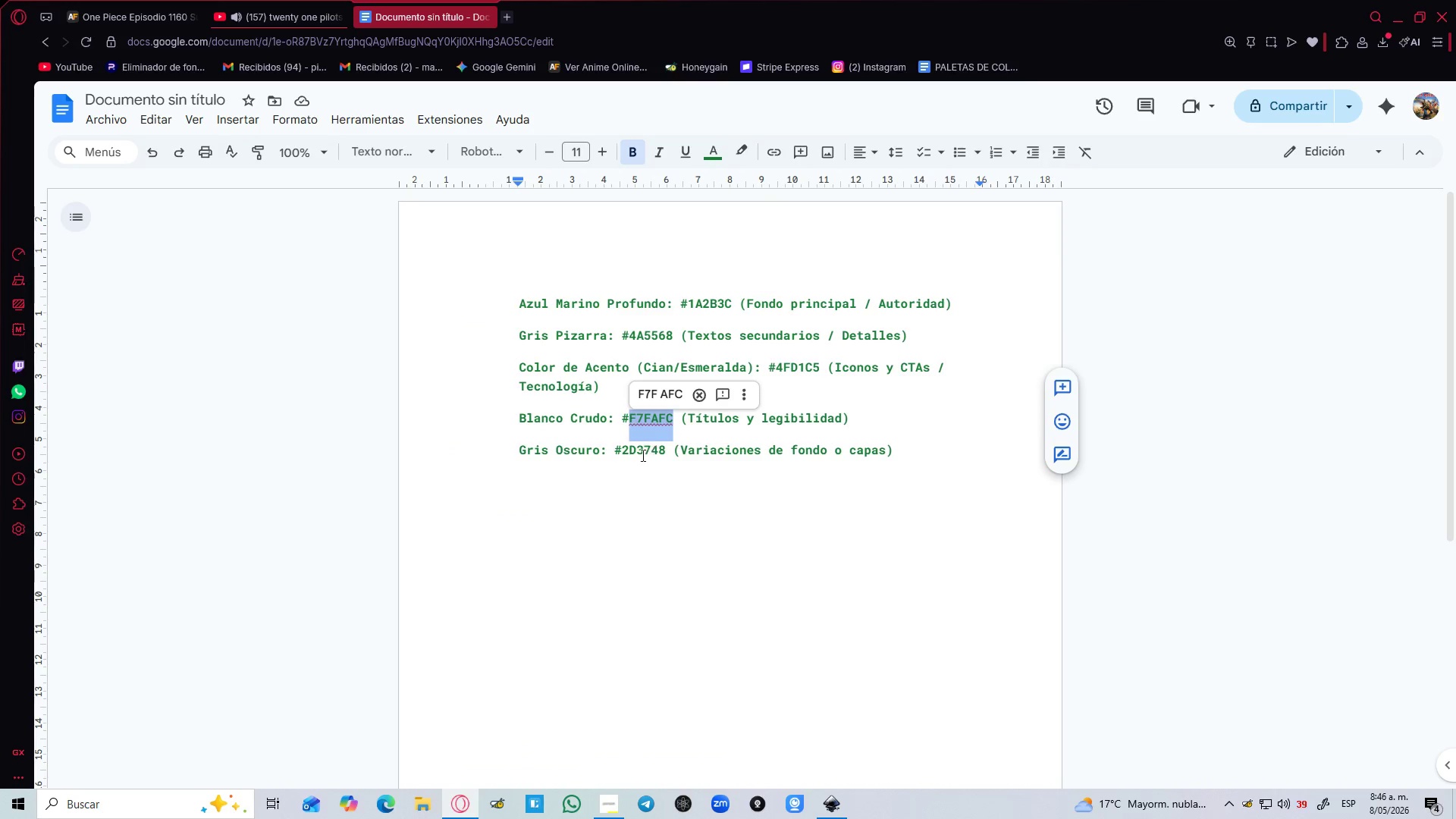 
double_click([642, 455])
 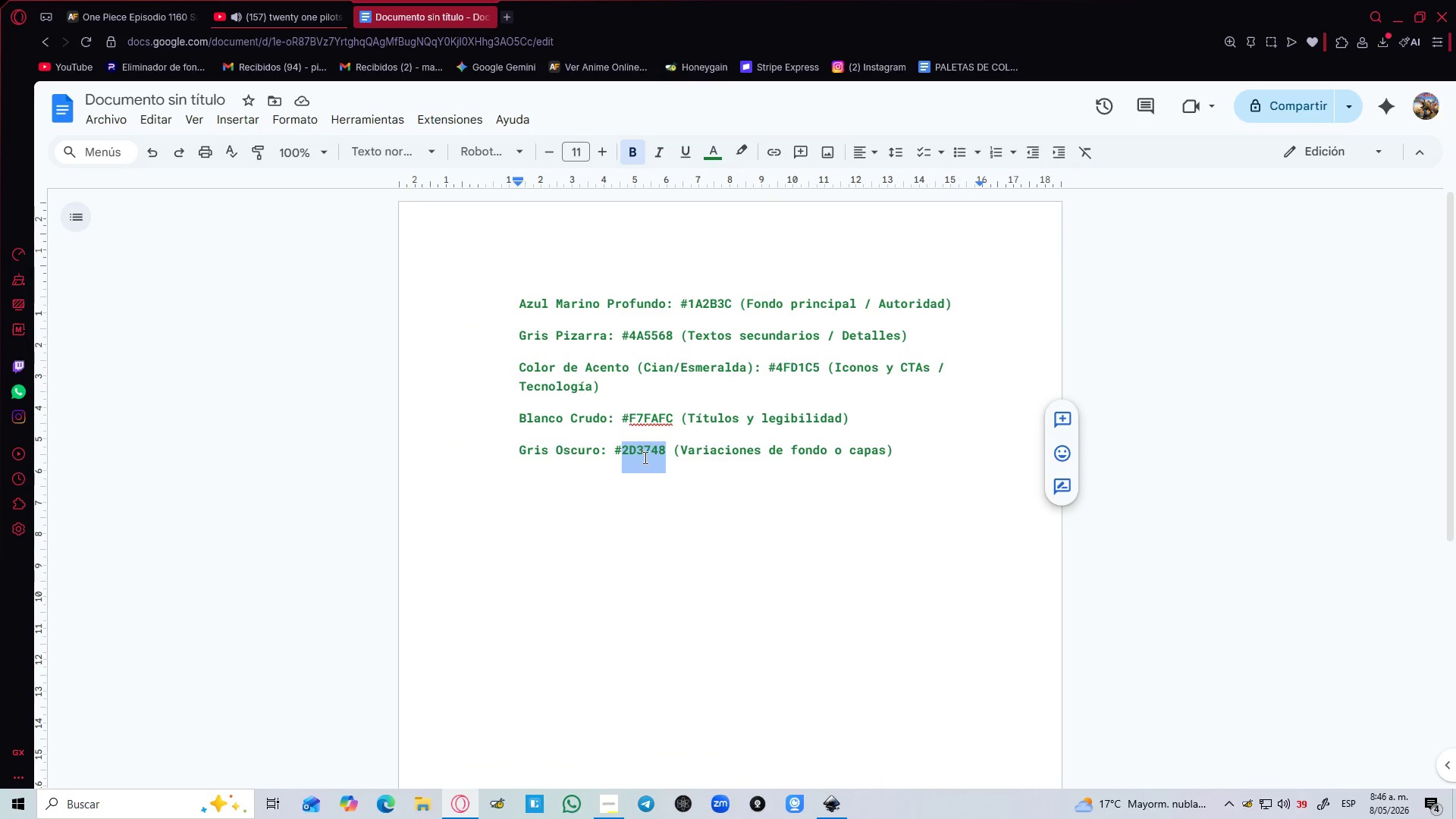 
key(Control+C)
 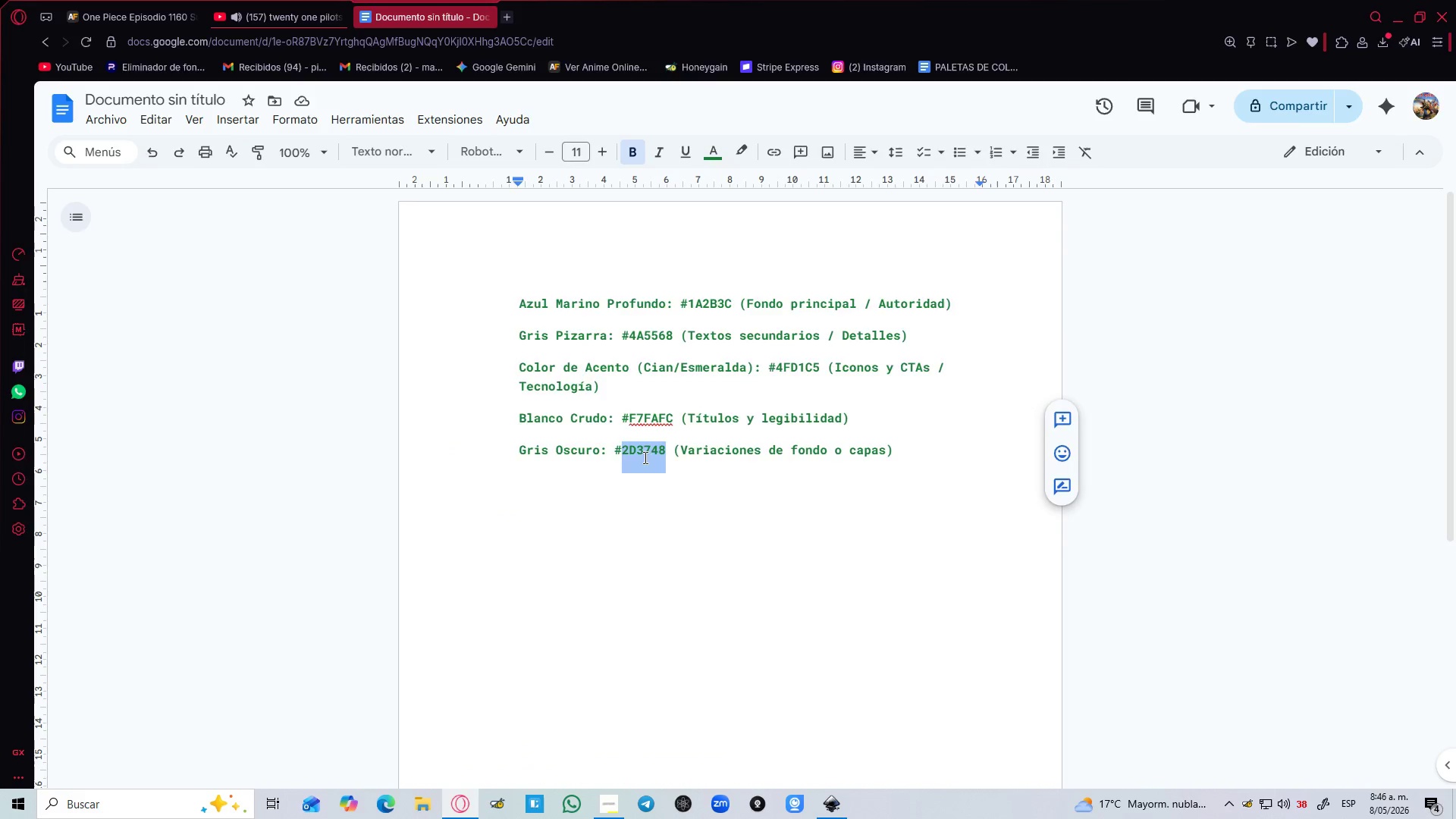 
key(Alt+AltLeft)
 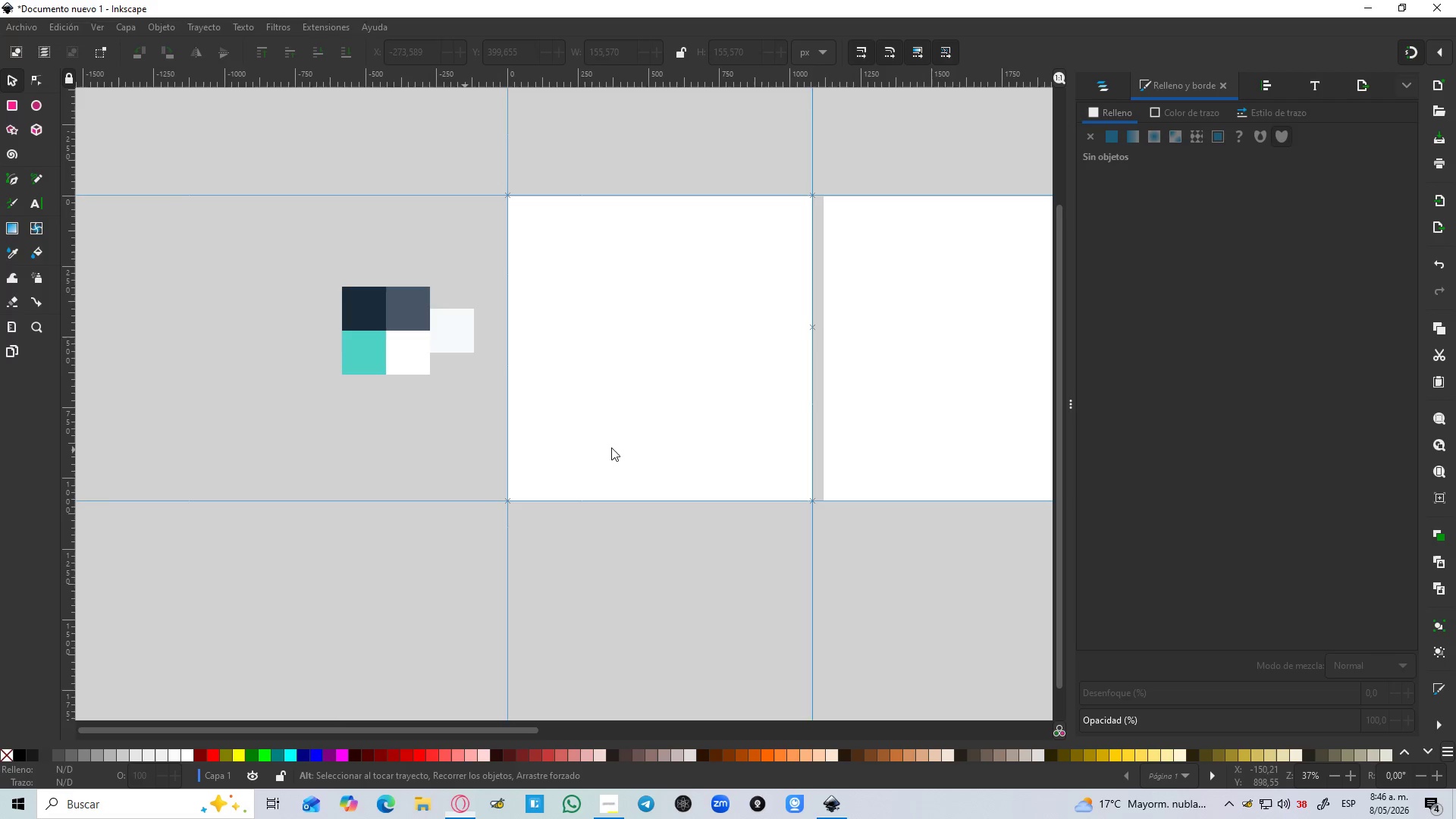 
key(Alt+Tab)
 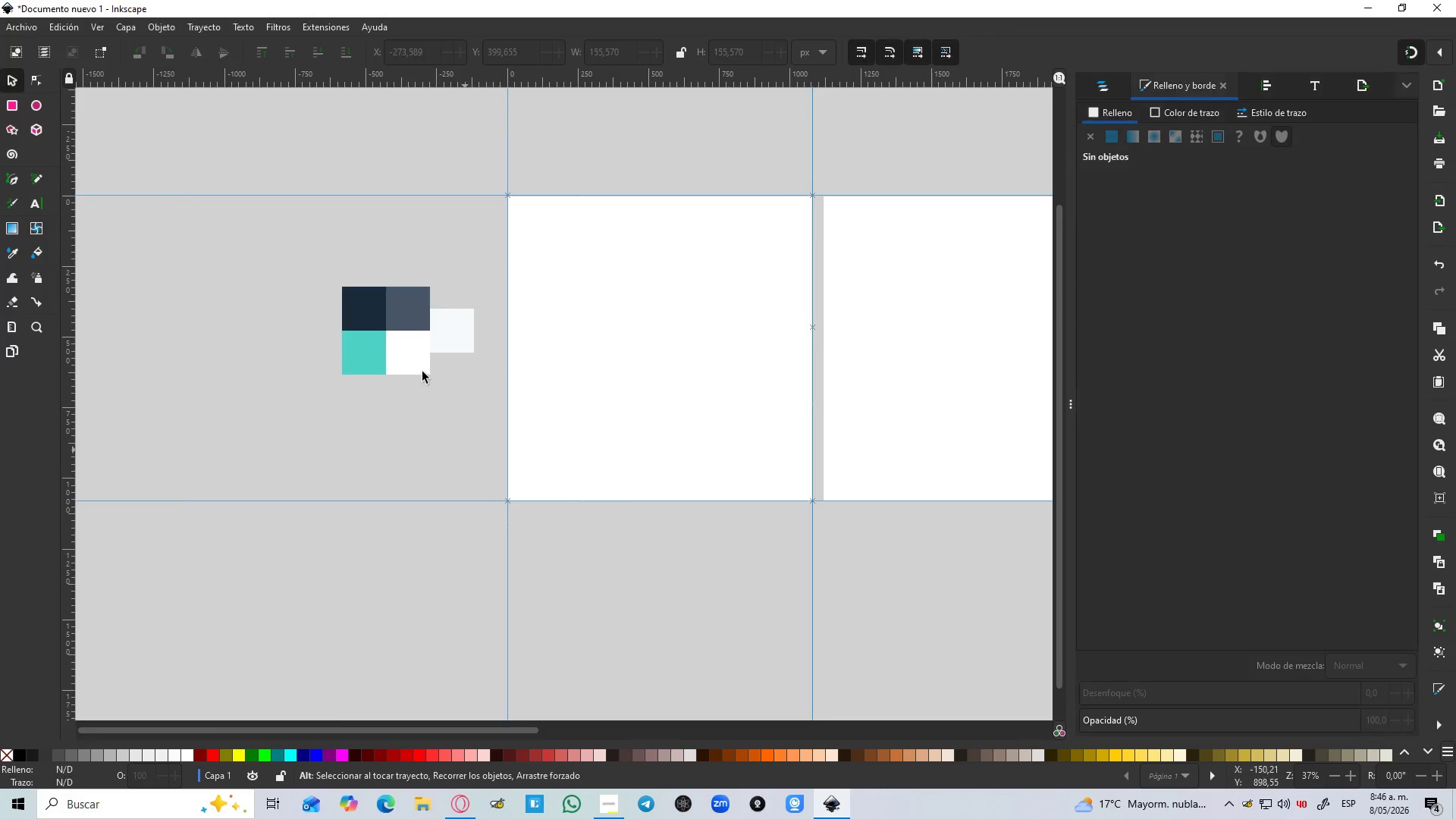 
left_click([419, 367])
 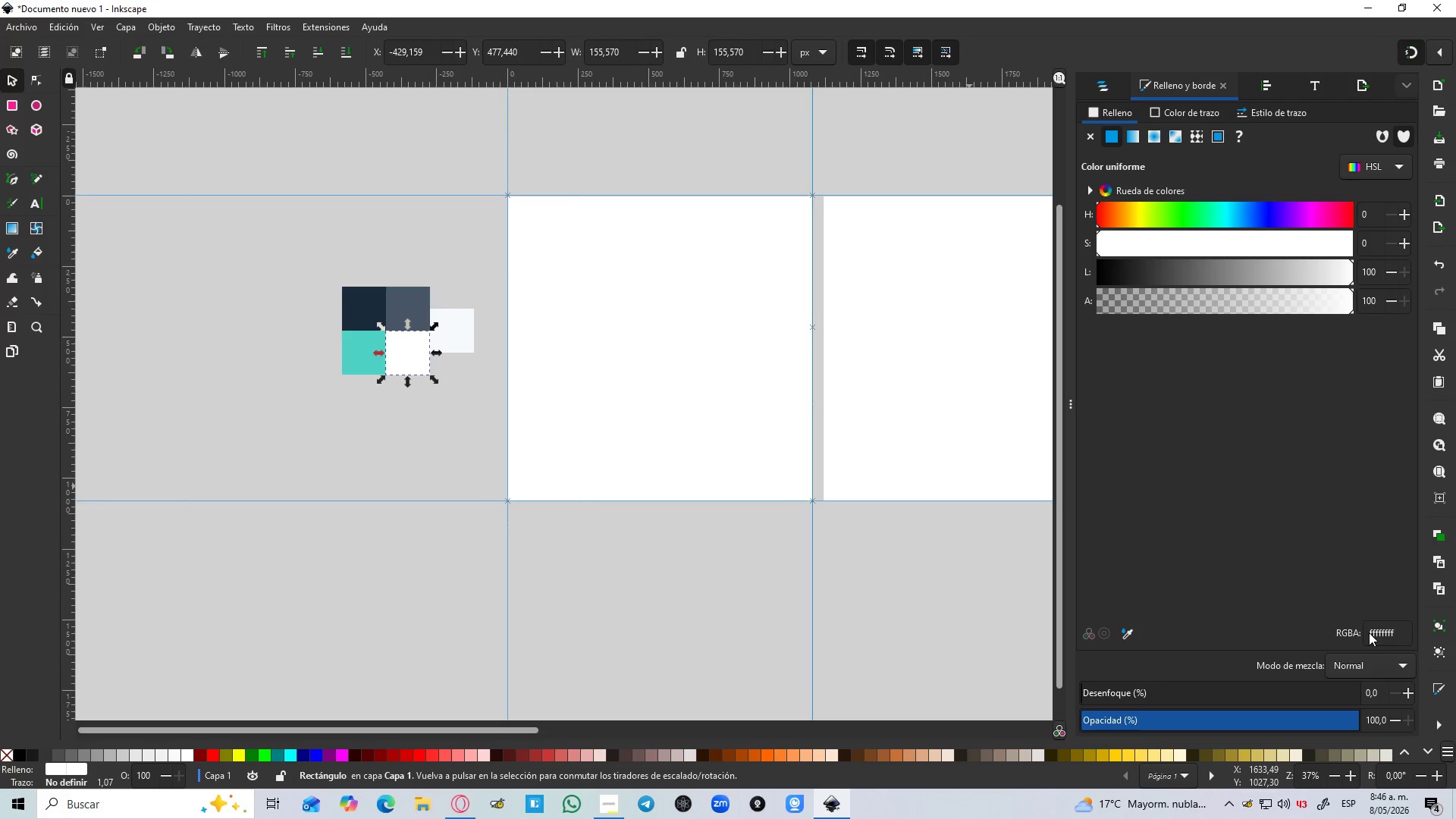 
double_click([1375, 630])
 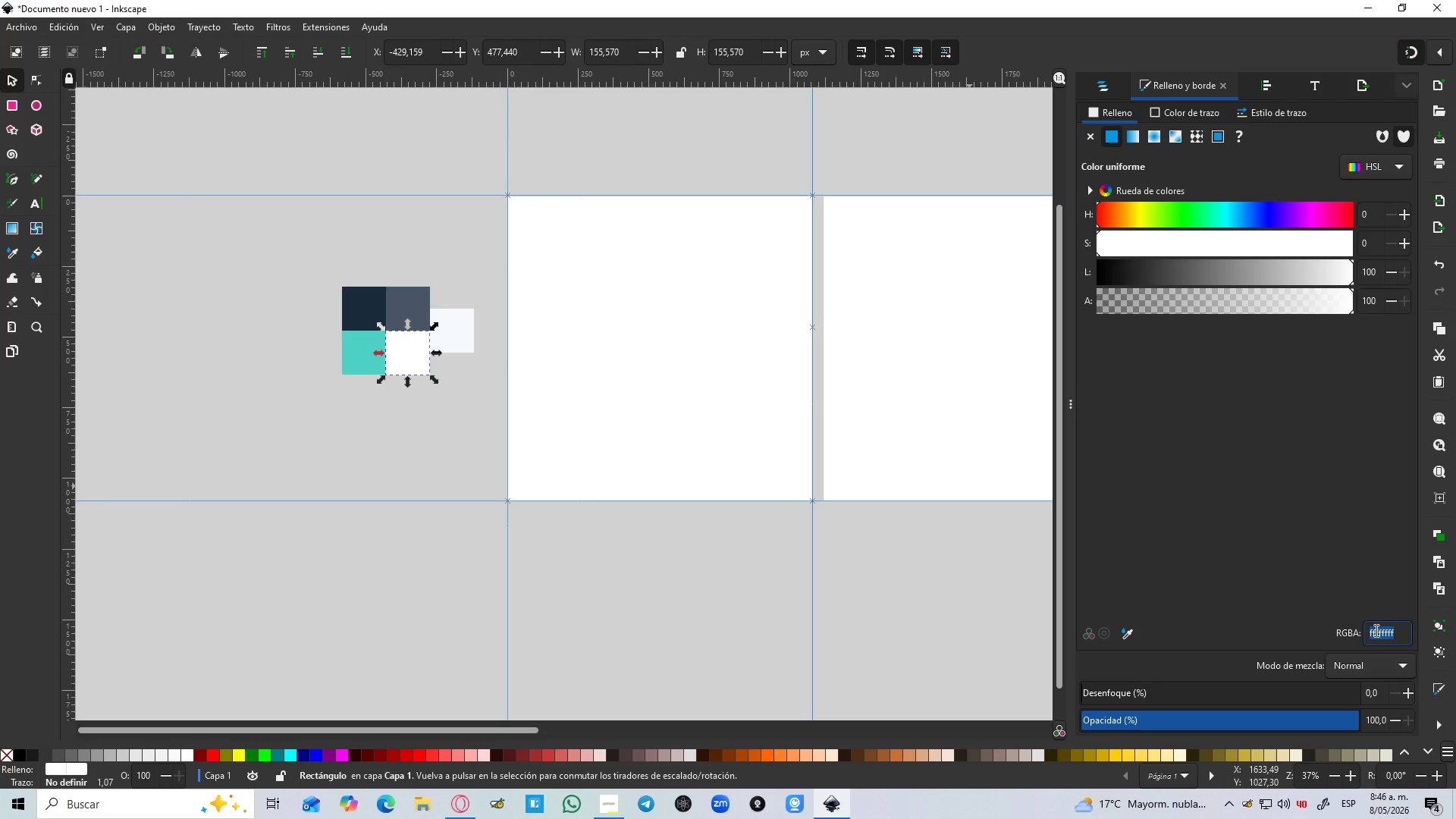 
key(Control+V)
 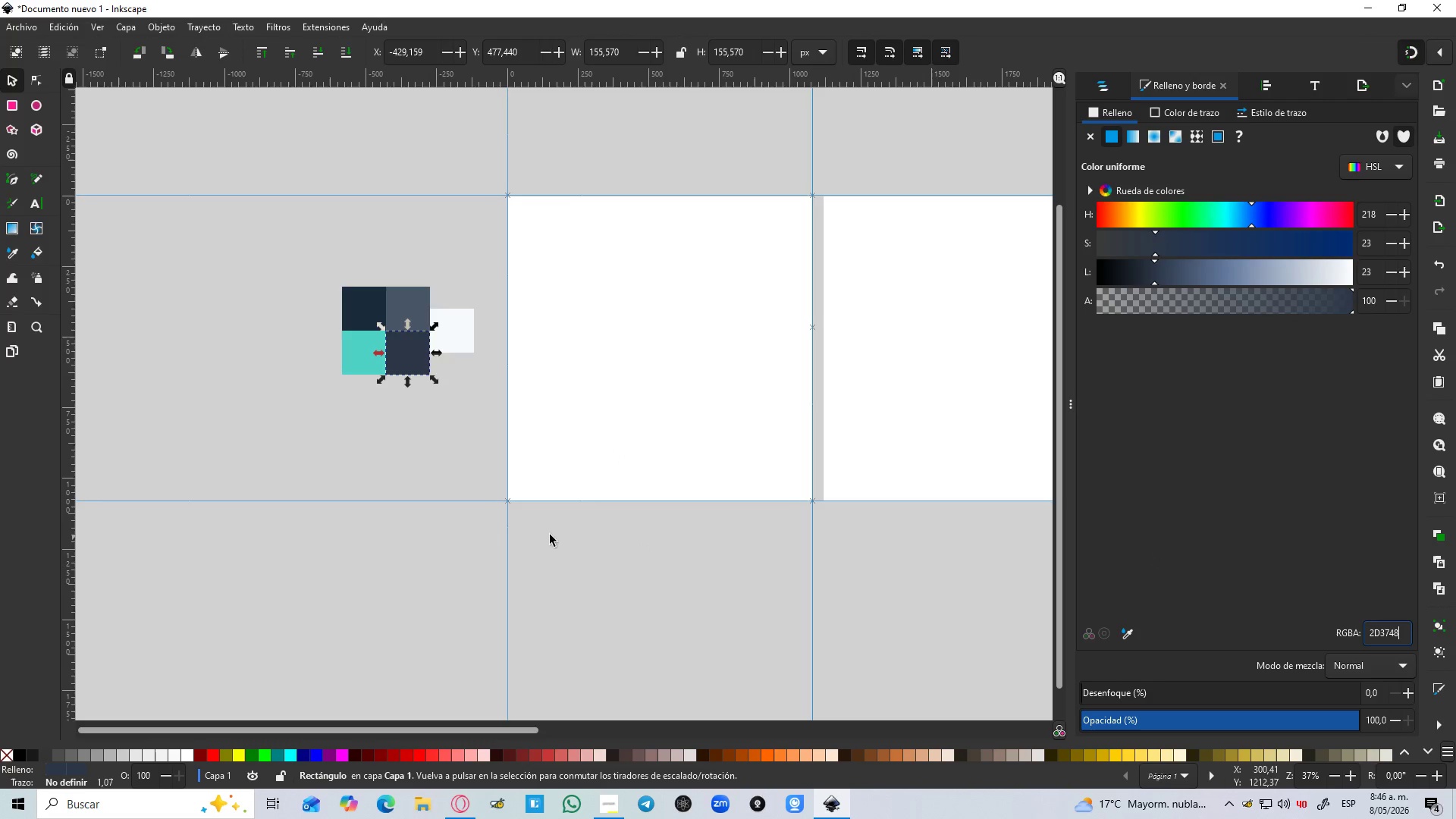 
left_click([485, 534])
 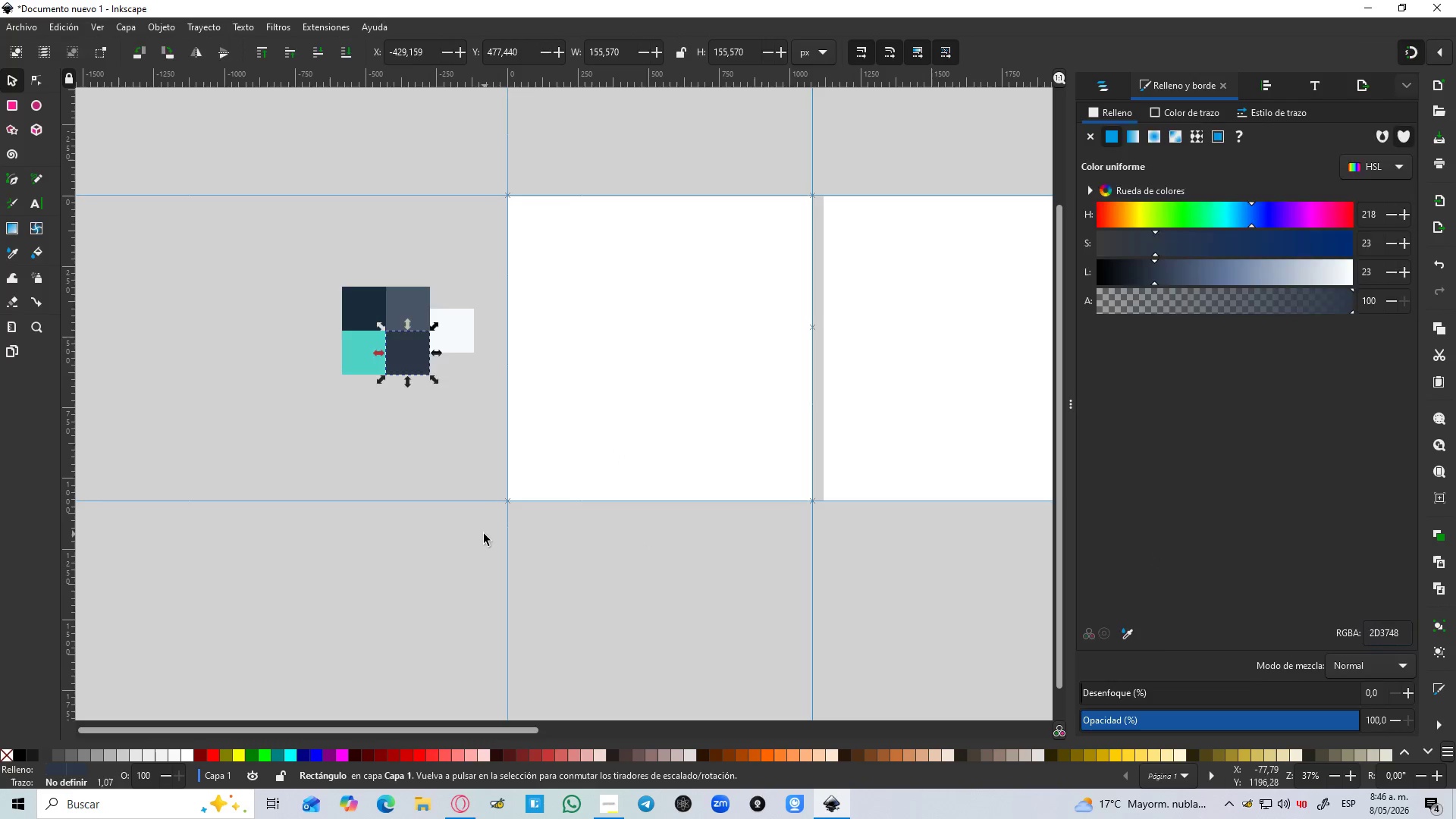 
hold_key(key=ControlLeft, duration=1.44)
scroll: coordinate [484, 534], scroll_direction: down, amount: 2.0
 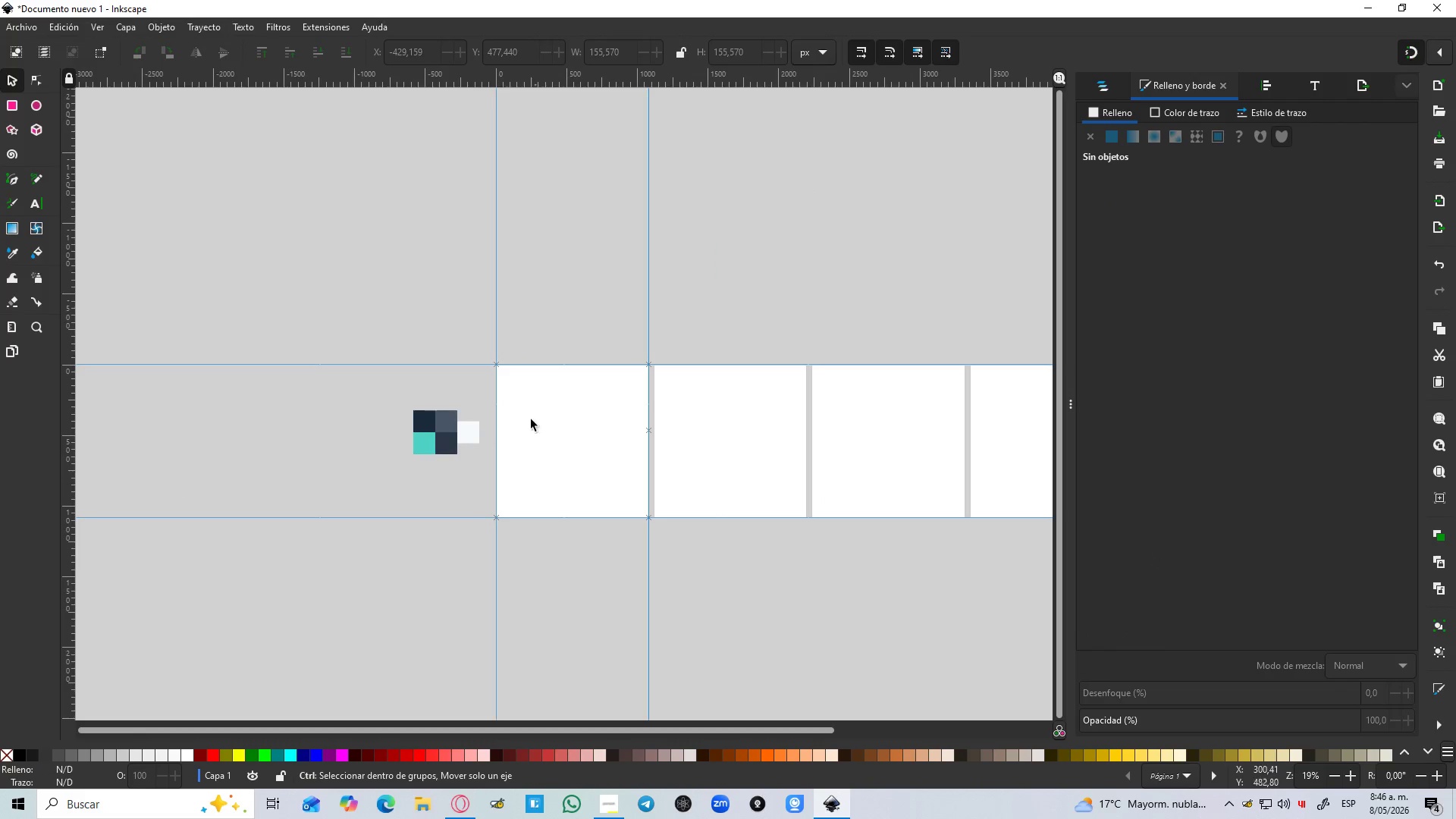 
scroll: coordinate [510, 391], scroll_direction: up, amount: 3.0
 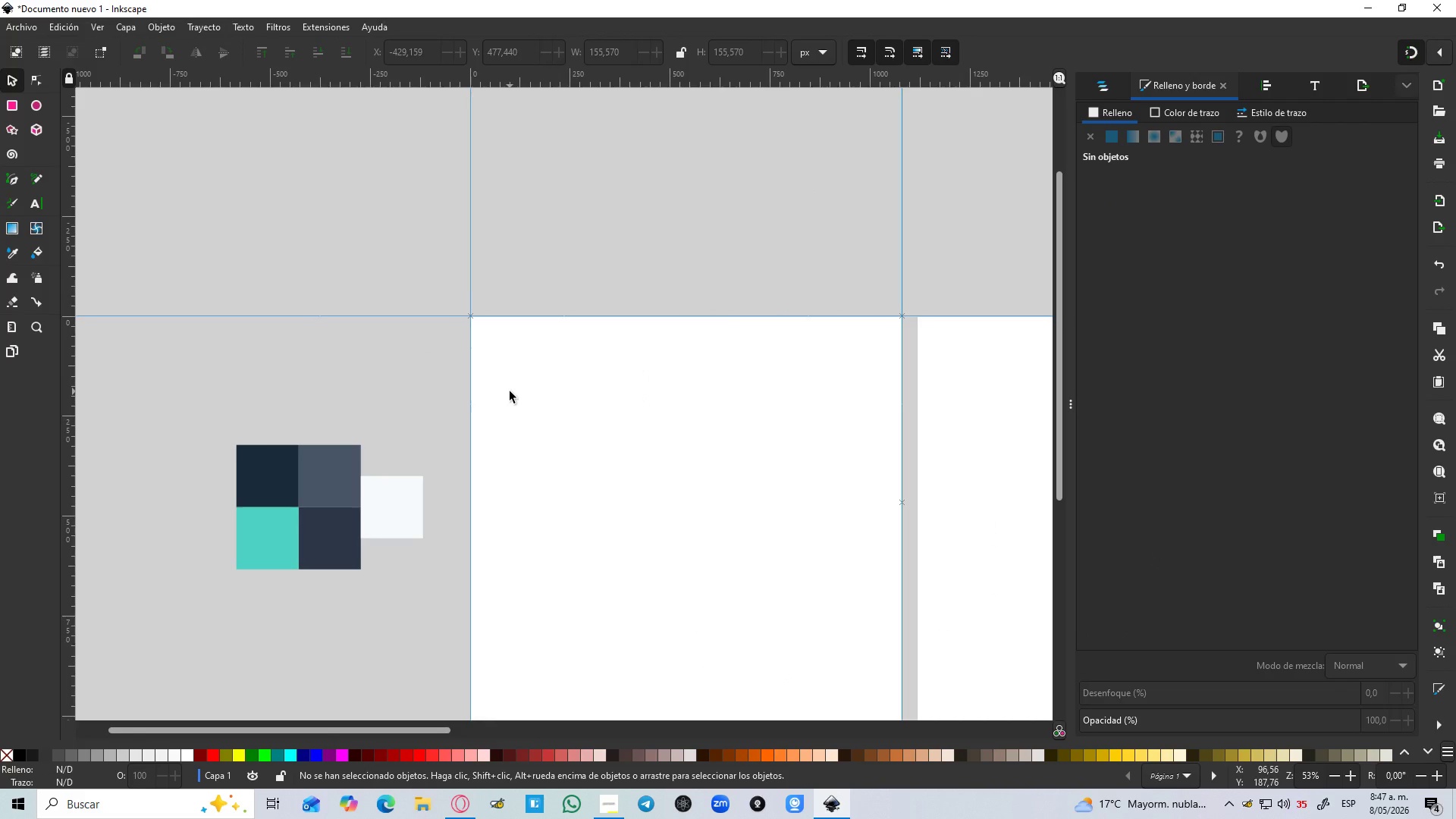 
hold_key(key=ControlLeft, duration=0.41)
scroll: coordinate [510, 391], scroll_direction: down, amount: 2.0
 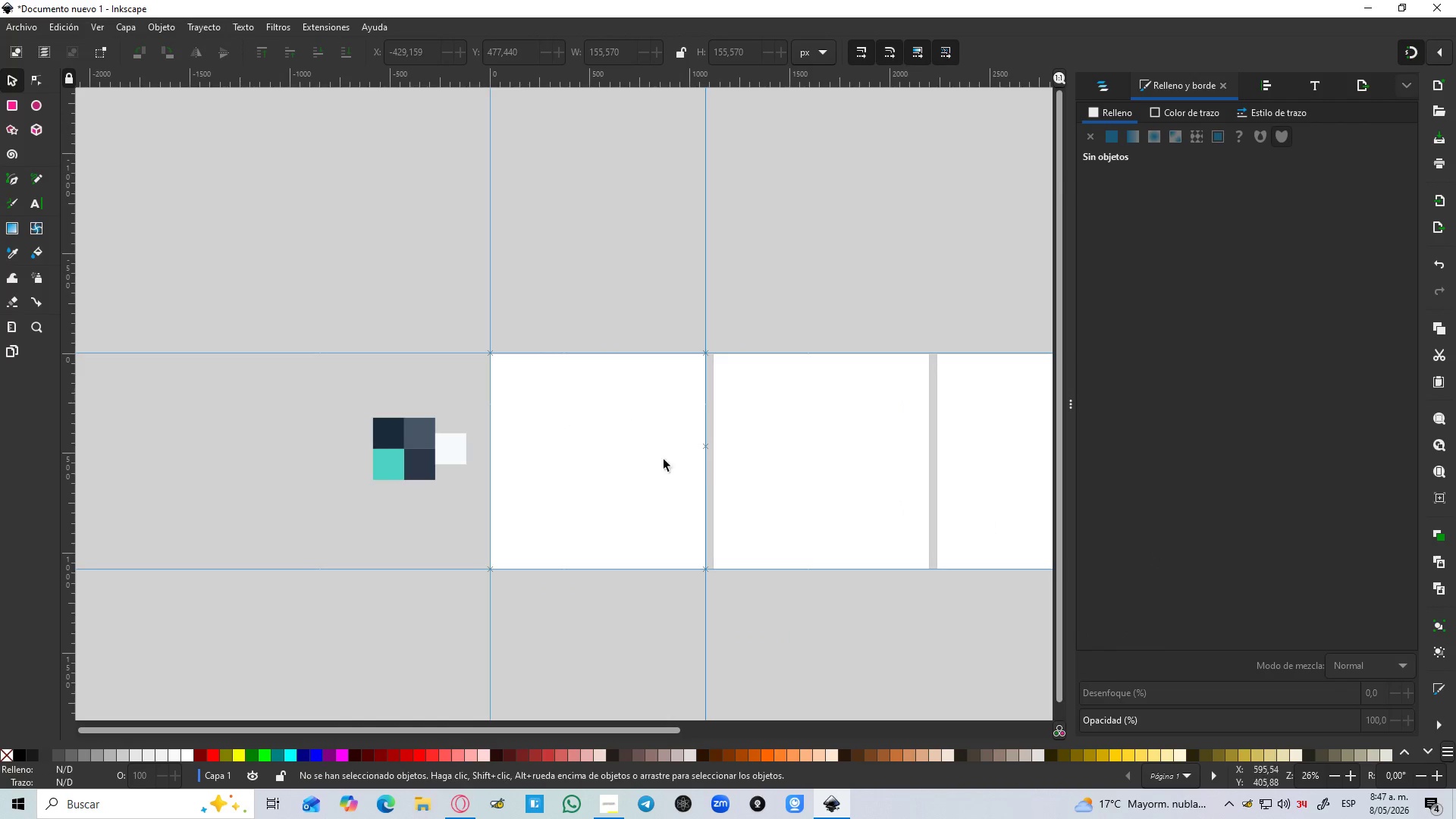 
key(Control+ControlLeft)
 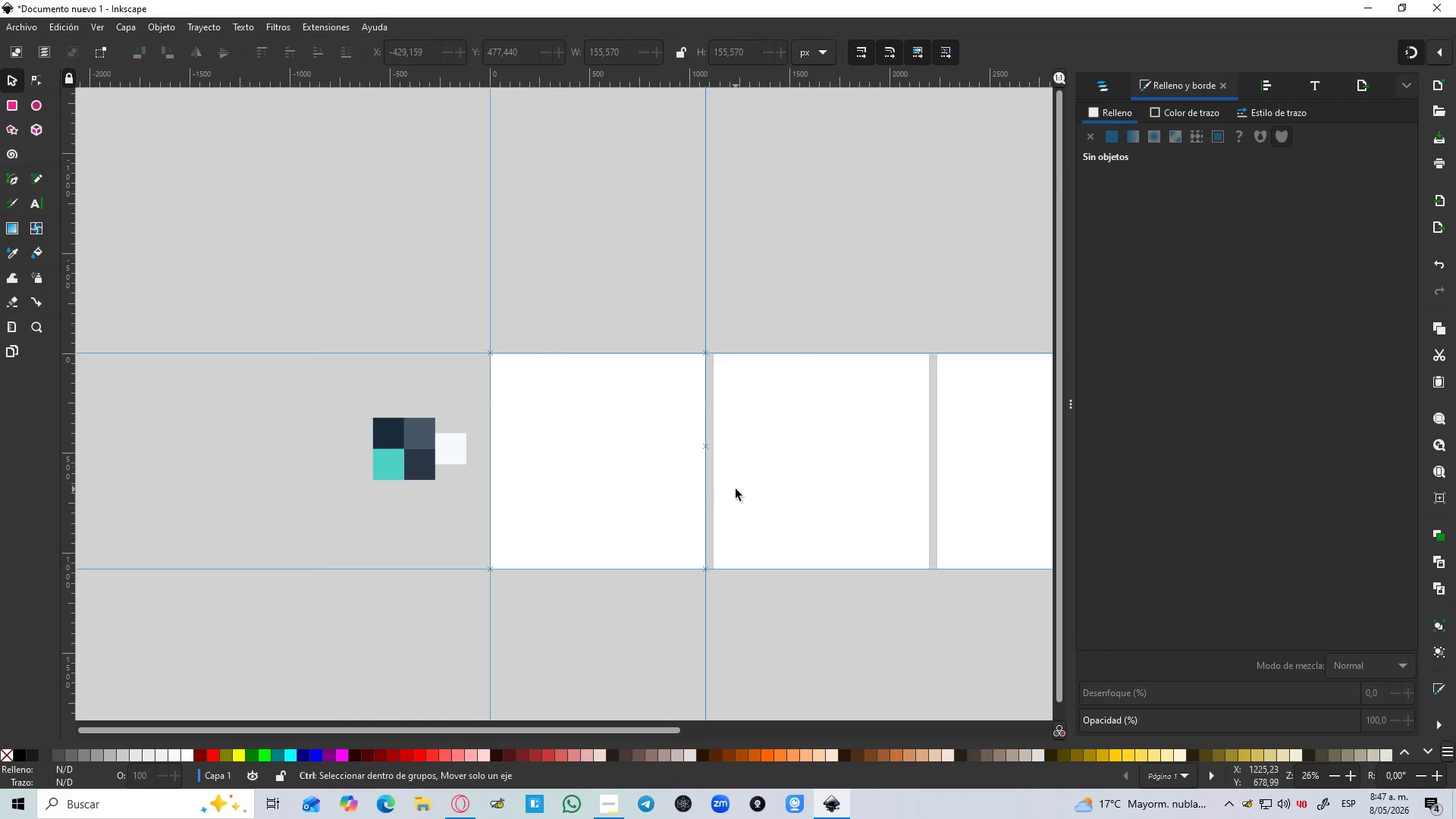 
hold_key(key=ShiftLeft, duration=0.91)
 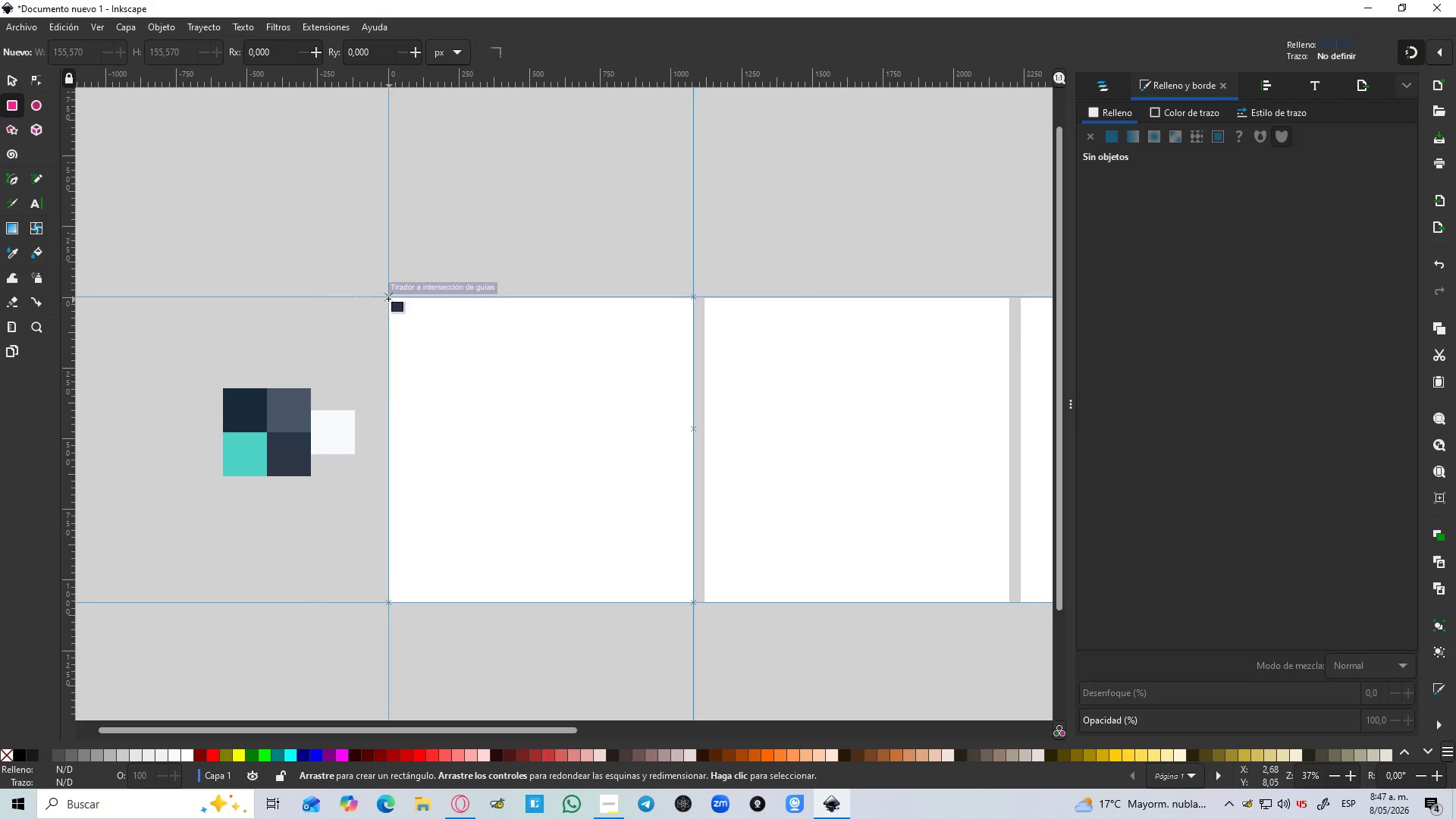 
scroll: coordinate [736, 489], scroll_direction: up, amount: 1.0
 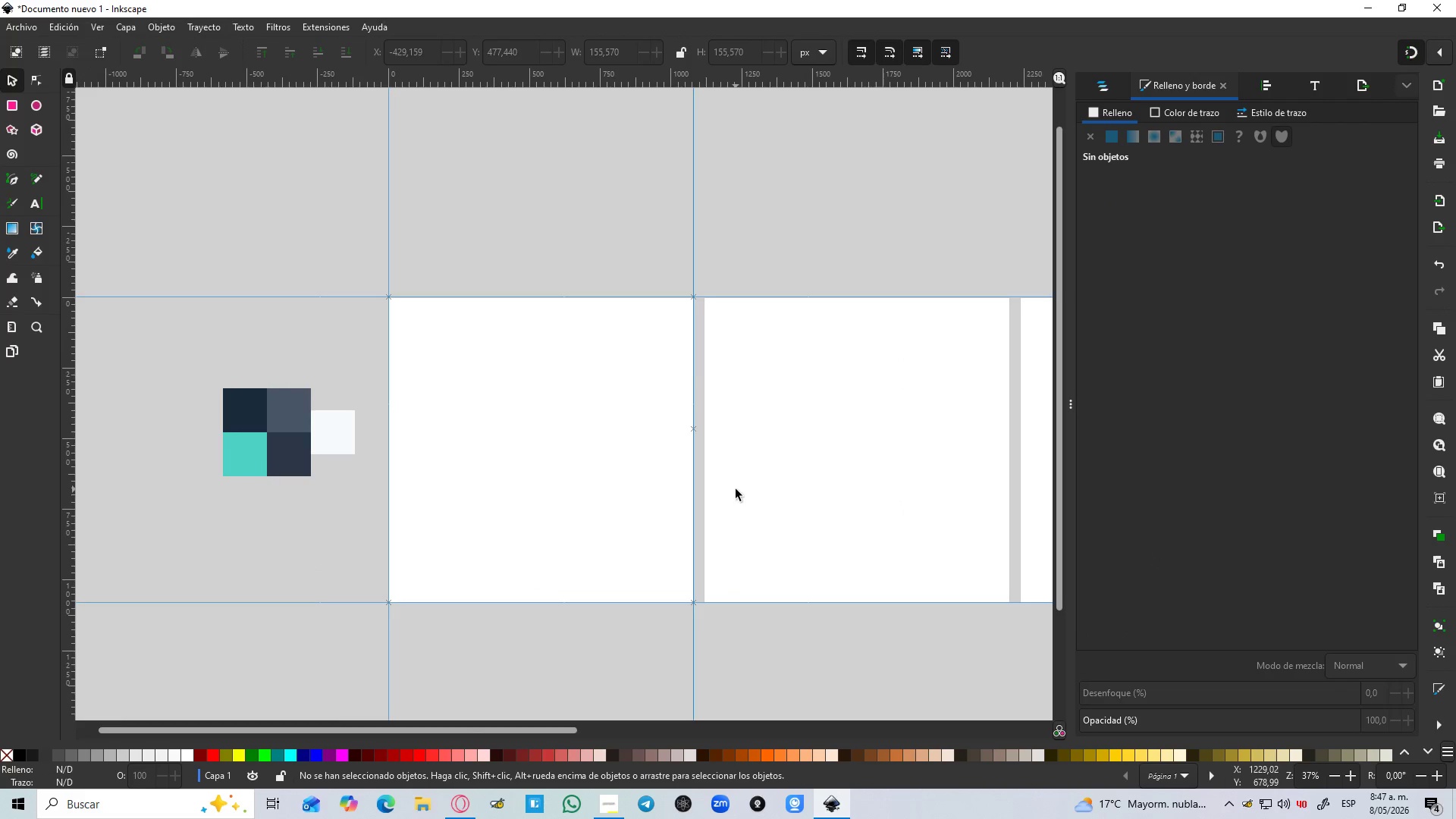 
left_click_drag(start_coordinate=[385, 299], to_coordinate=[700, 600])
 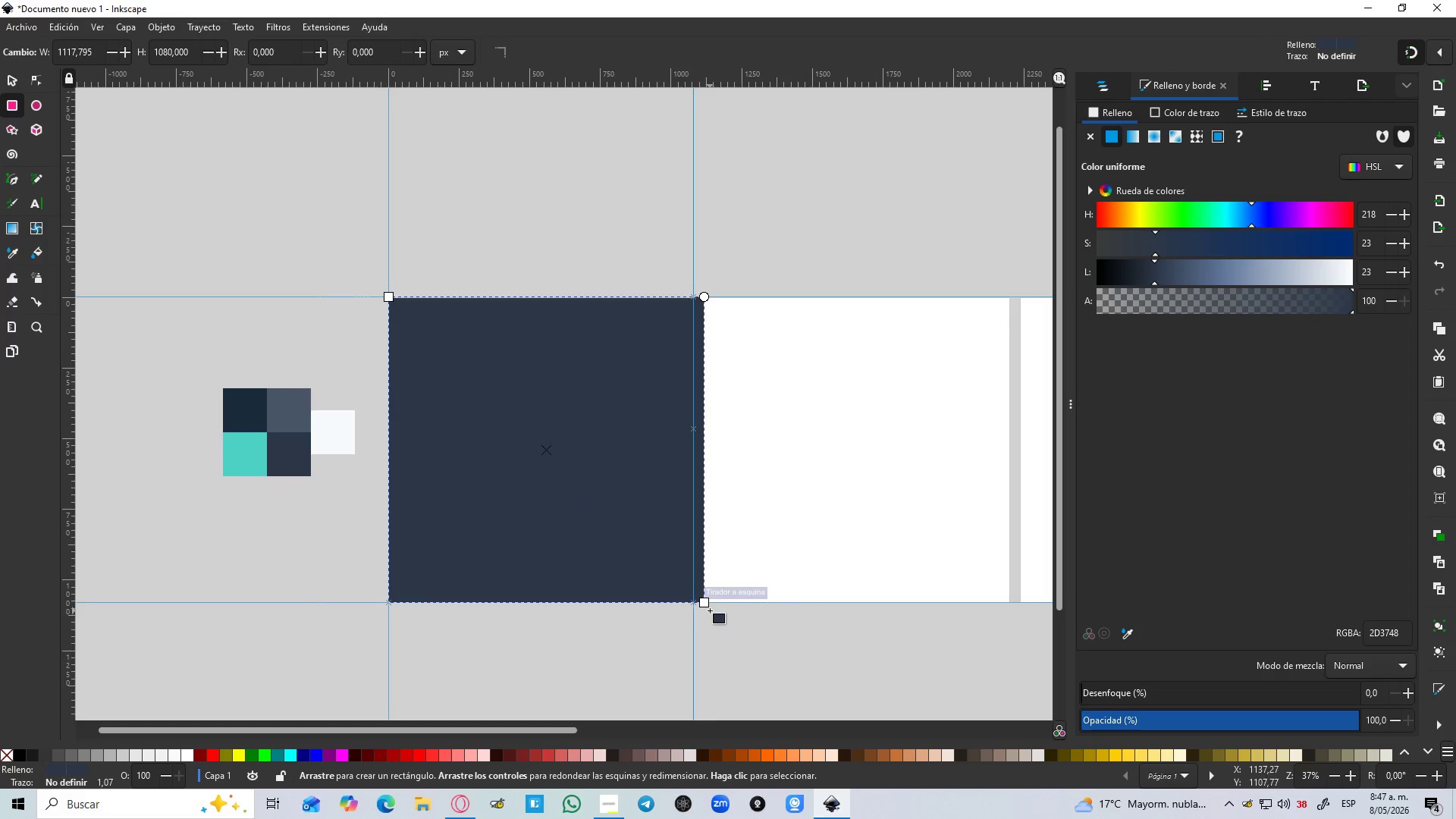 
left_click_drag(start_coordinate=[704, 605], to_coordinate=[691, 605])
 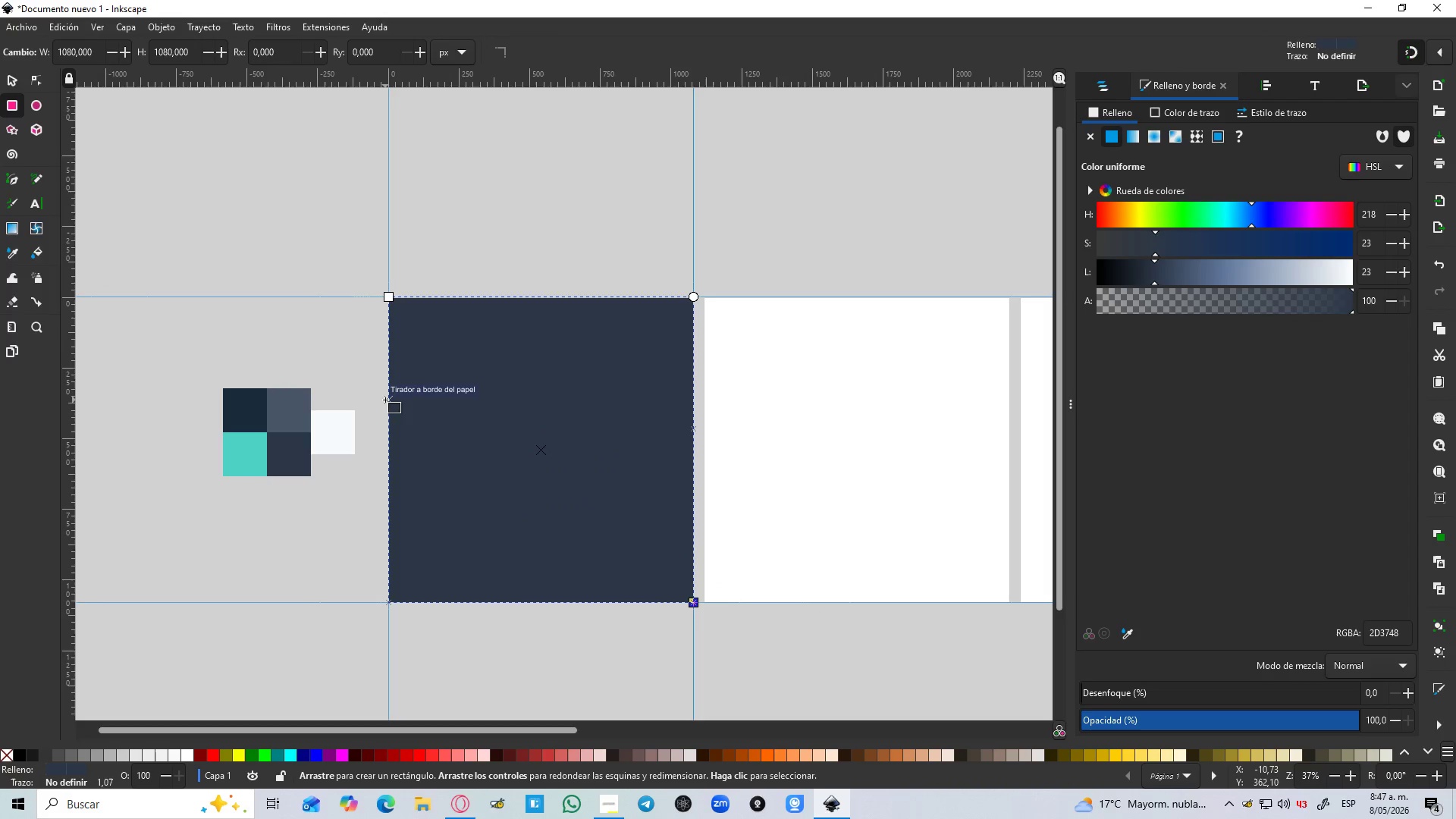 
key(D)
 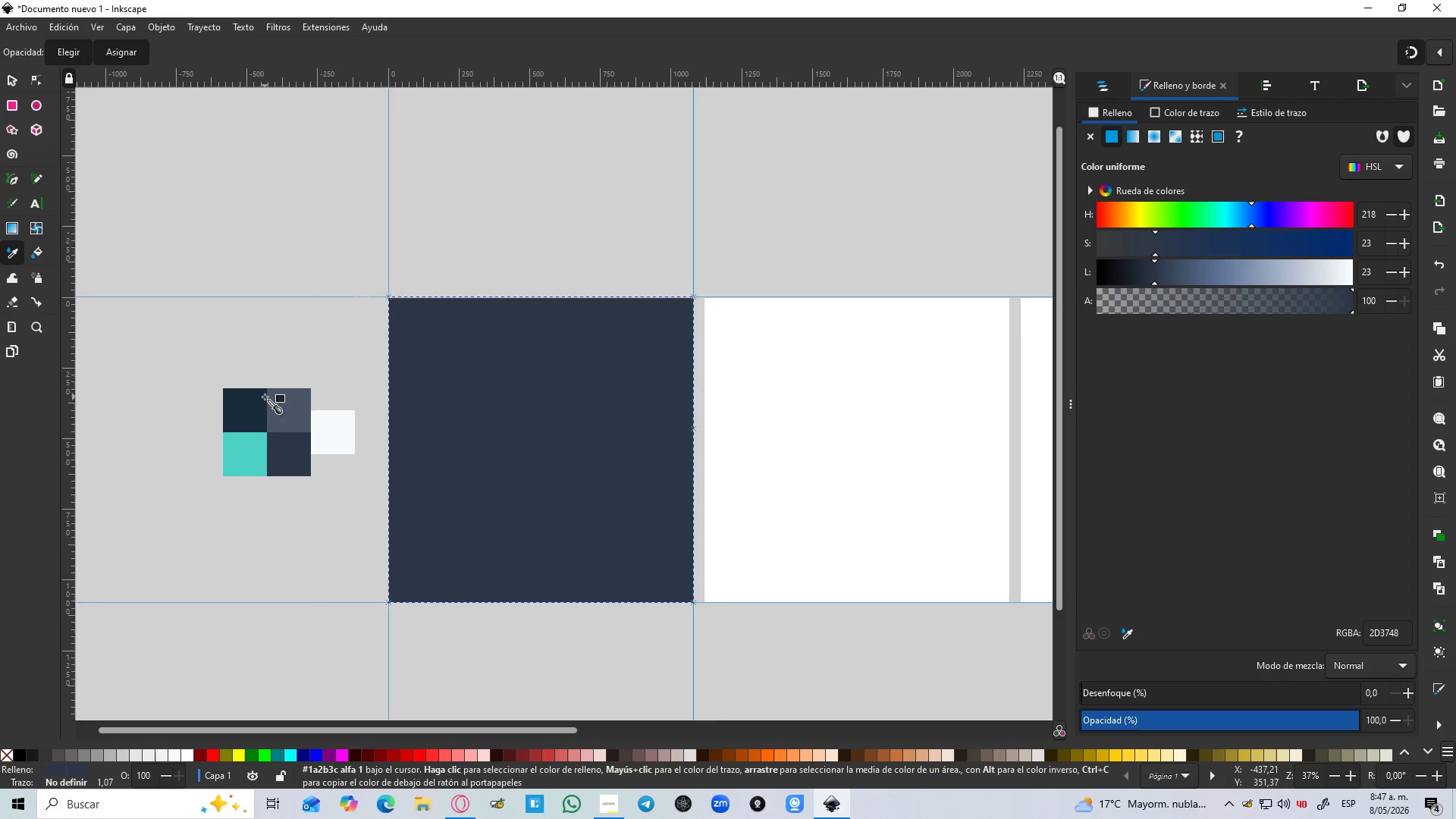 
left_click([248, 406])
 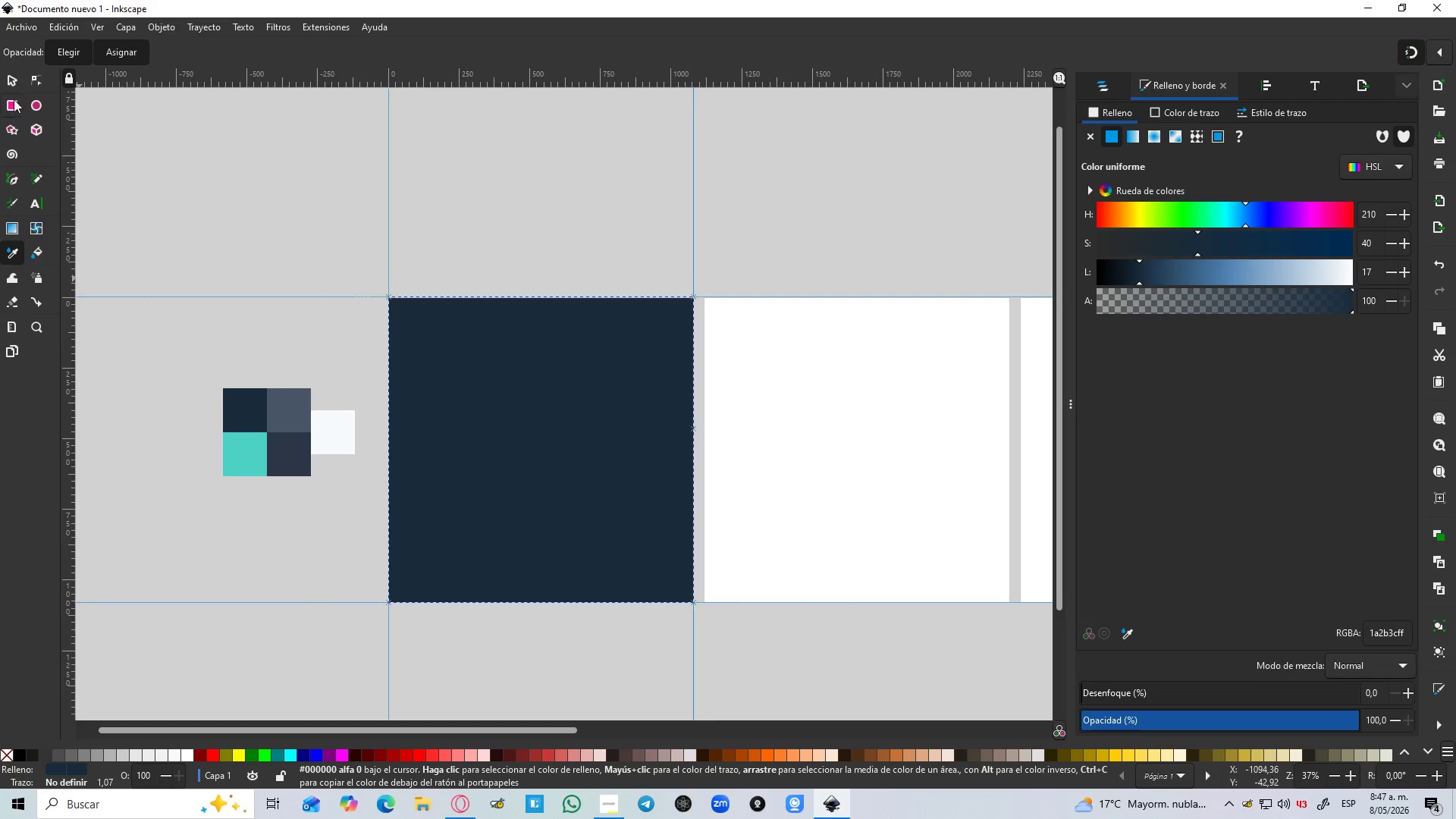 
left_click([8, 84])
 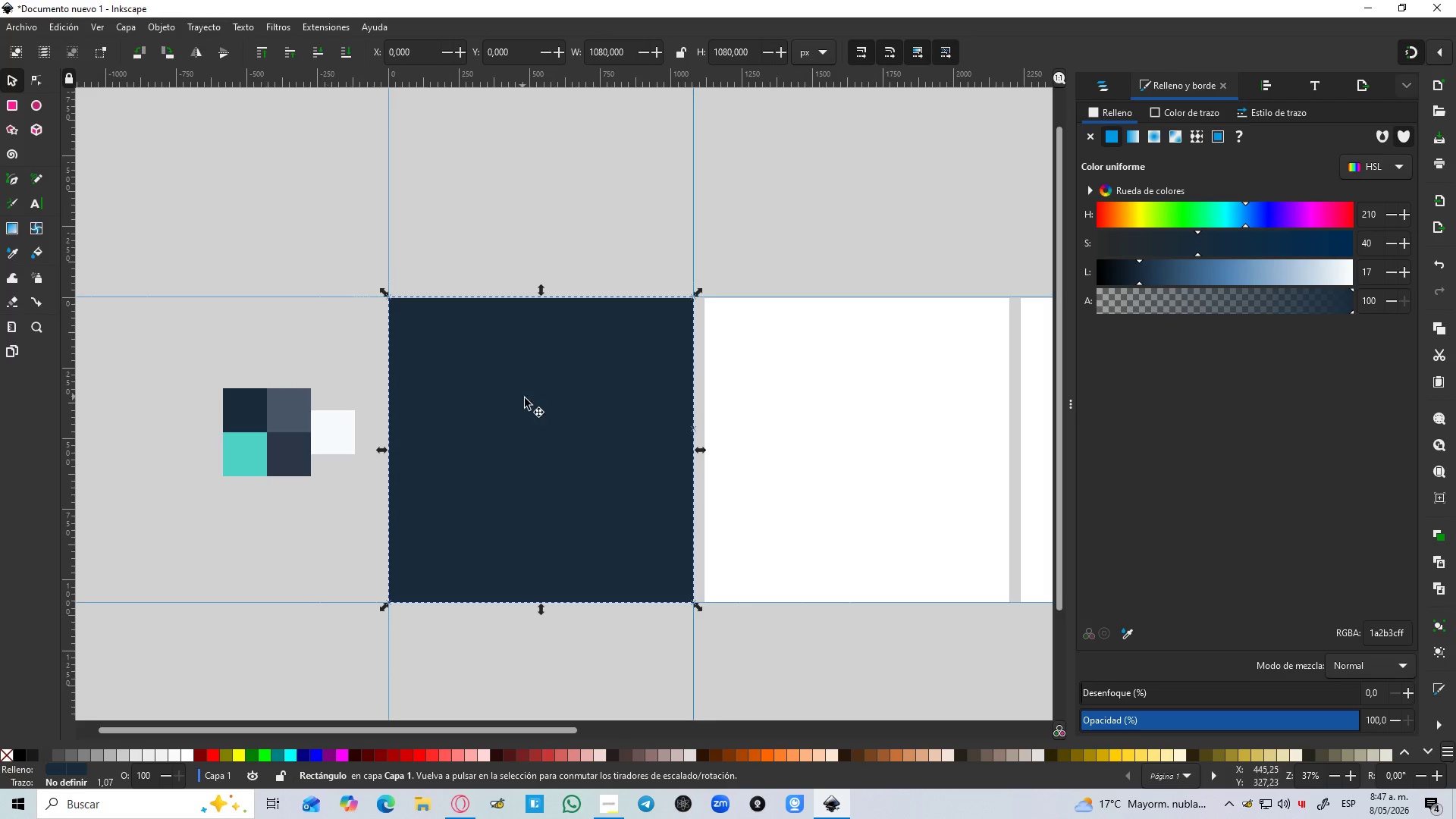 
hold_key(key=ControlLeft, duration=1.5)
scroll: coordinate [525, 403], scroll_direction: down, amount: 1.0
 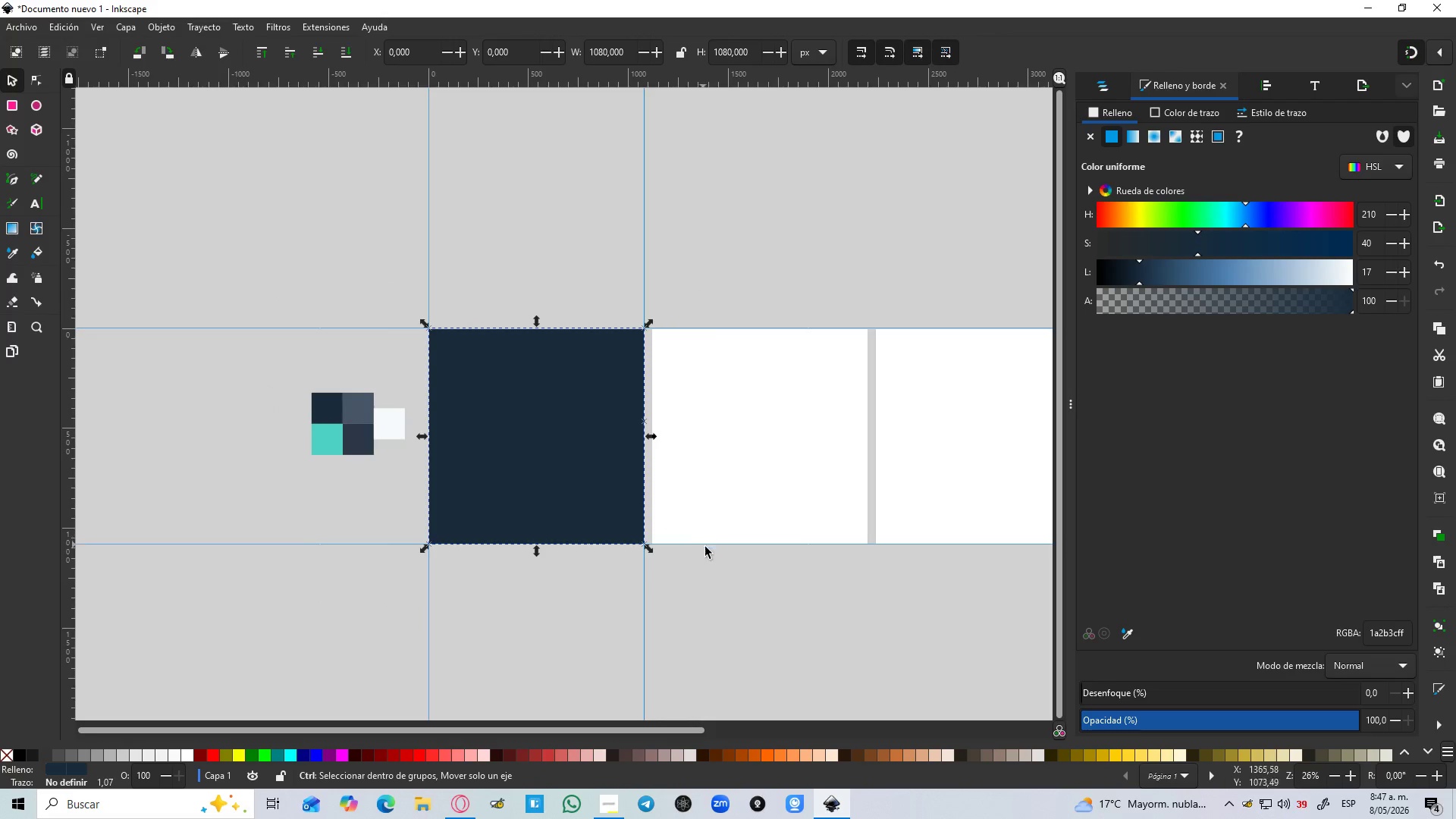 
key(Control+ControlLeft)
 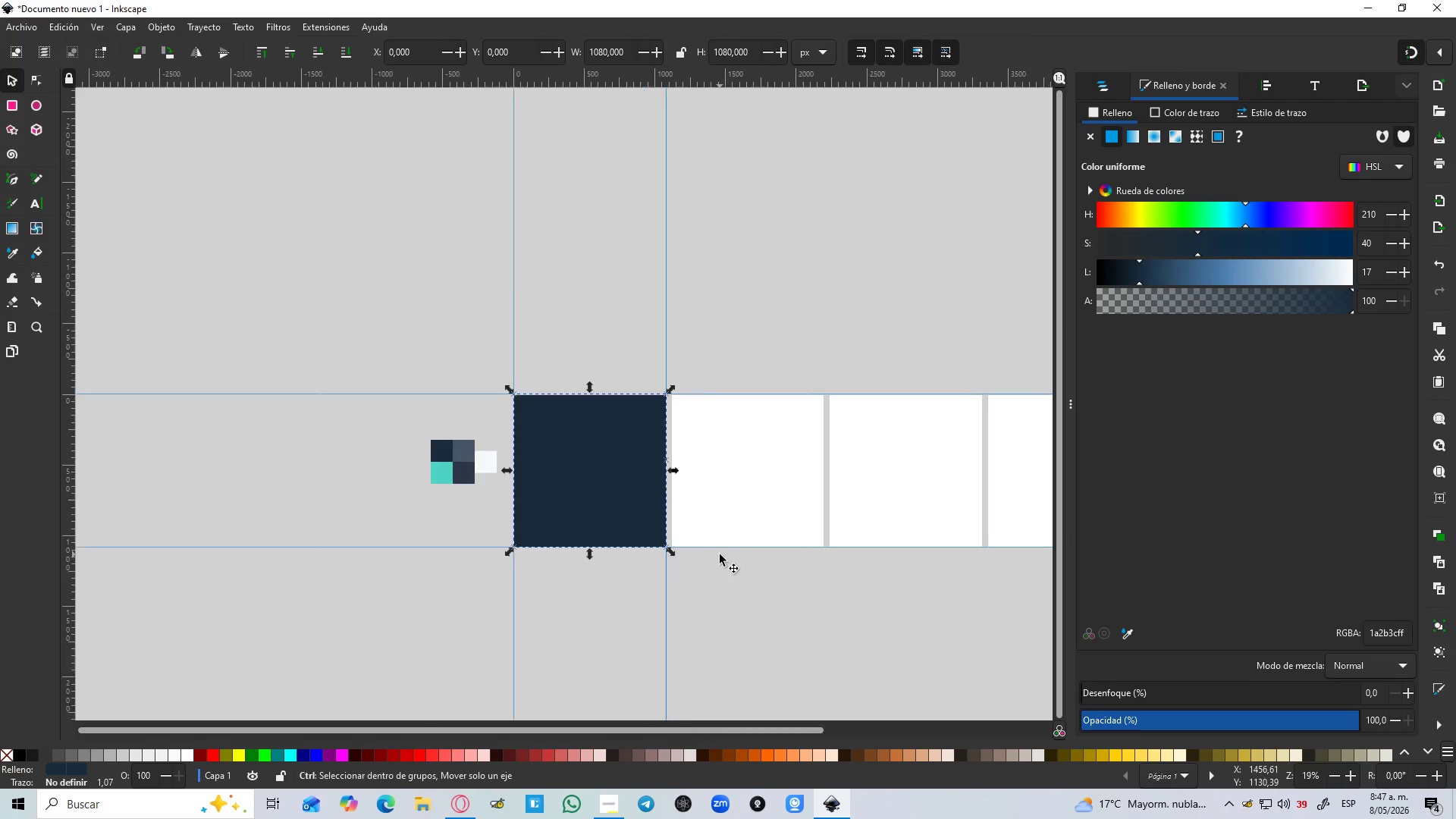 
key(Control+ControlLeft)
 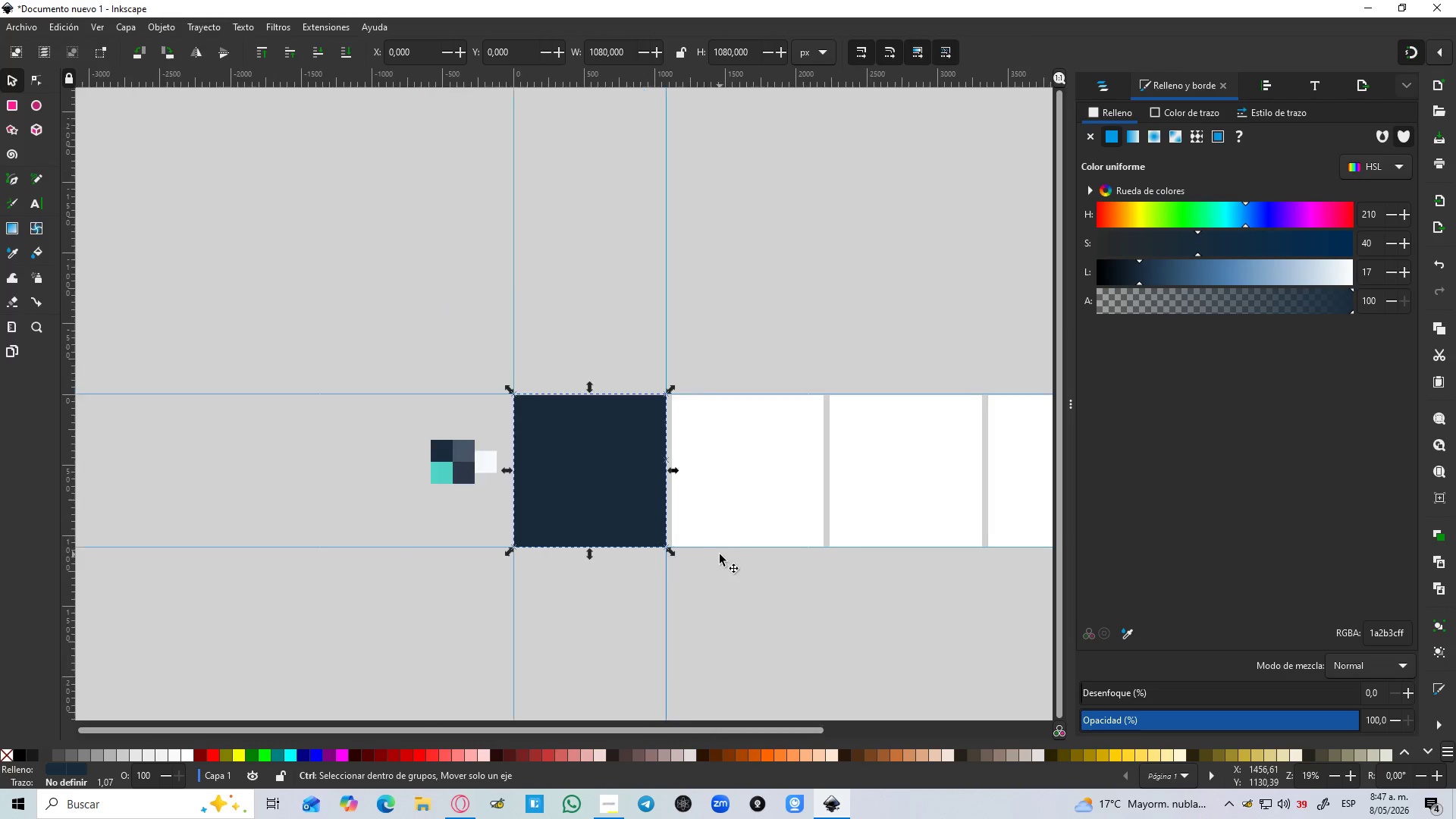 
key(Control+ControlLeft)
 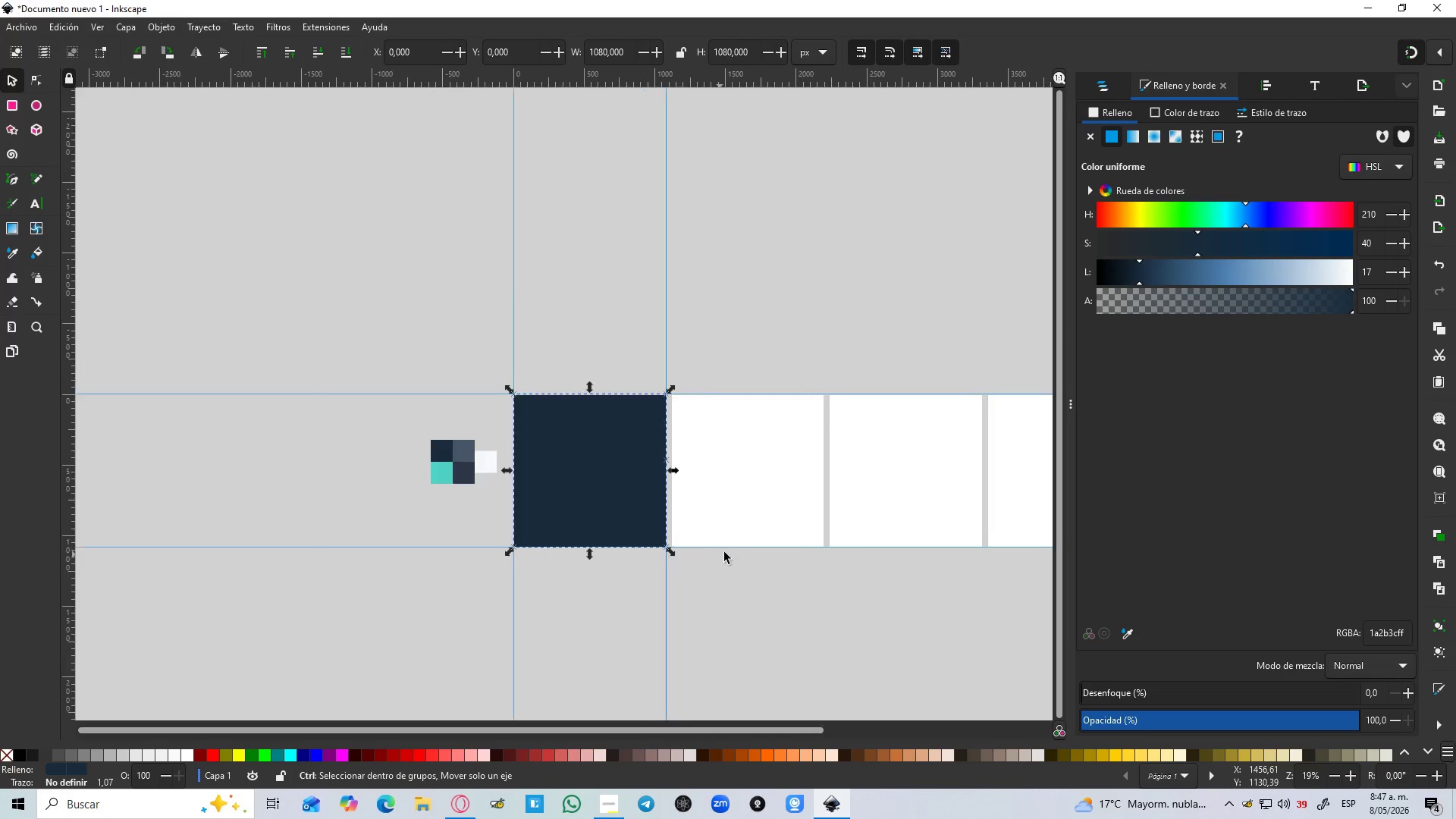 
key(Control+ControlLeft)
 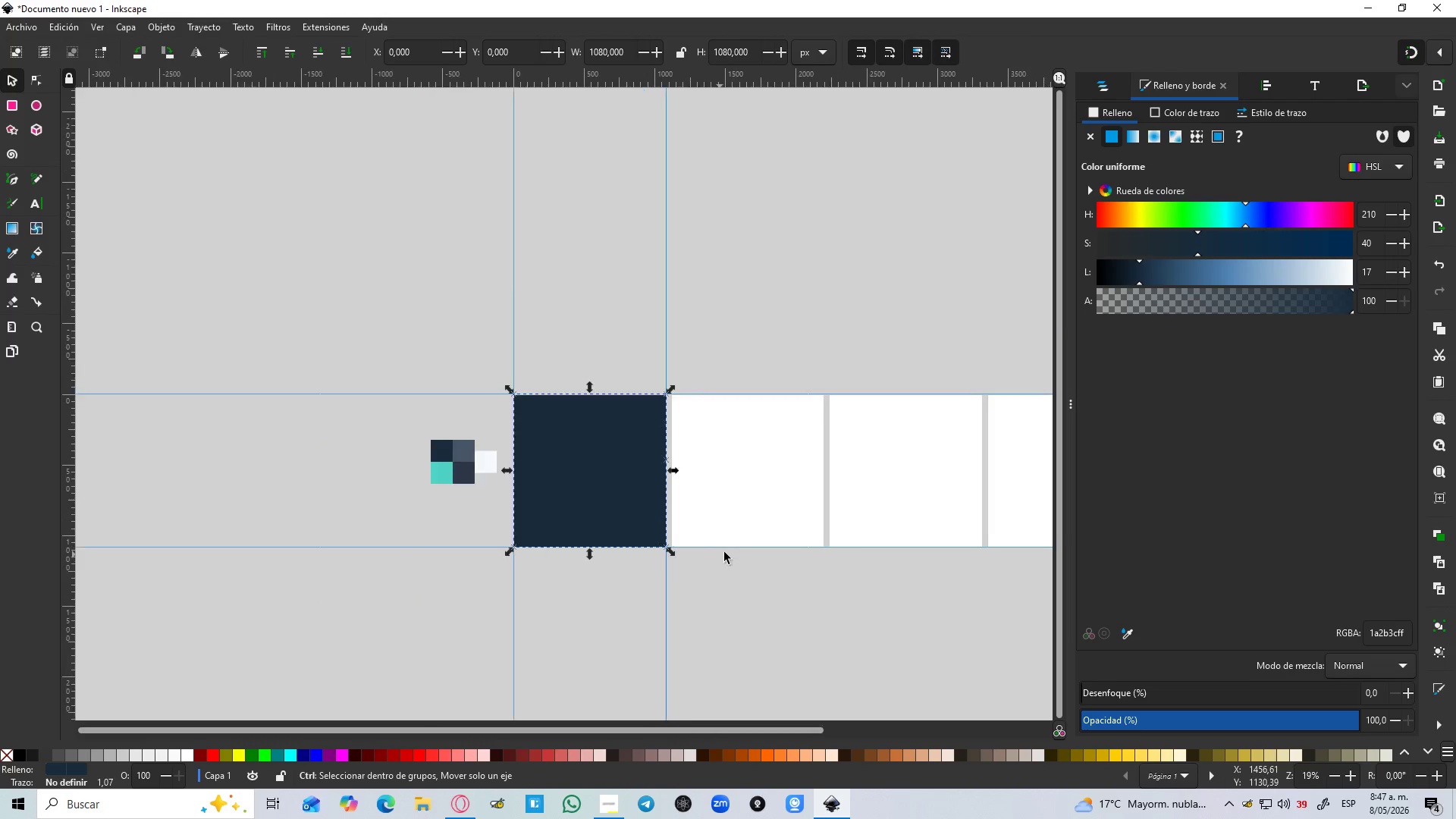 
key(Control+ControlLeft)
 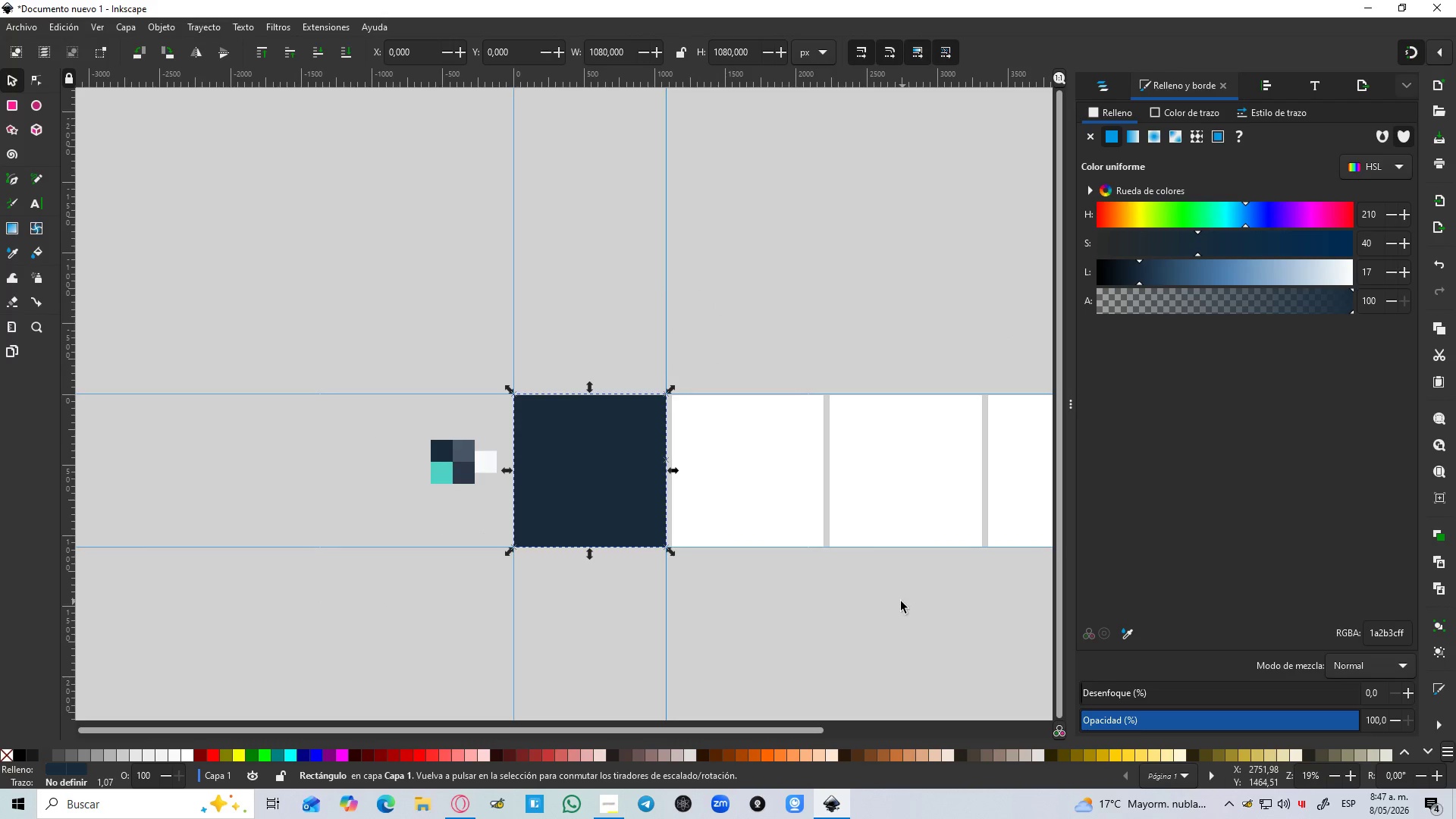 
scroll: coordinate [720, 554], scroll_direction: down, amount: 1.0
 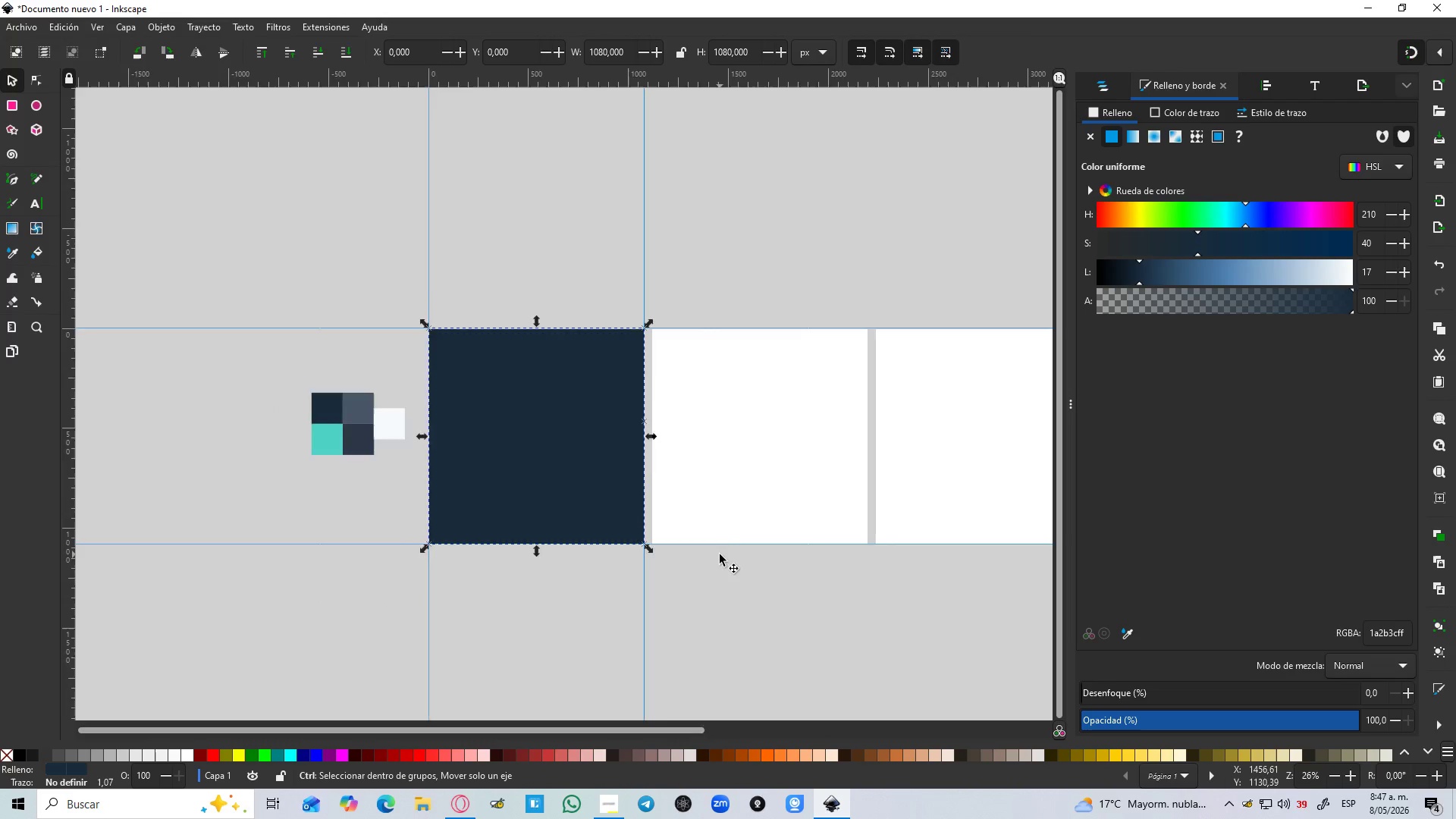 
hold_key(key=Space, duration=0.39)
 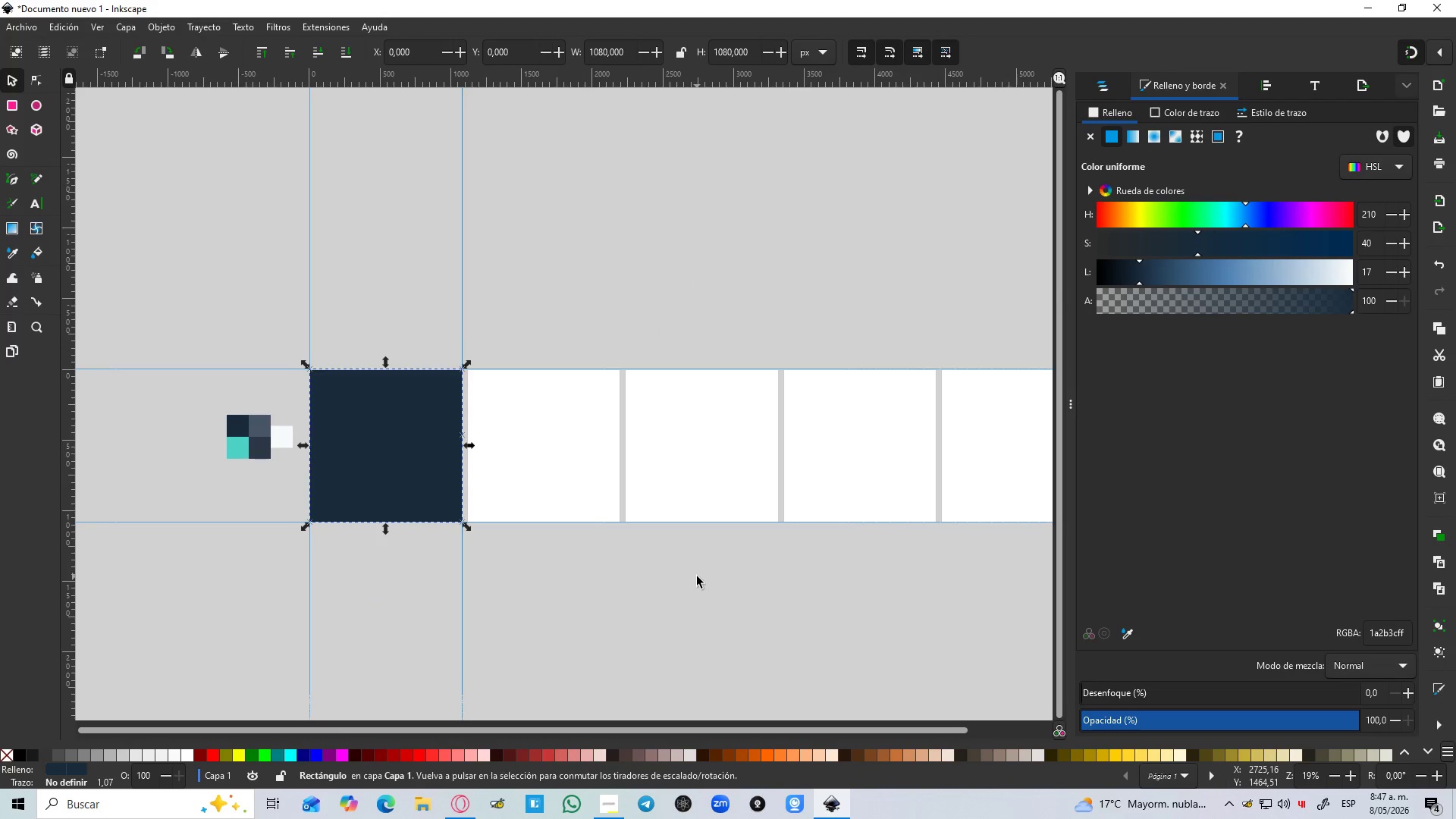 
left_click([697, 576])
 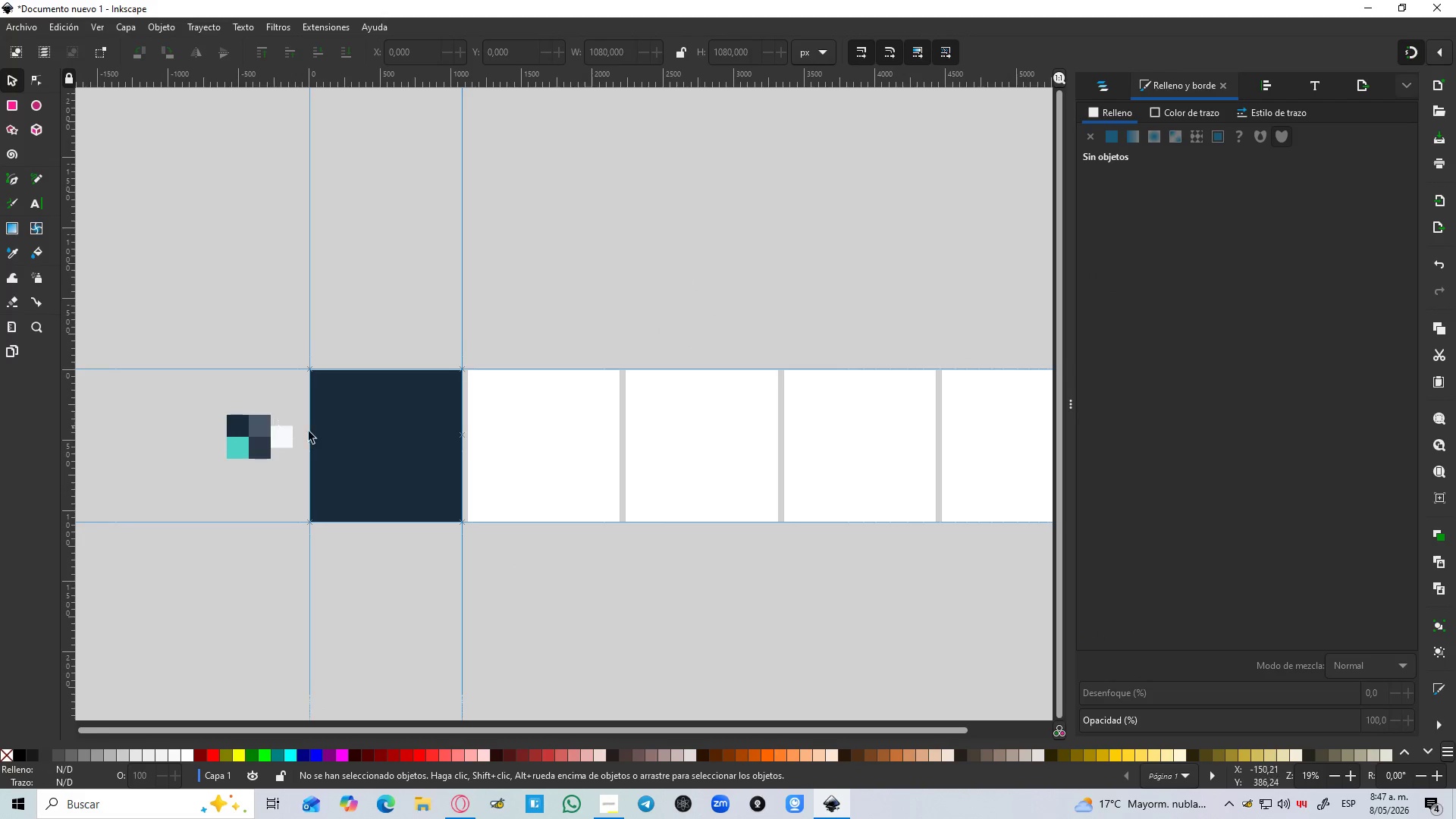 
left_click([400, 450])
 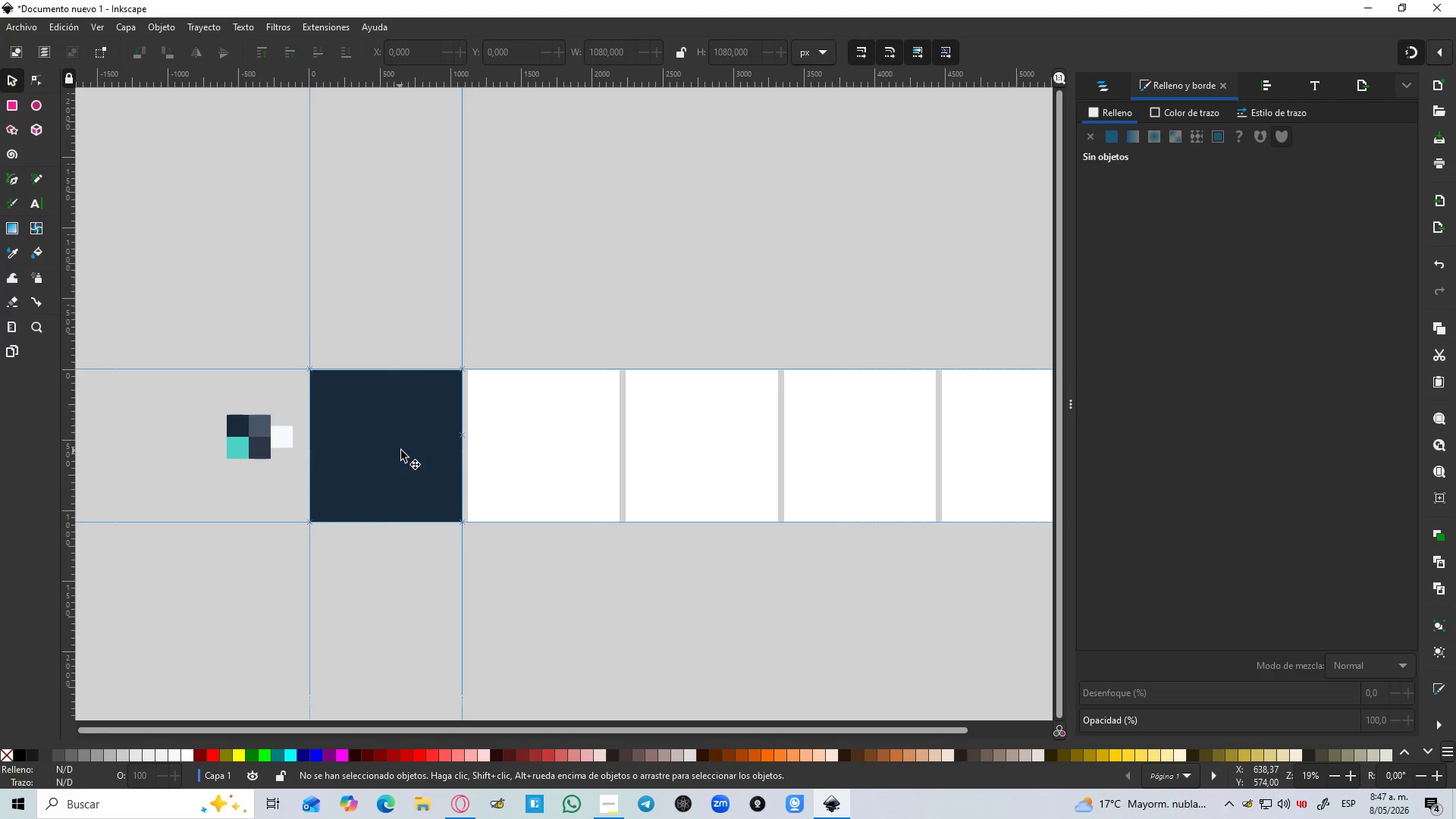 
key(Control+D)
 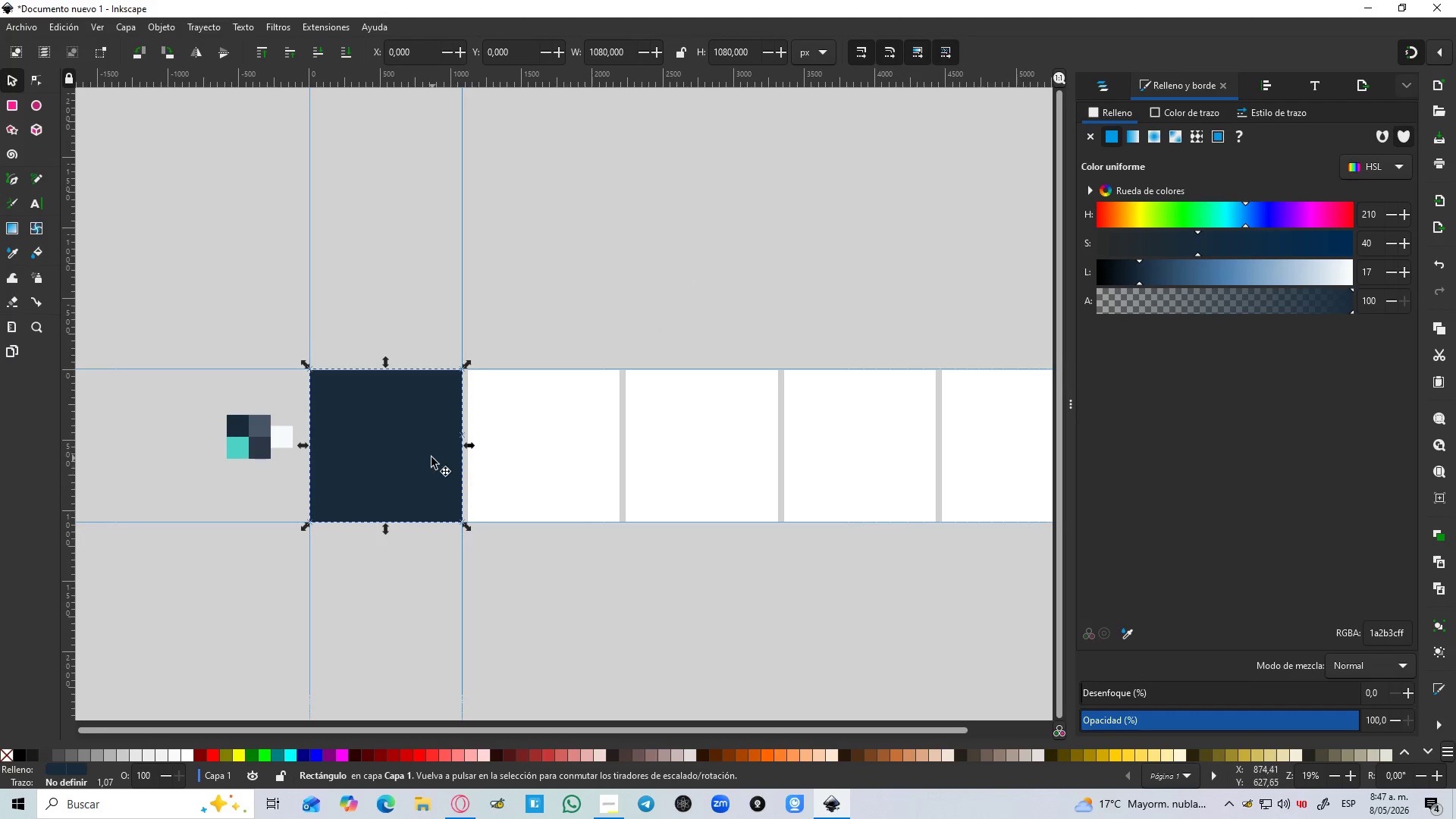 
left_click_drag(start_coordinate=[431, 457], to_coordinate=[597, 468])
 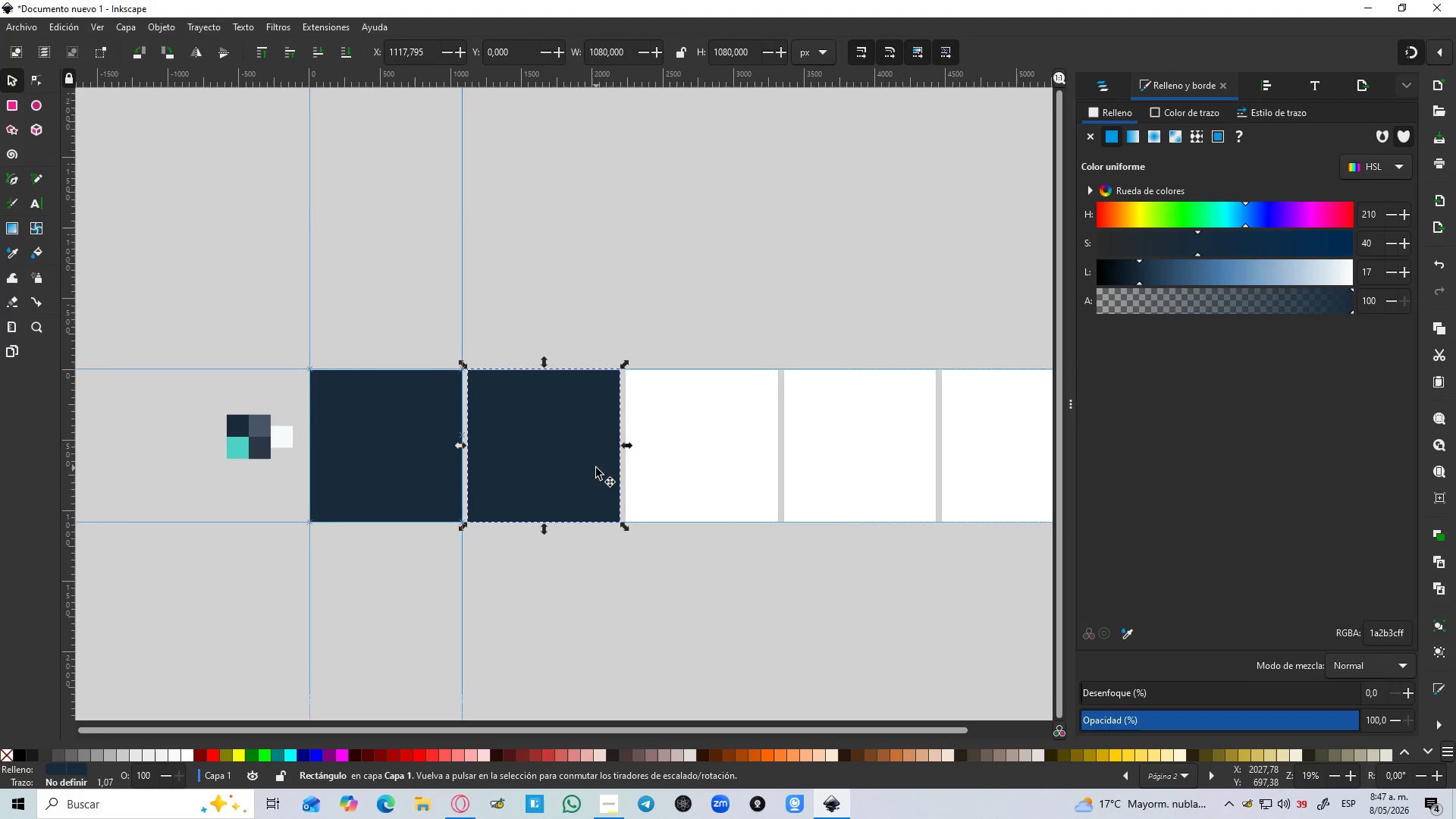 
hold_key(key=ControlLeft, duration=1.5)
 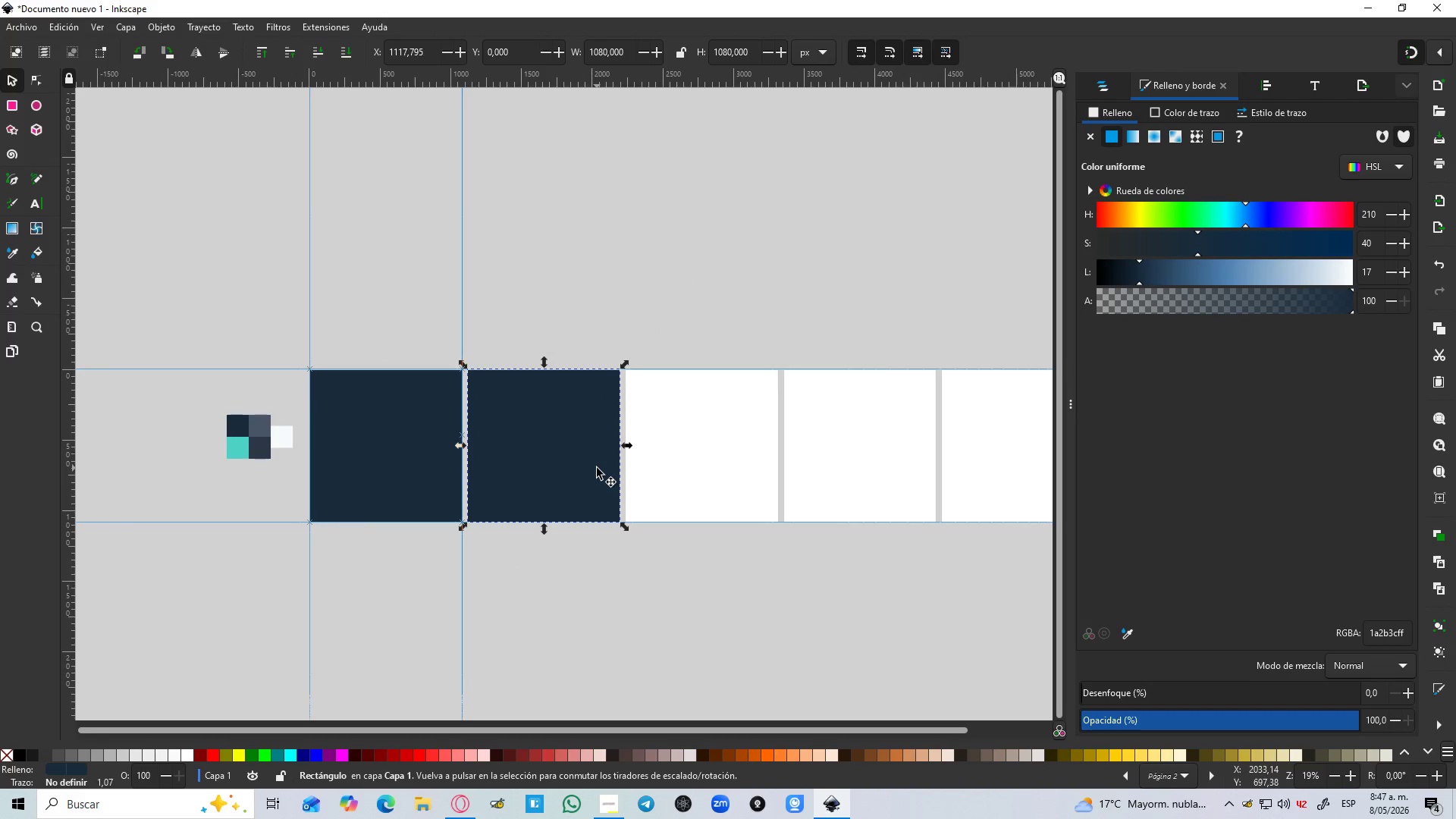 
key(Control+ControlLeft)
 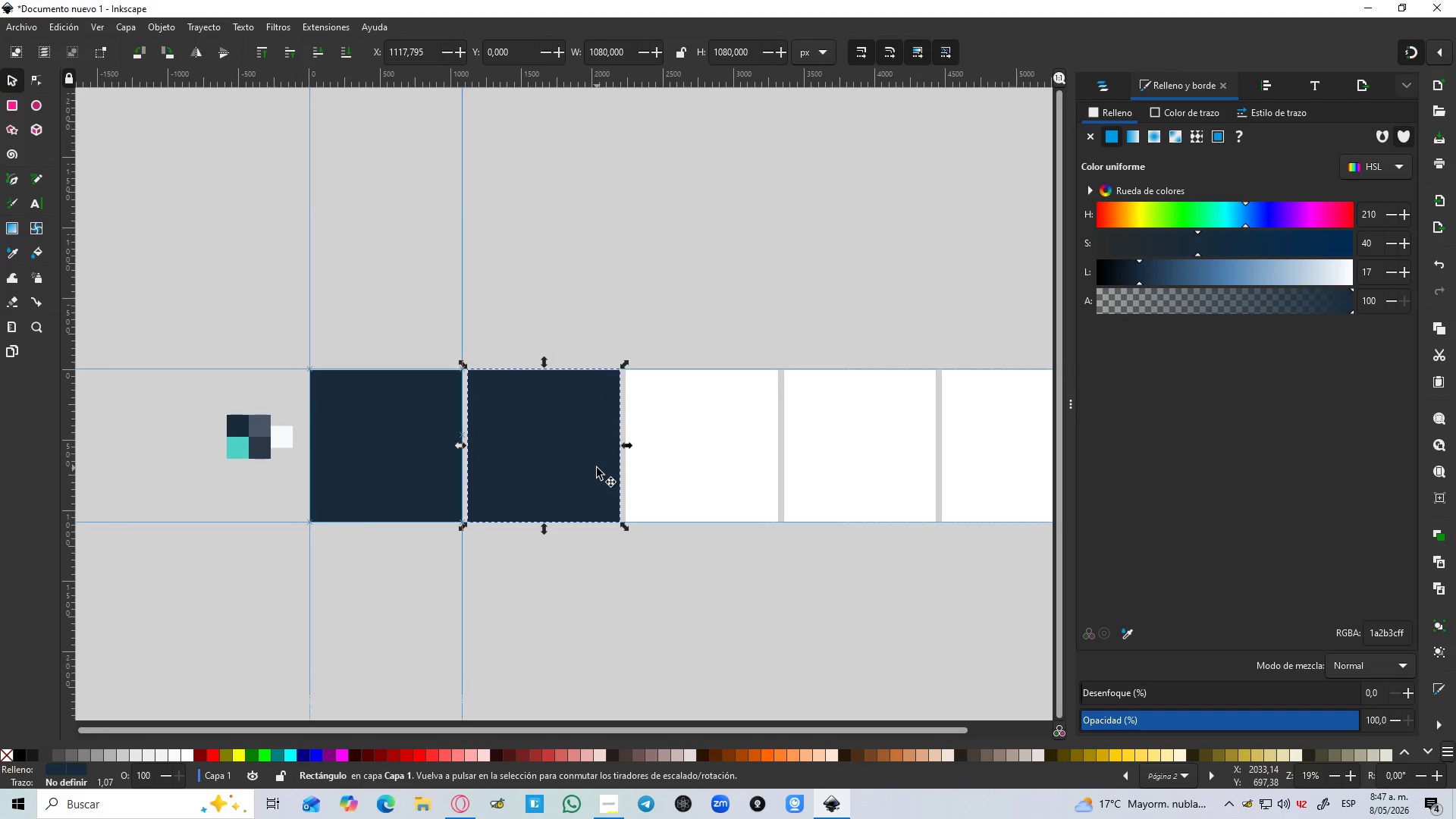 
key(Control+ControlLeft)
 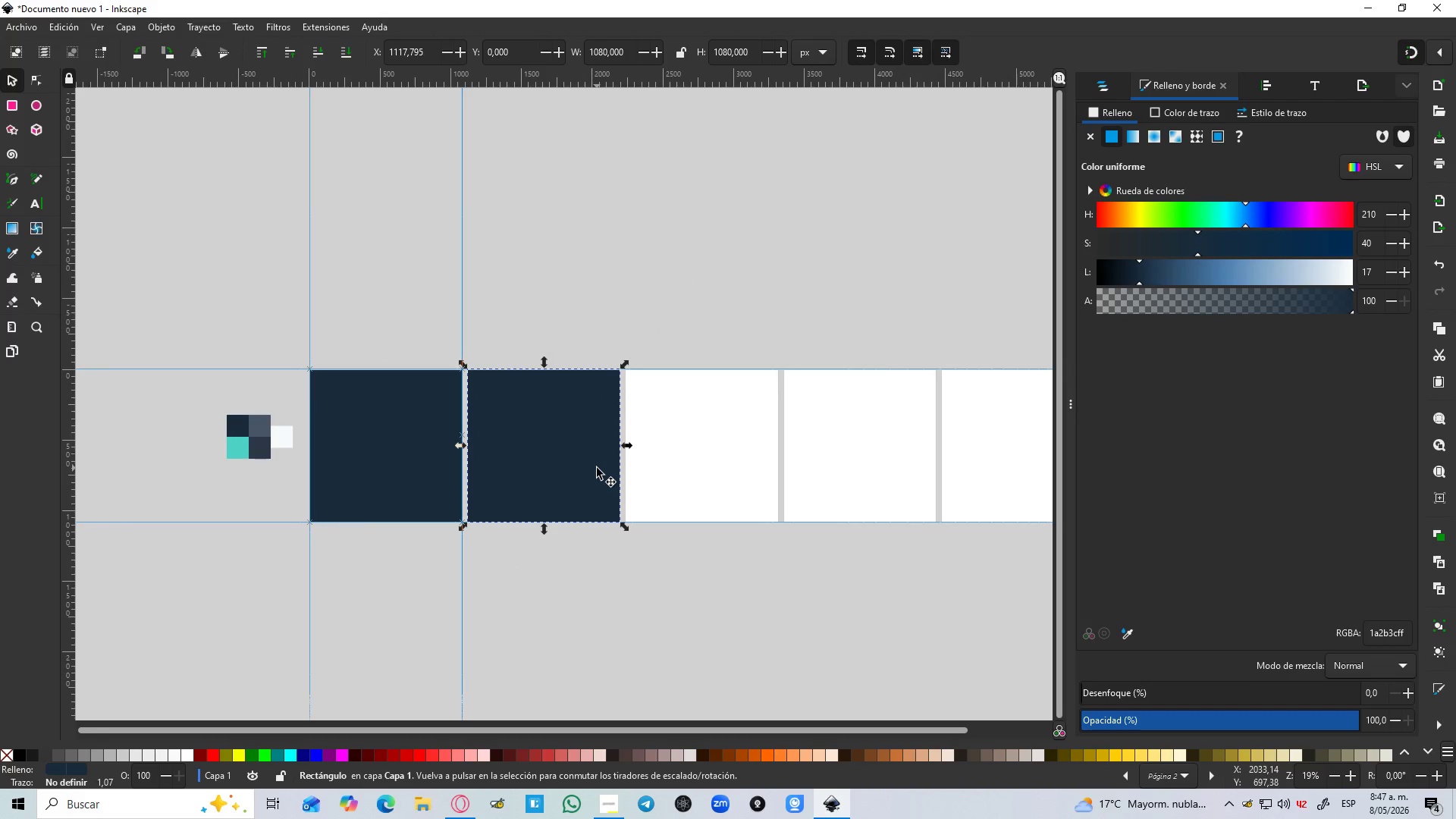 
key(Control+ControlLeft)
 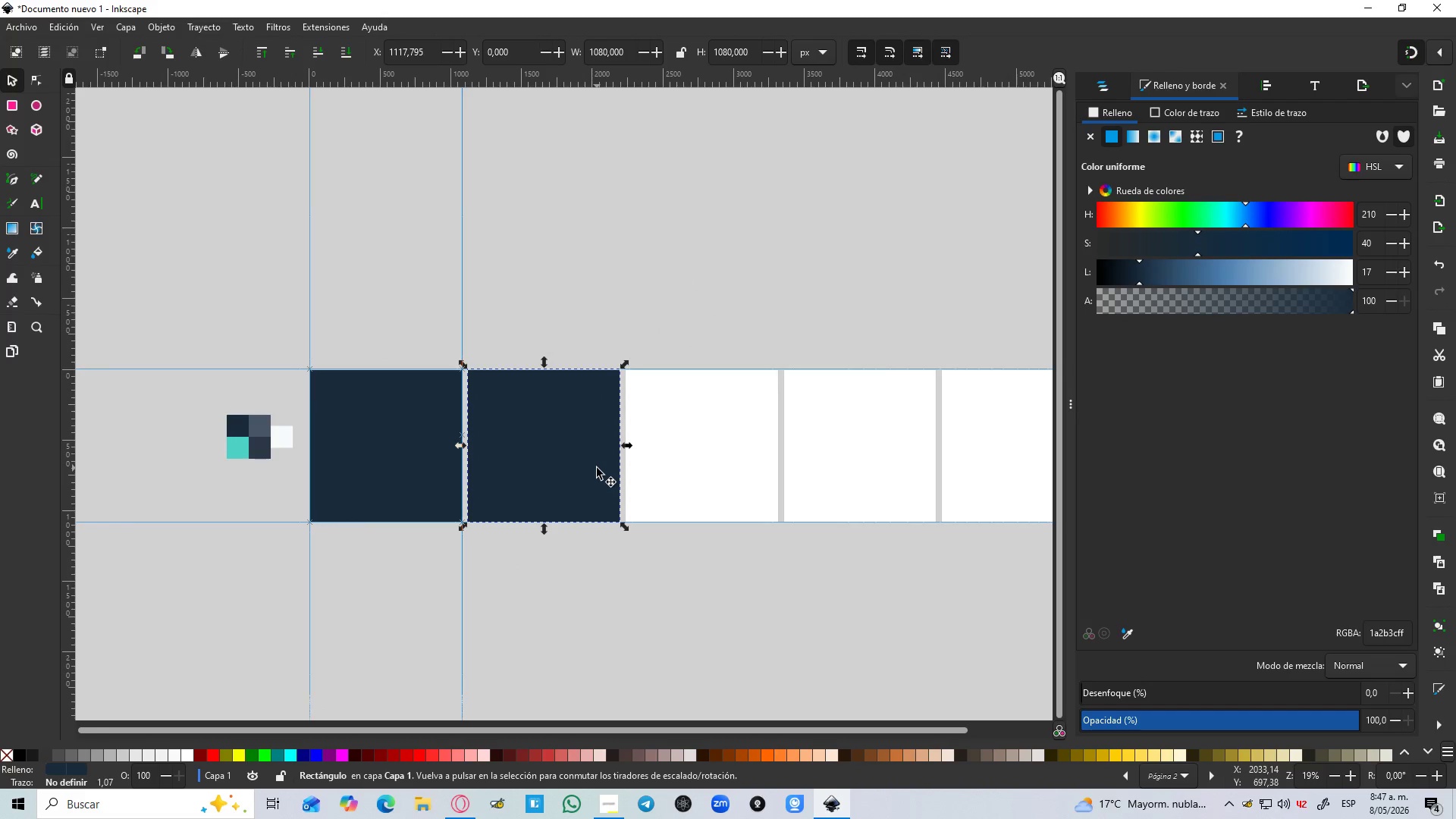 
key(Control+ControlLeft)
 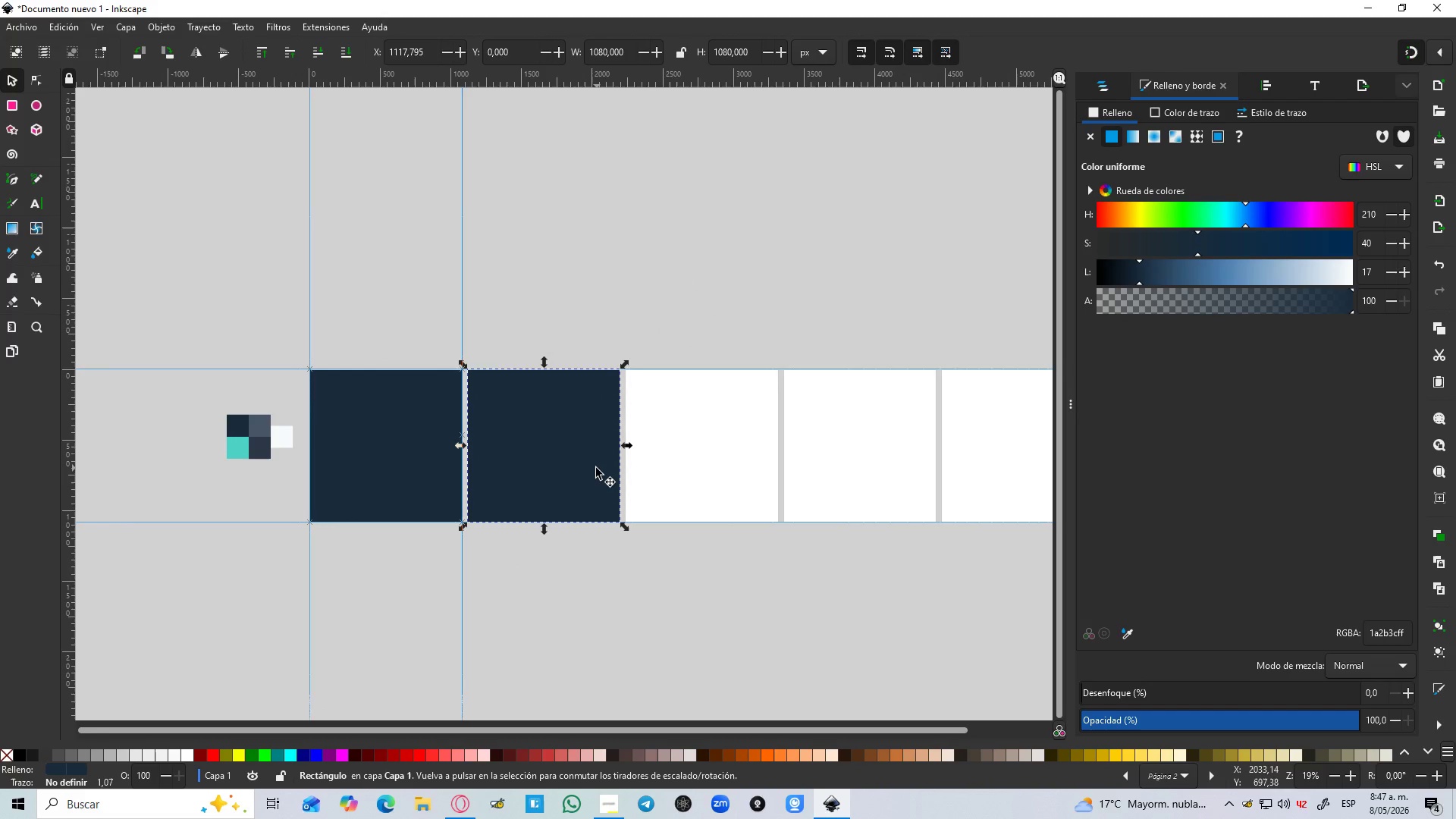 
key(Control+ControlLeft)
 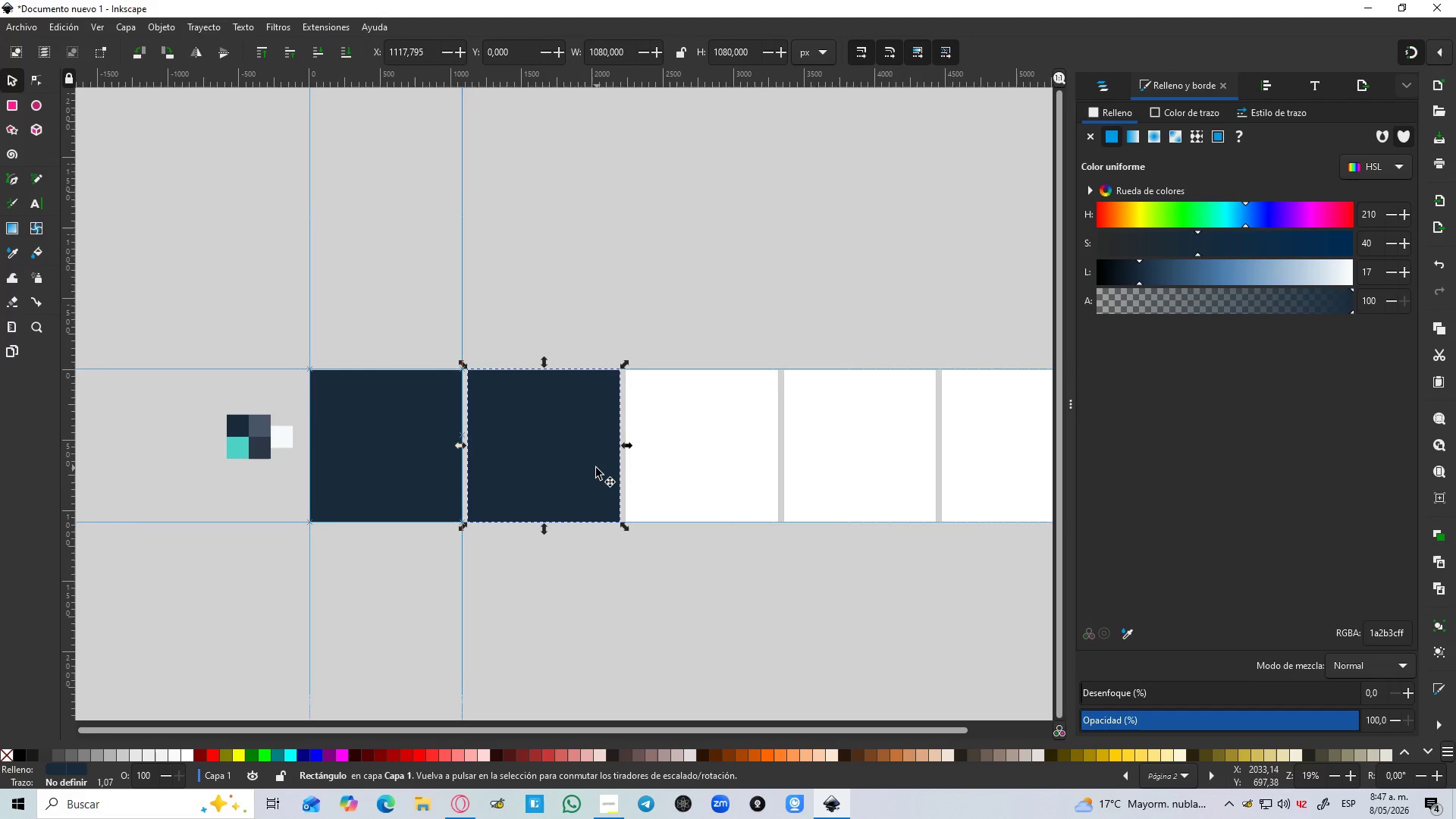 
key(Control+ControlLeft)
 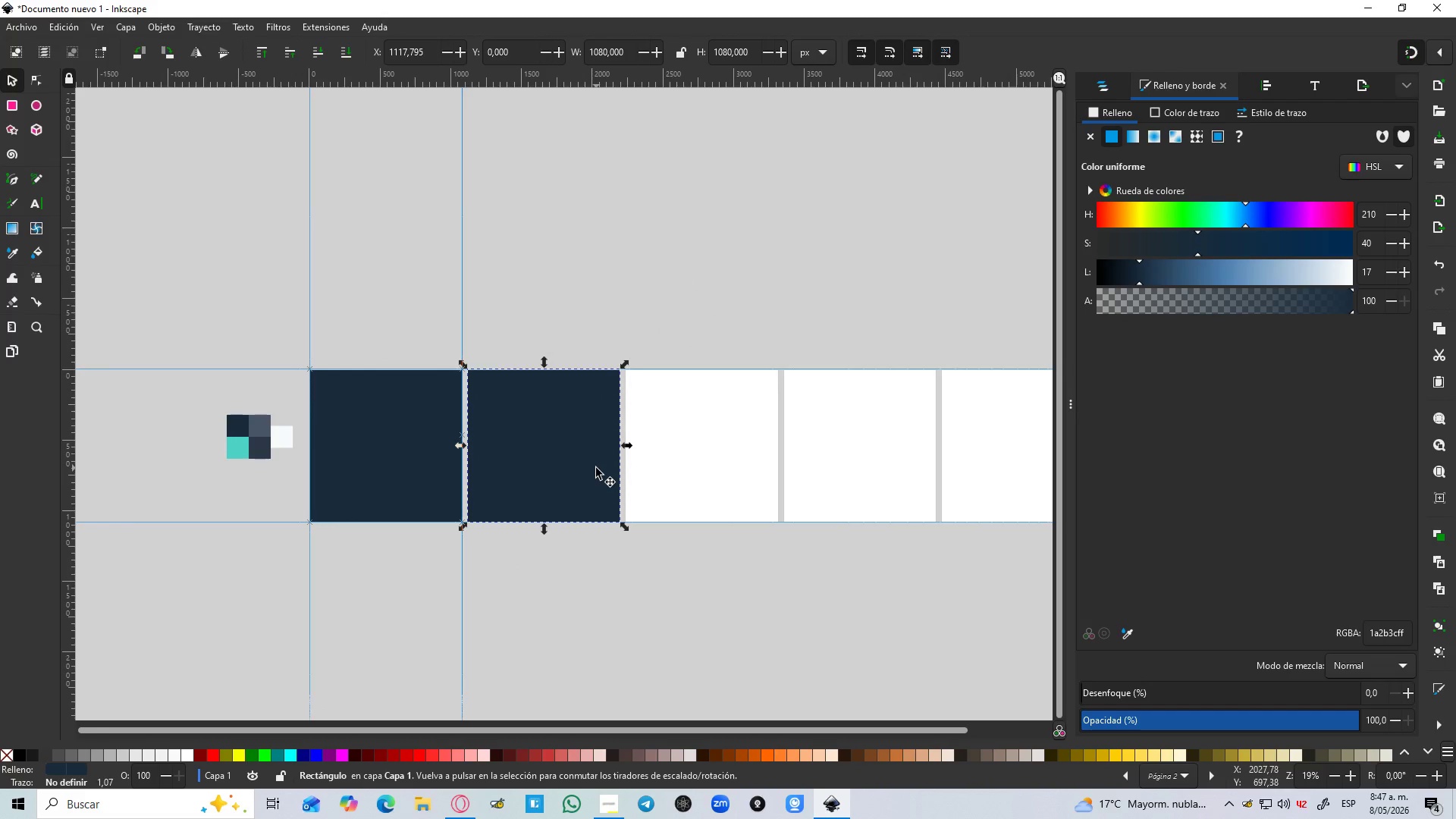 
key(Control+ControlLeft)
 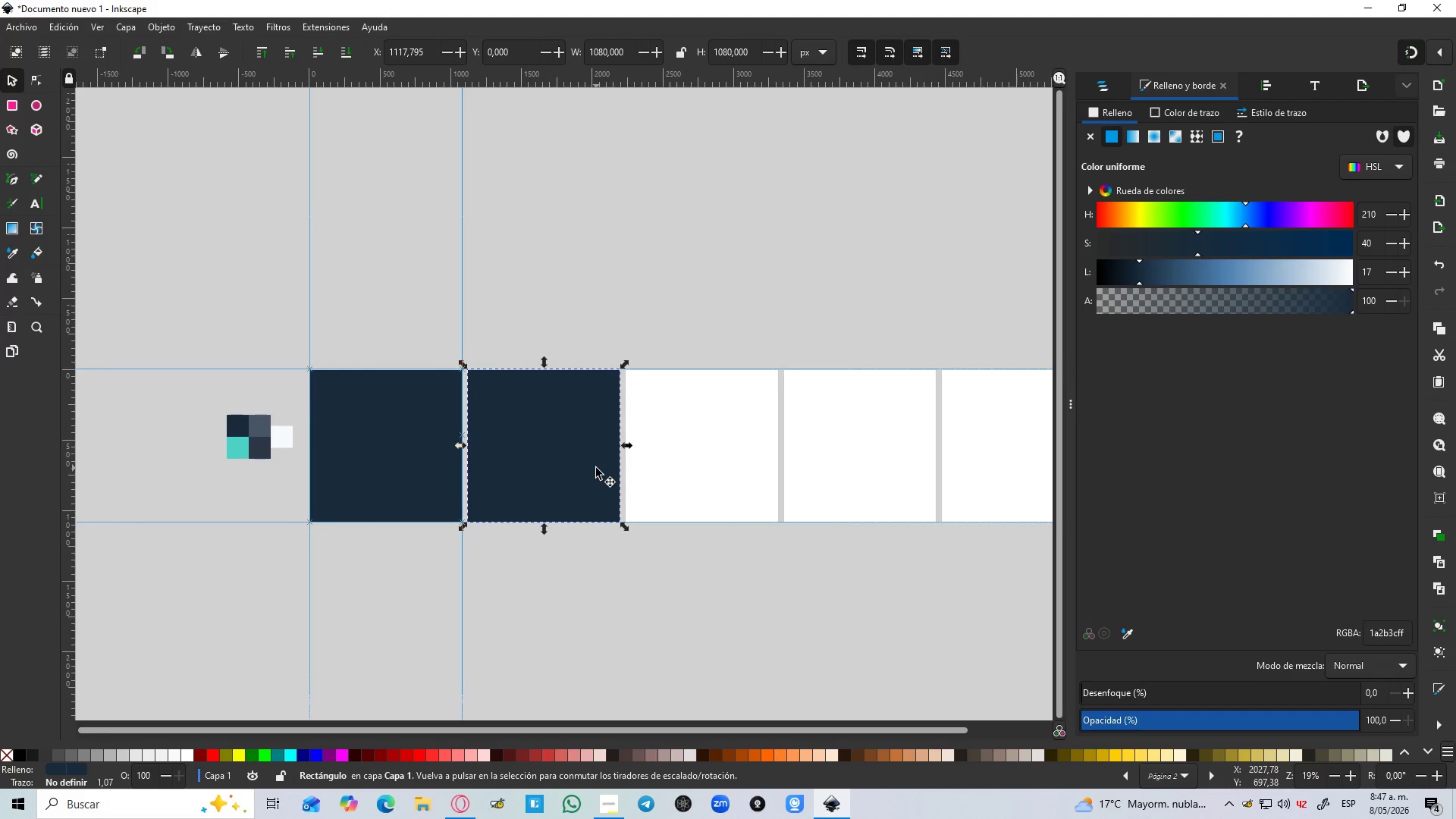 
key(Control+ControlLeft)
 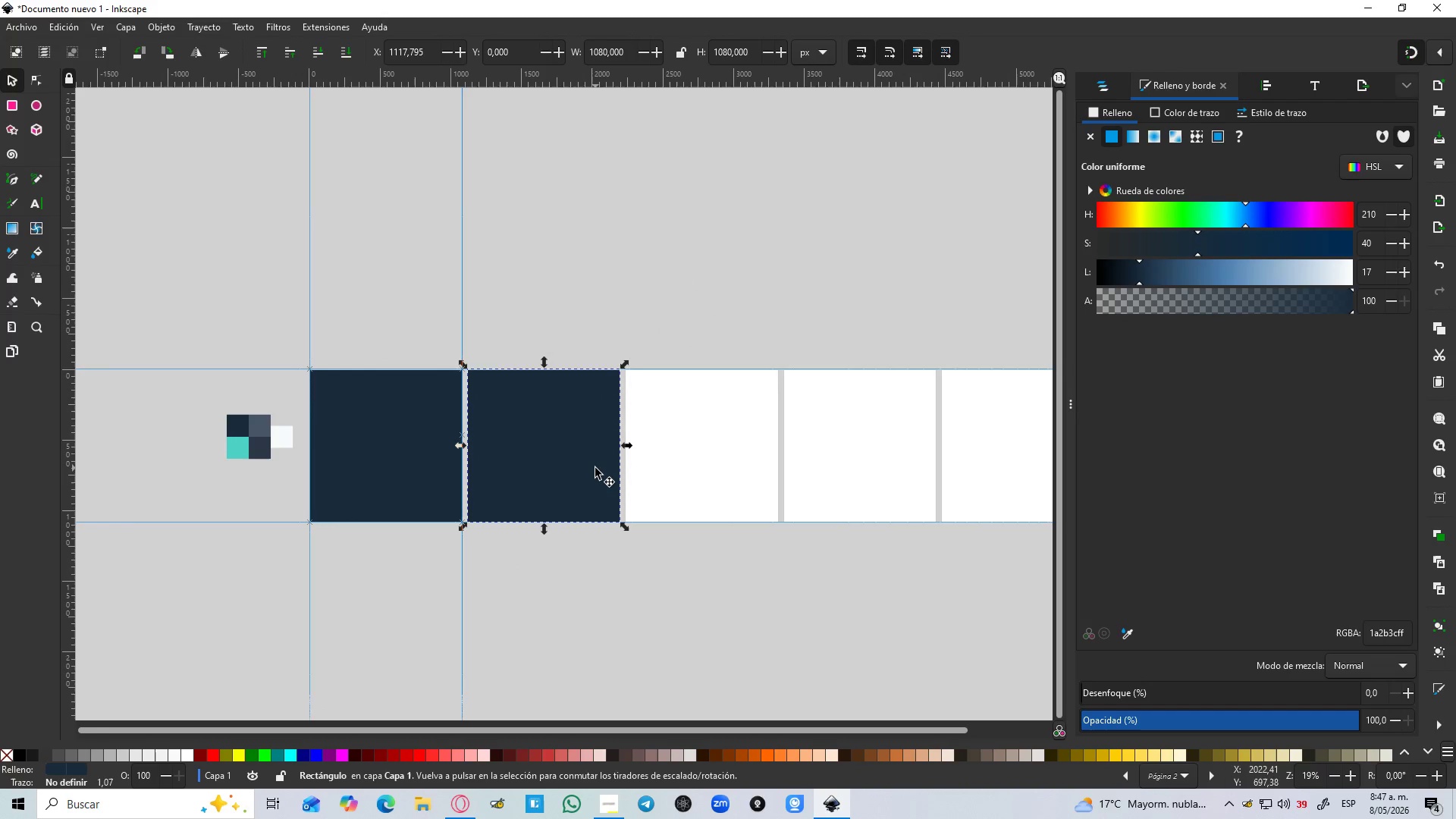 
key(Control+D)
 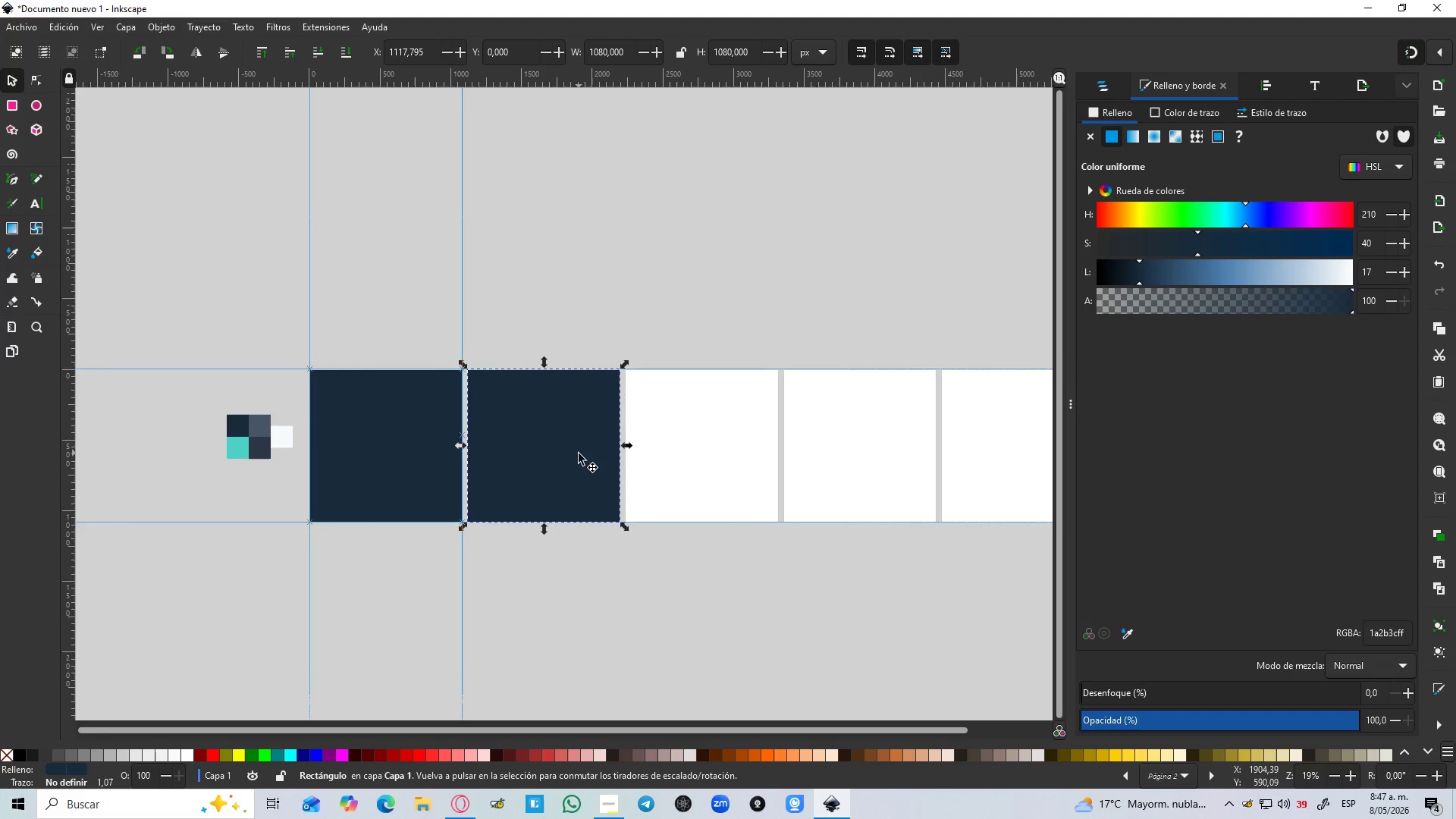 
left_click_drag(start_coordinate=[579, 453], to_coordinate=[739, 461])
 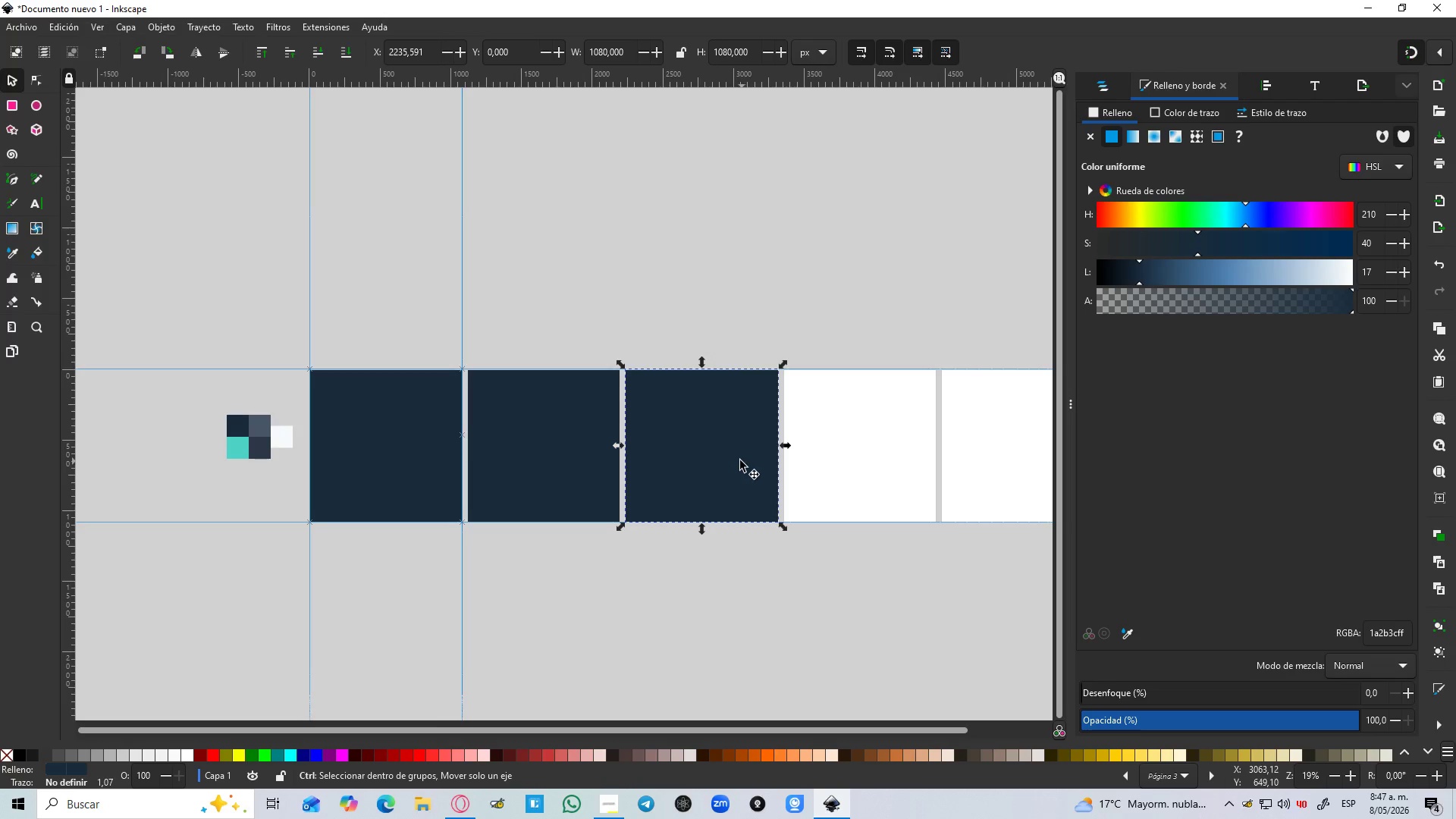 
hold_key(key=ControlLeft, duration=0.91)
 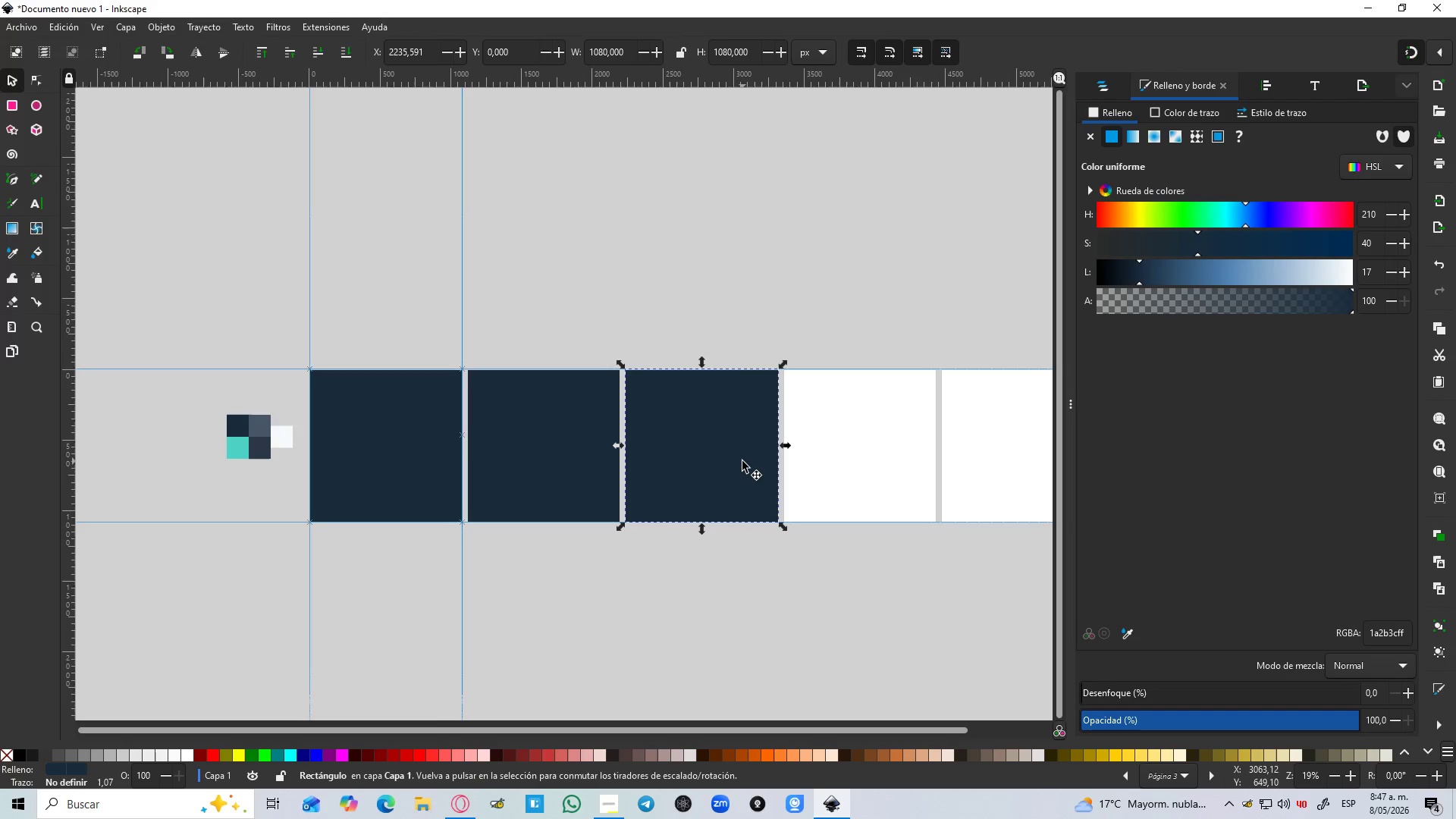 
key(Control+D)
 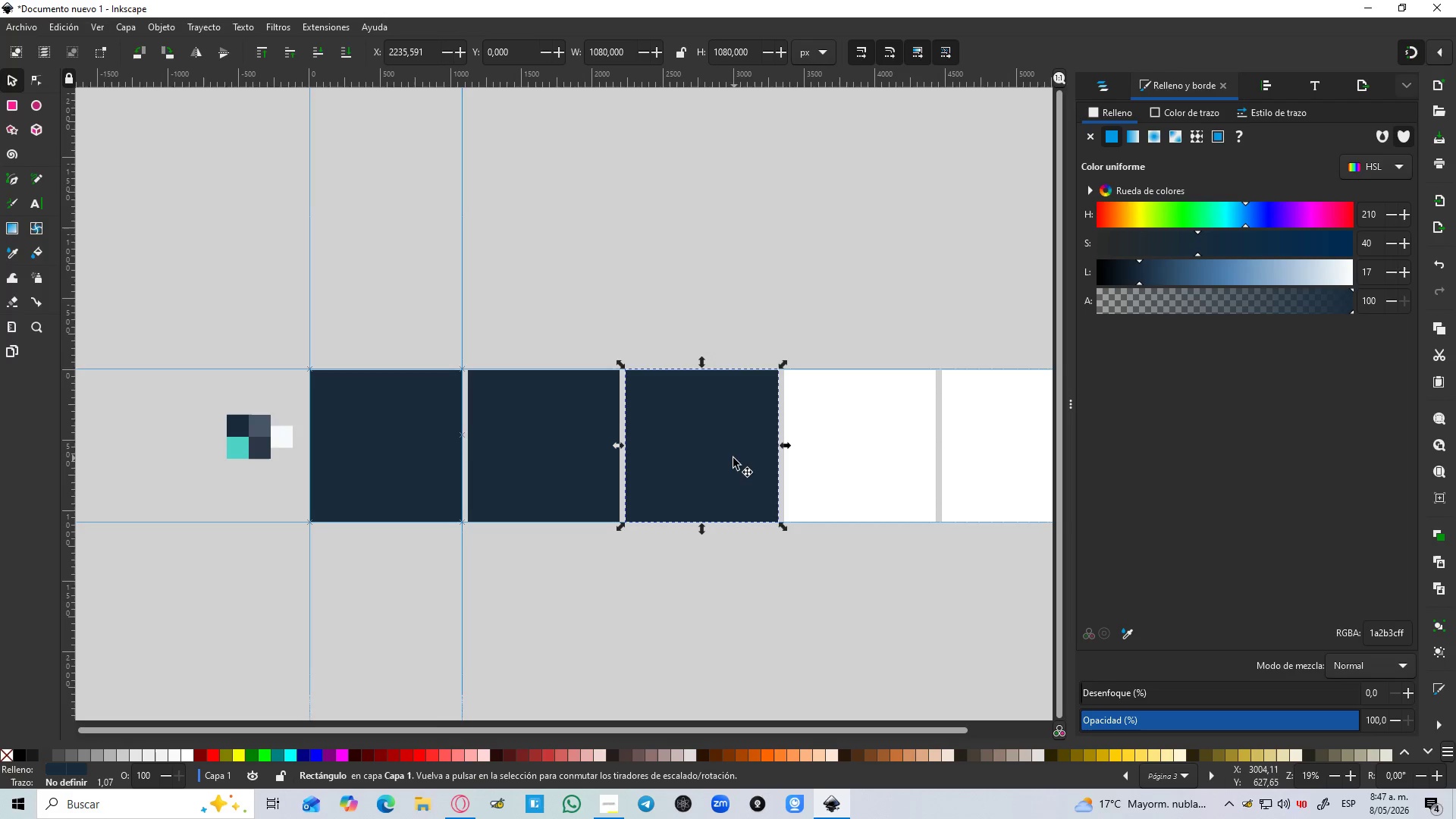 
left_click_drag(start_coordinate=[733, 458], to_coordinate=[896, 472])
 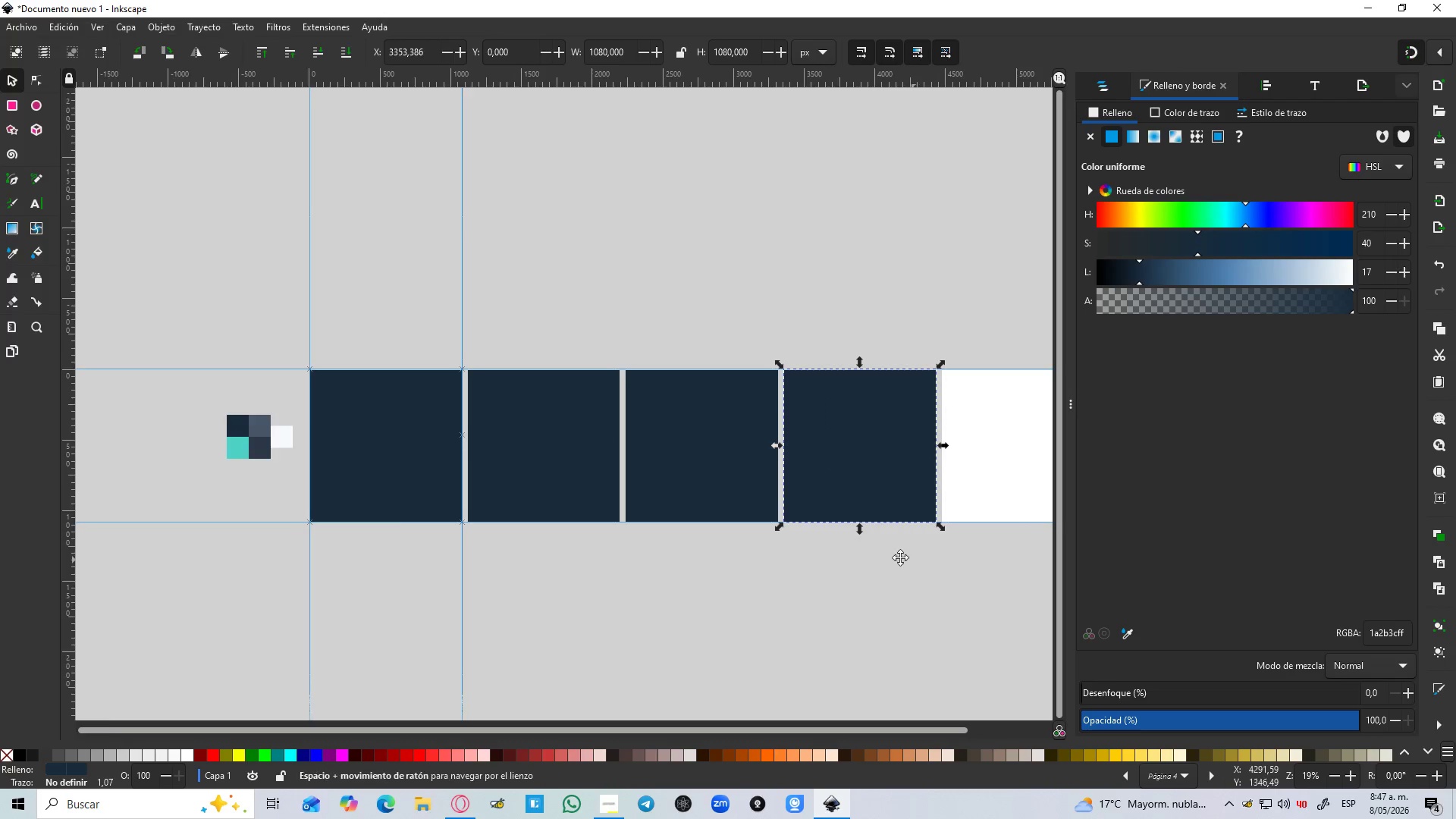 
hold_key(key=ControlLeft, duration=1.52)
 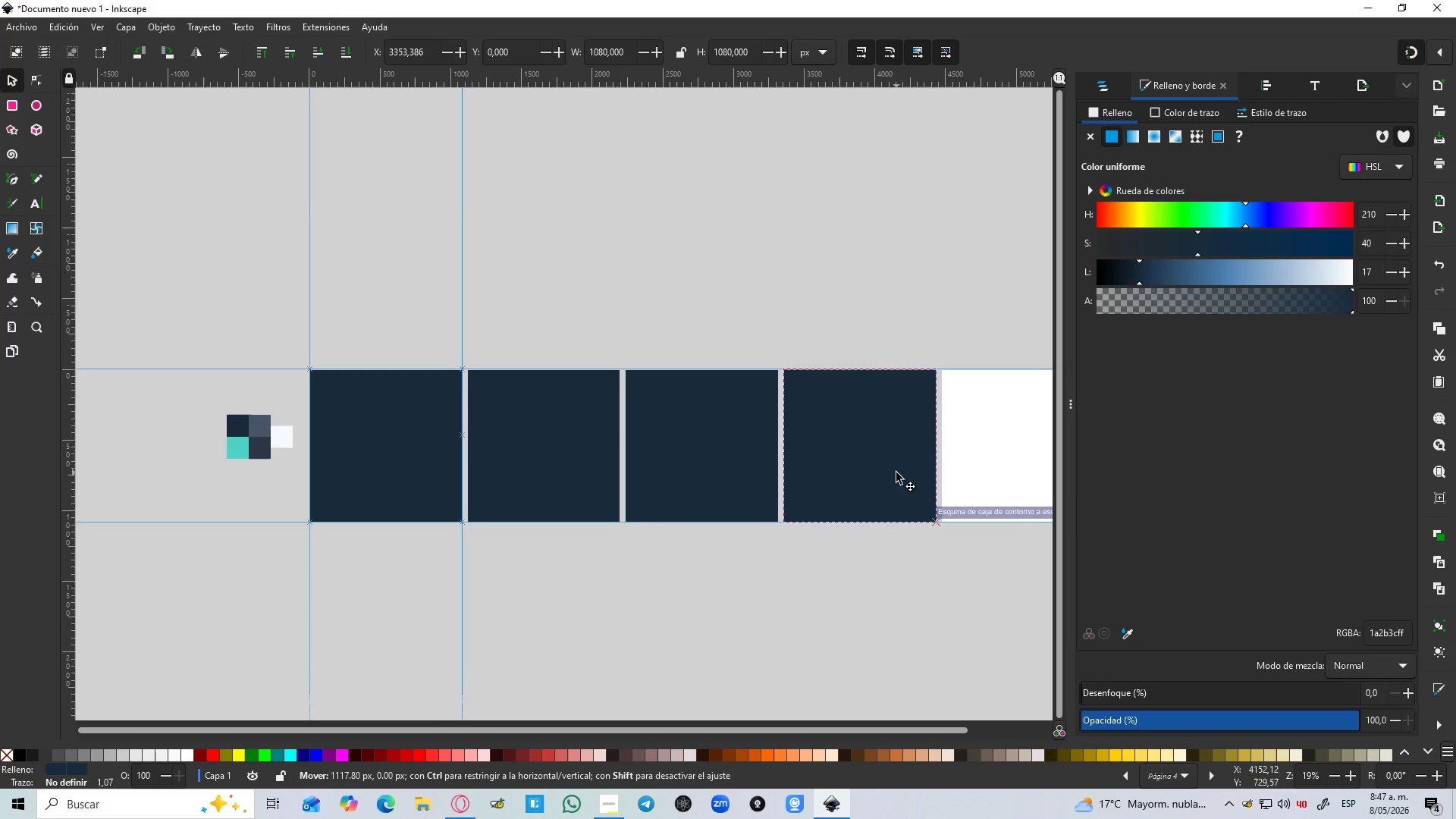 
key(Control+ControlLeft)
 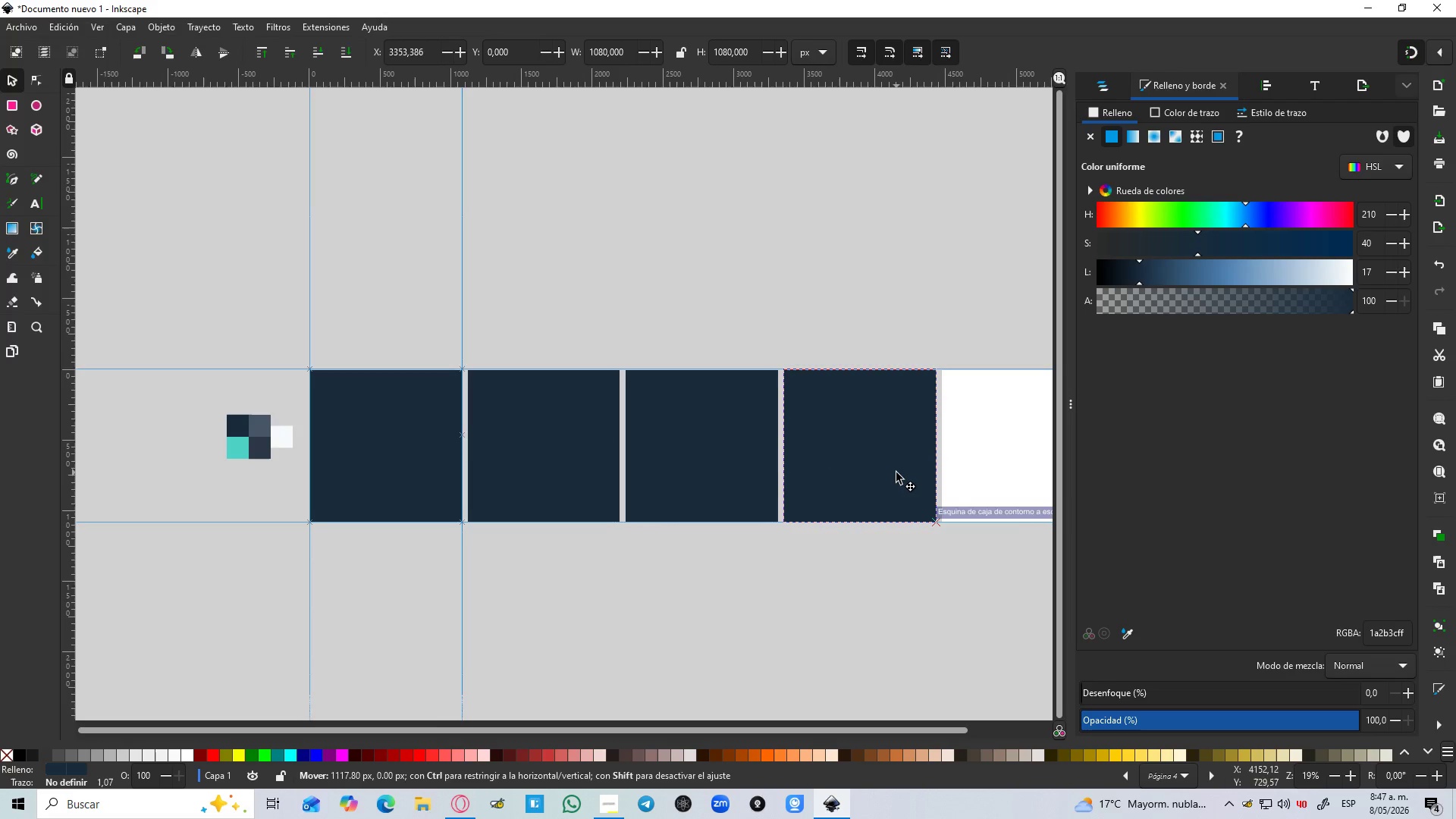 
key(Control+ControlLeft)
 